 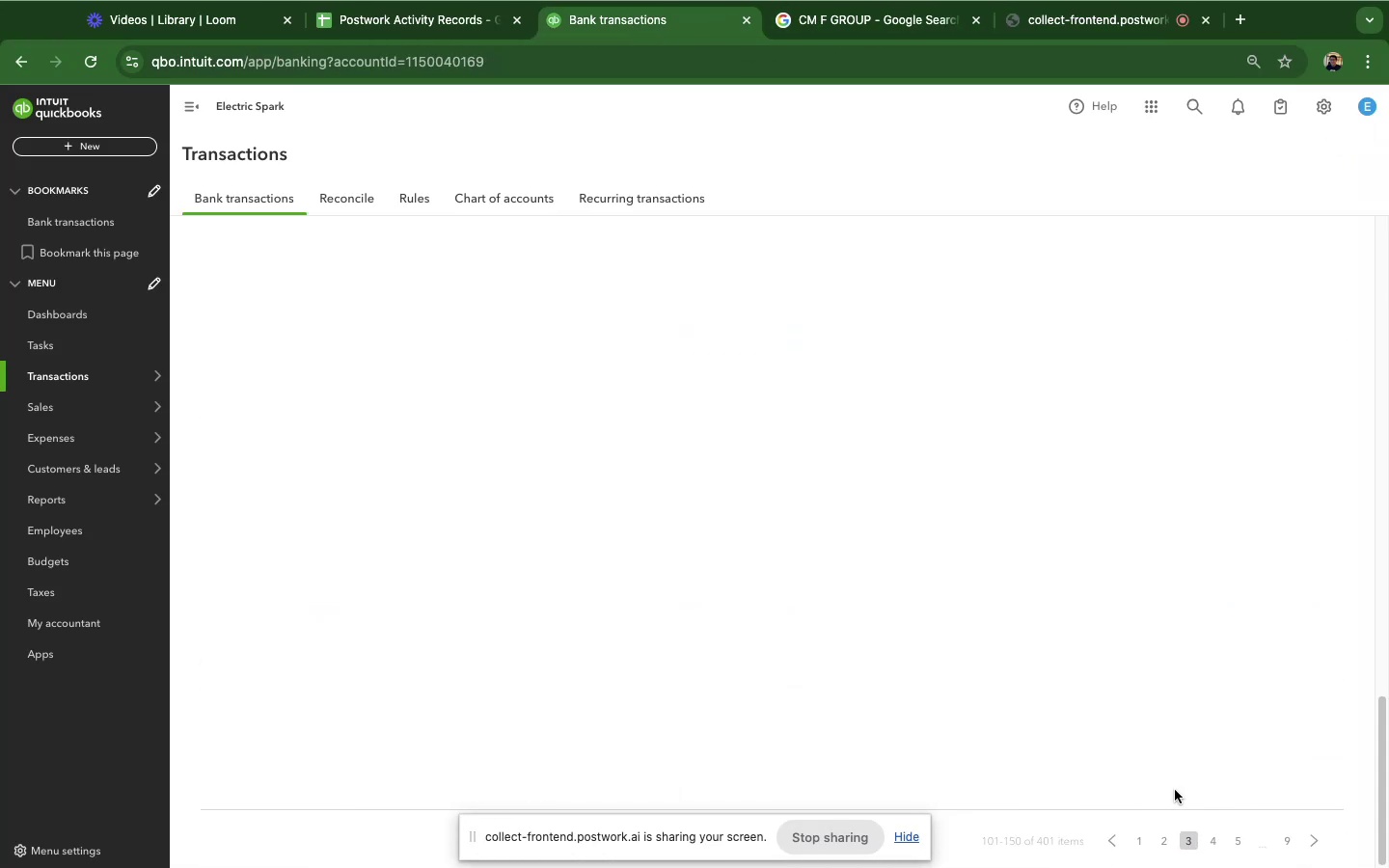 
left_click([457, 448])
 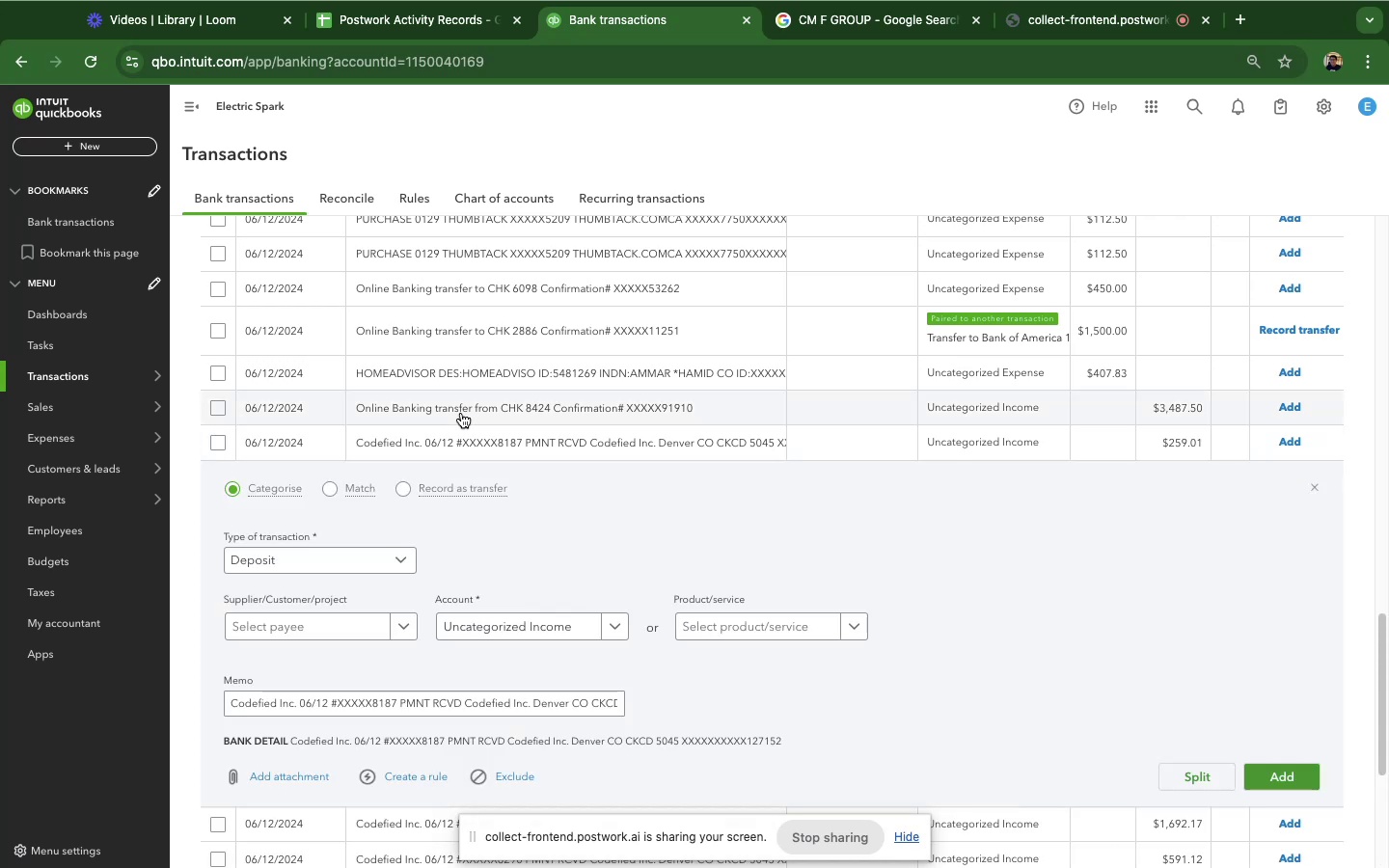 
left_click([461, 413])
 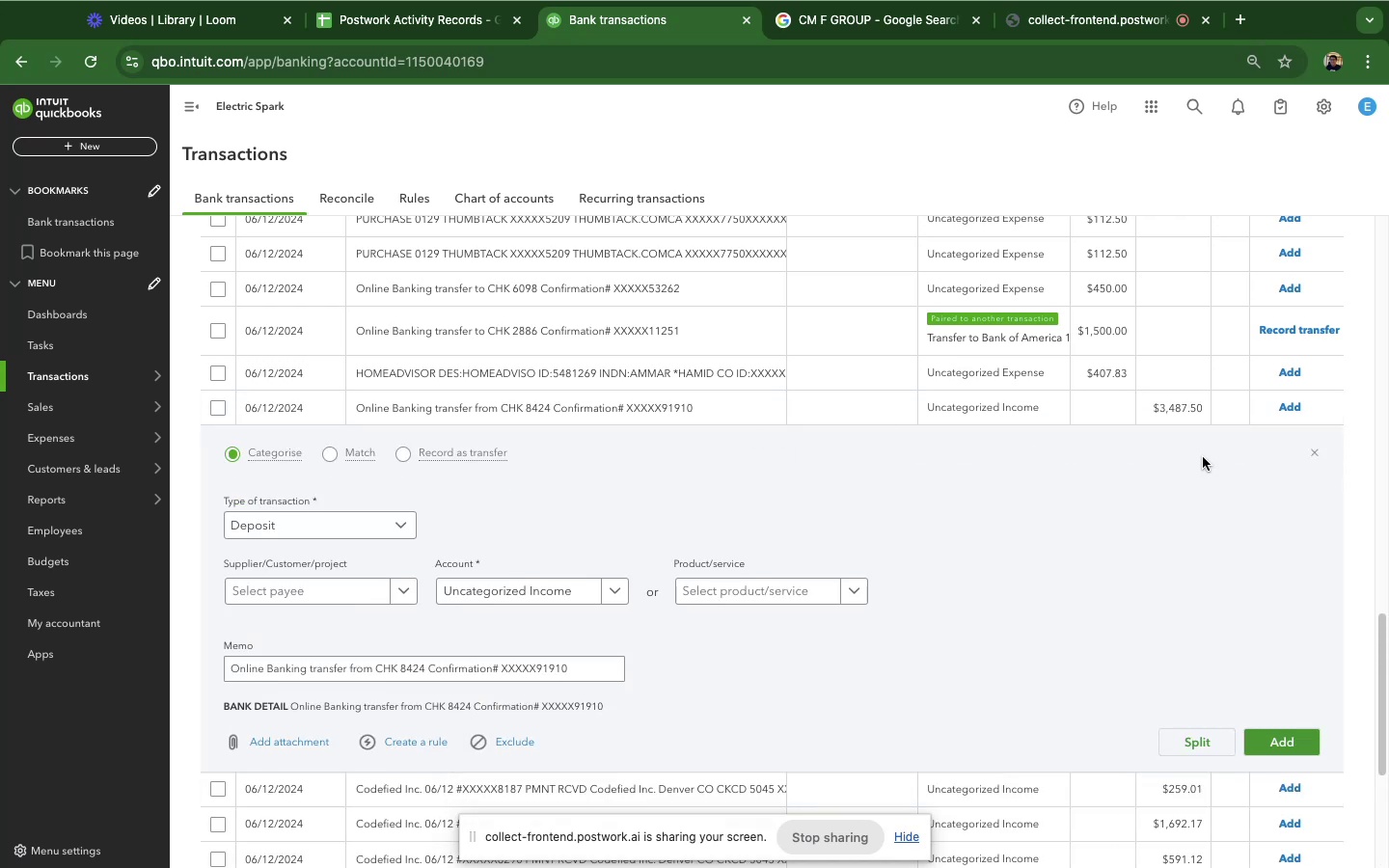 
wait(5.41)
 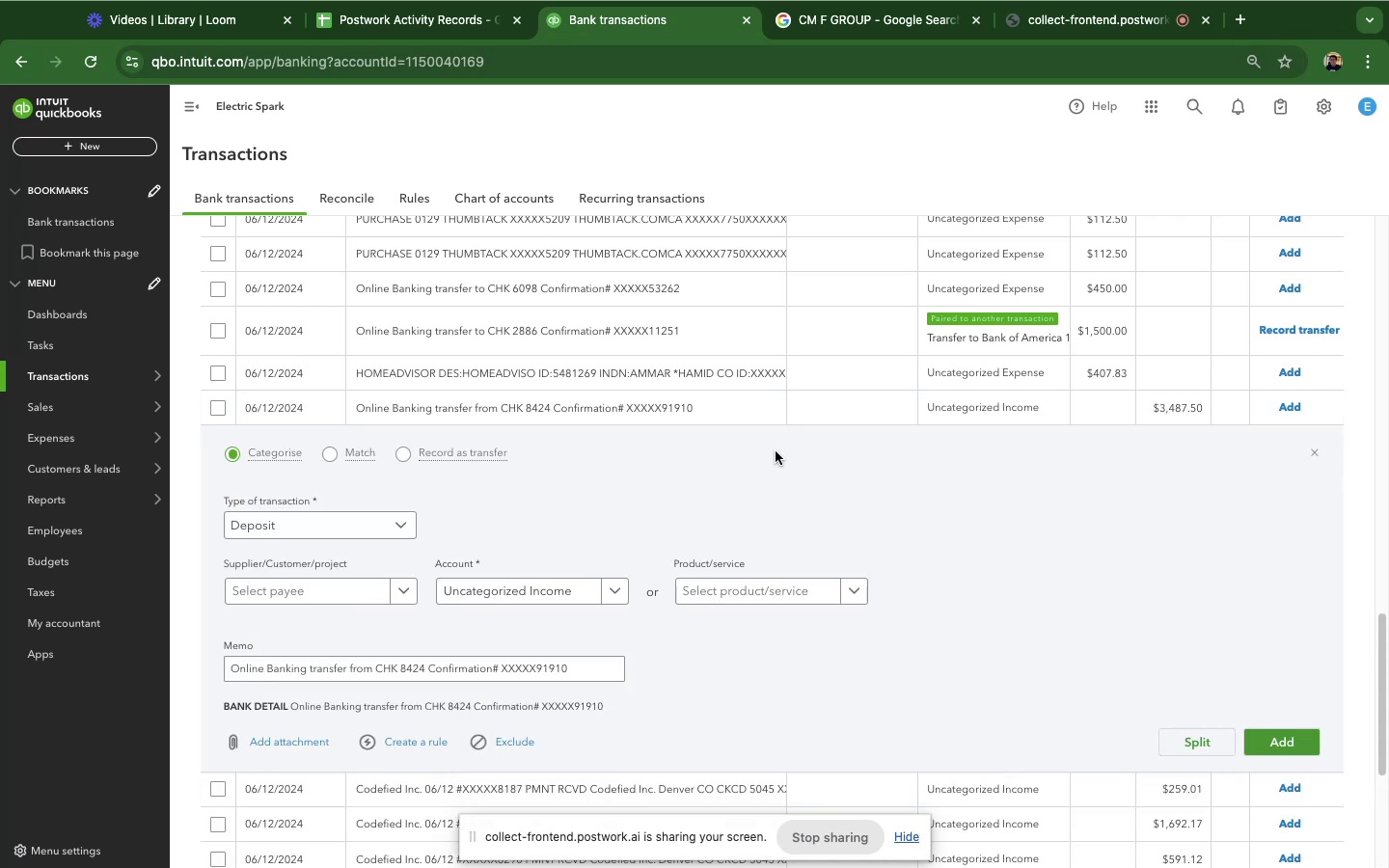 
left_click([599, 407])
 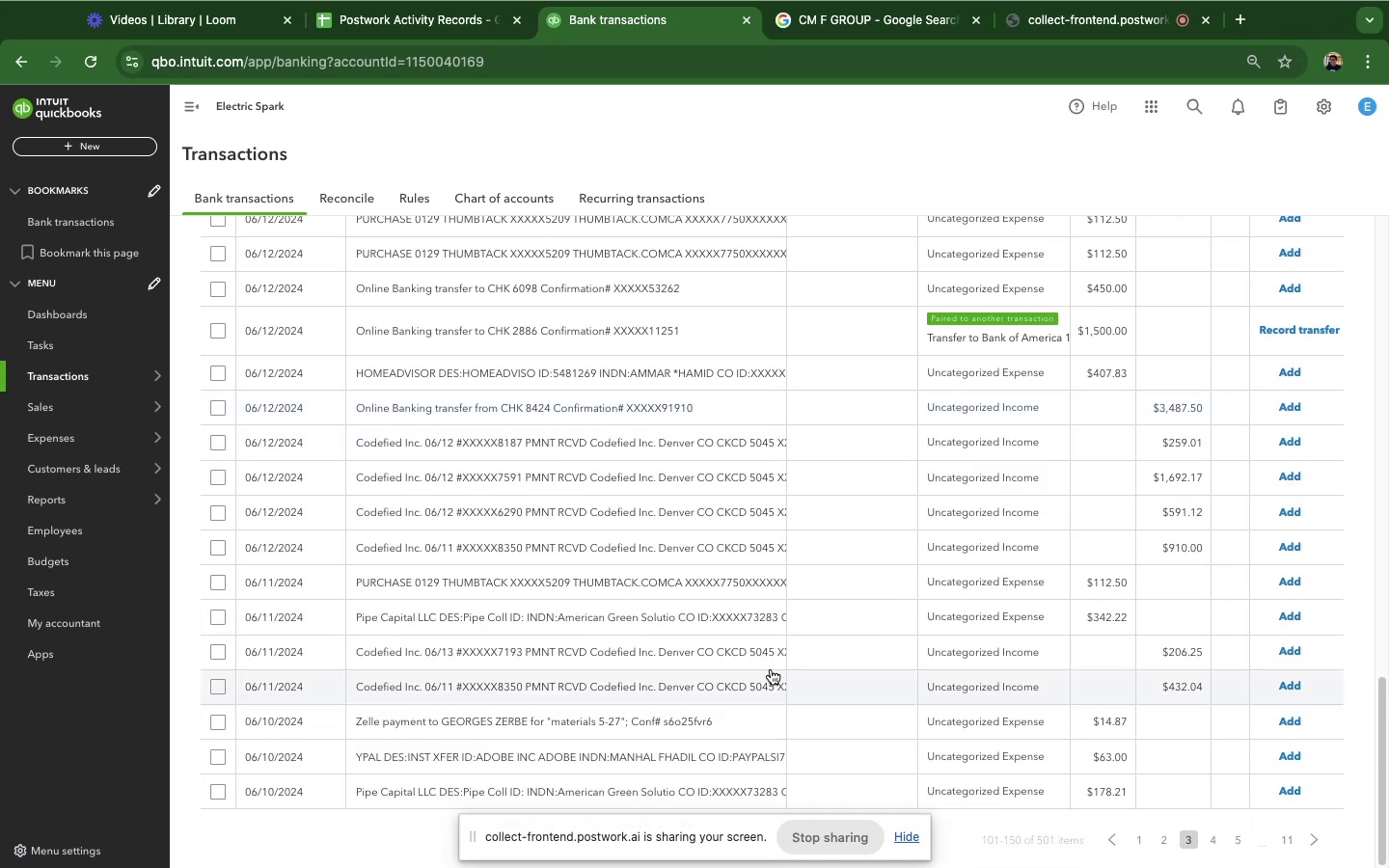 
wait(8.1)
 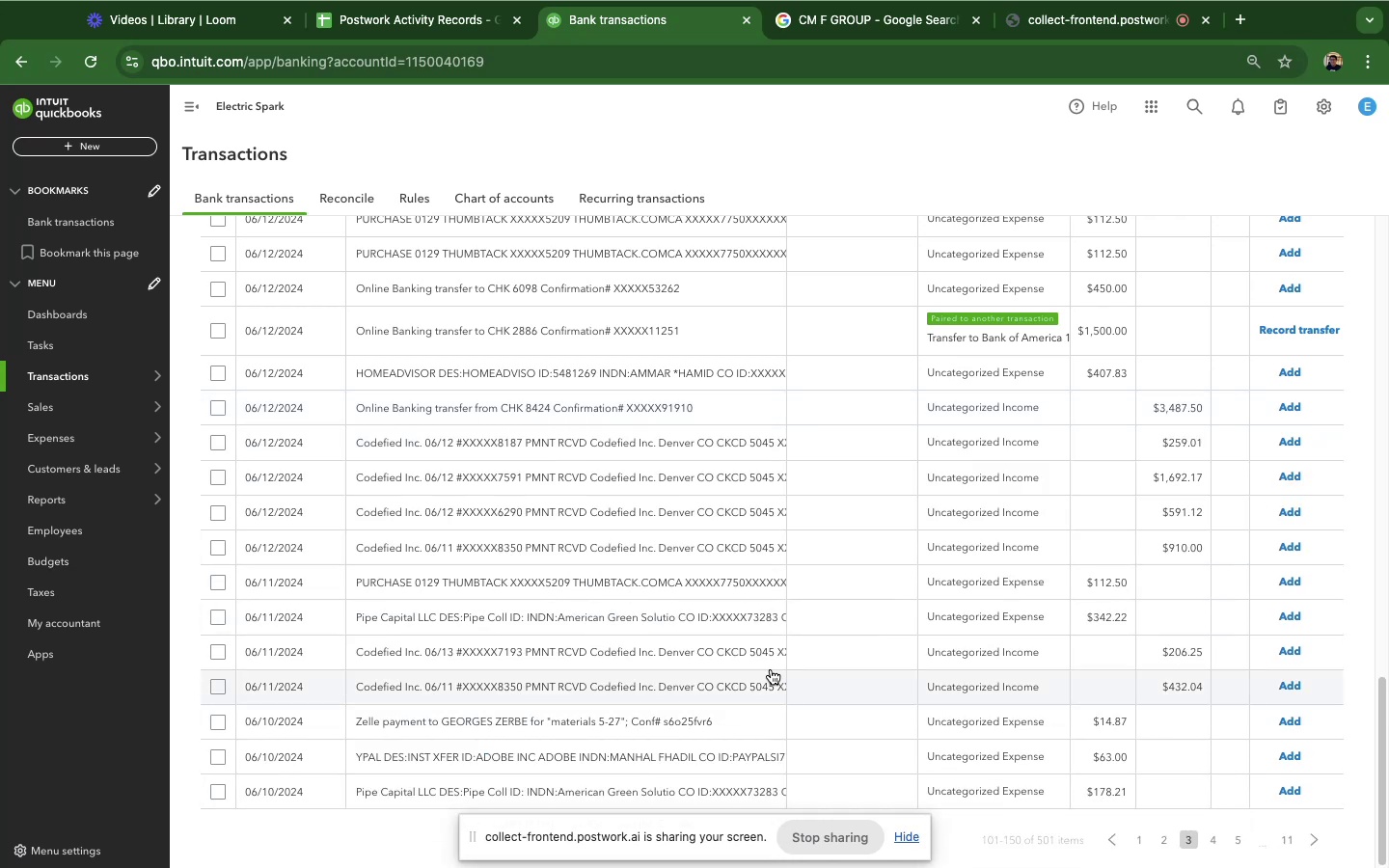 
left_click([449, 619])
 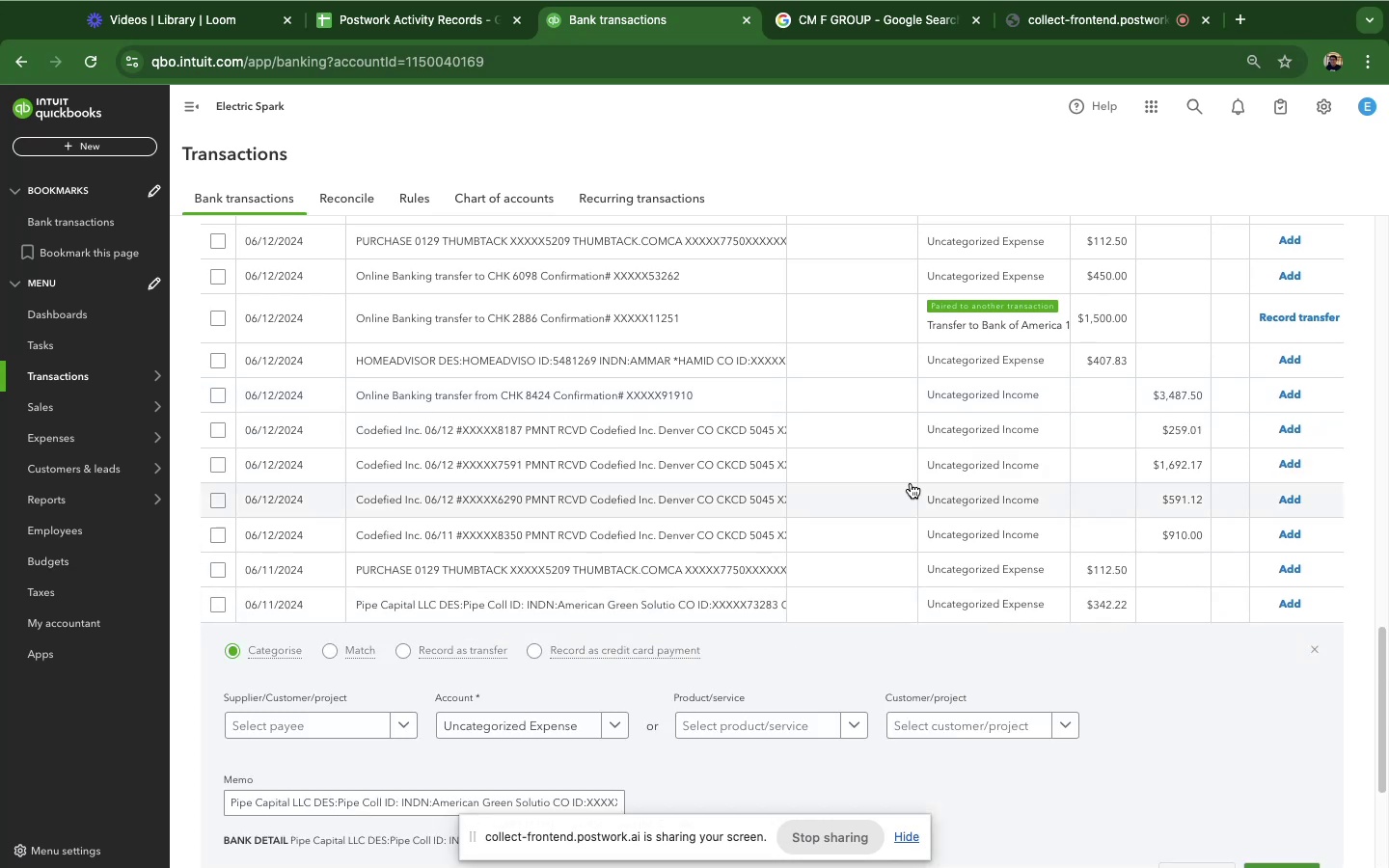 
scroll: coordinate [903, 478], scroll_direction: down, amount: 11.0
 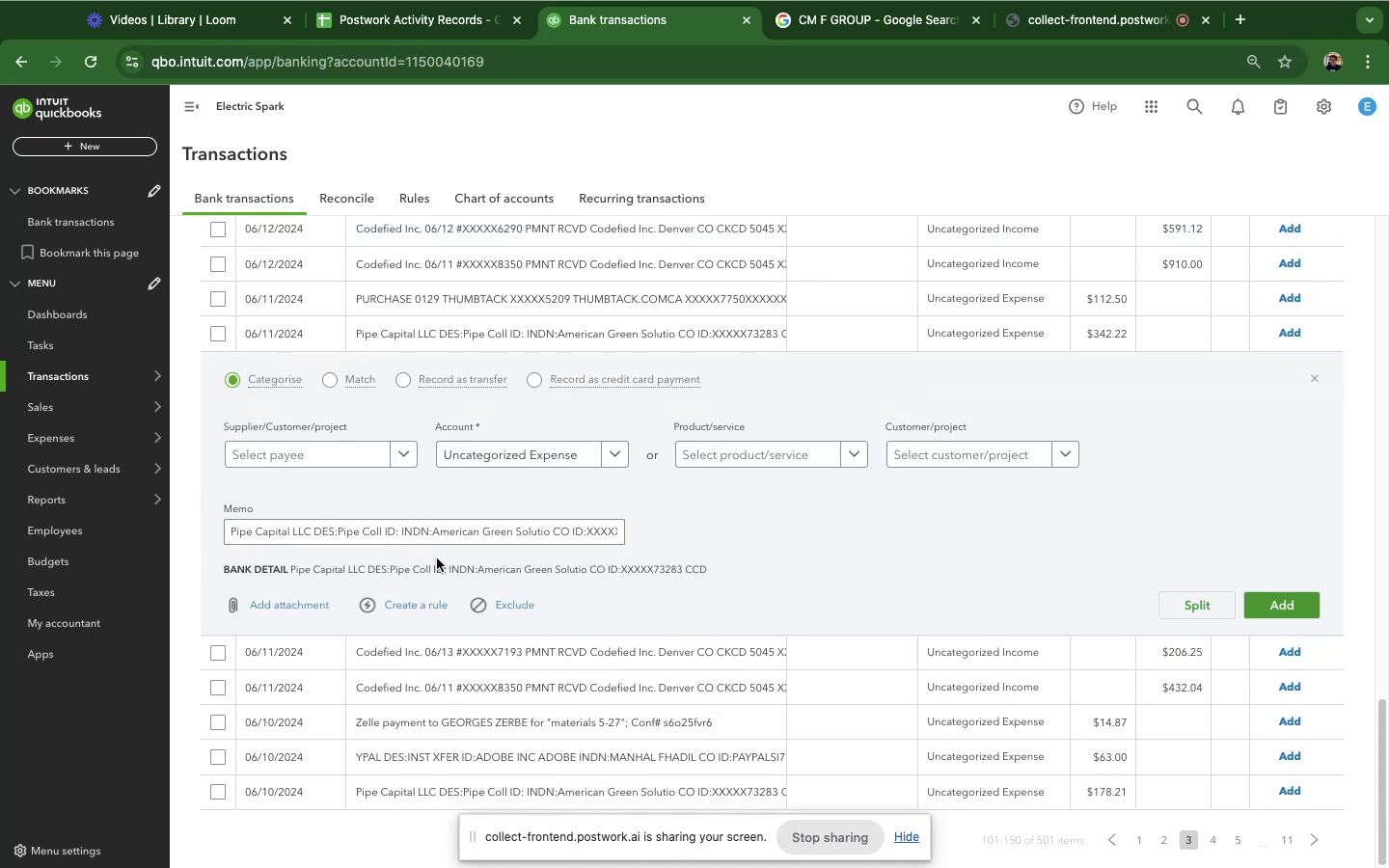 
left_click([493, 655])
 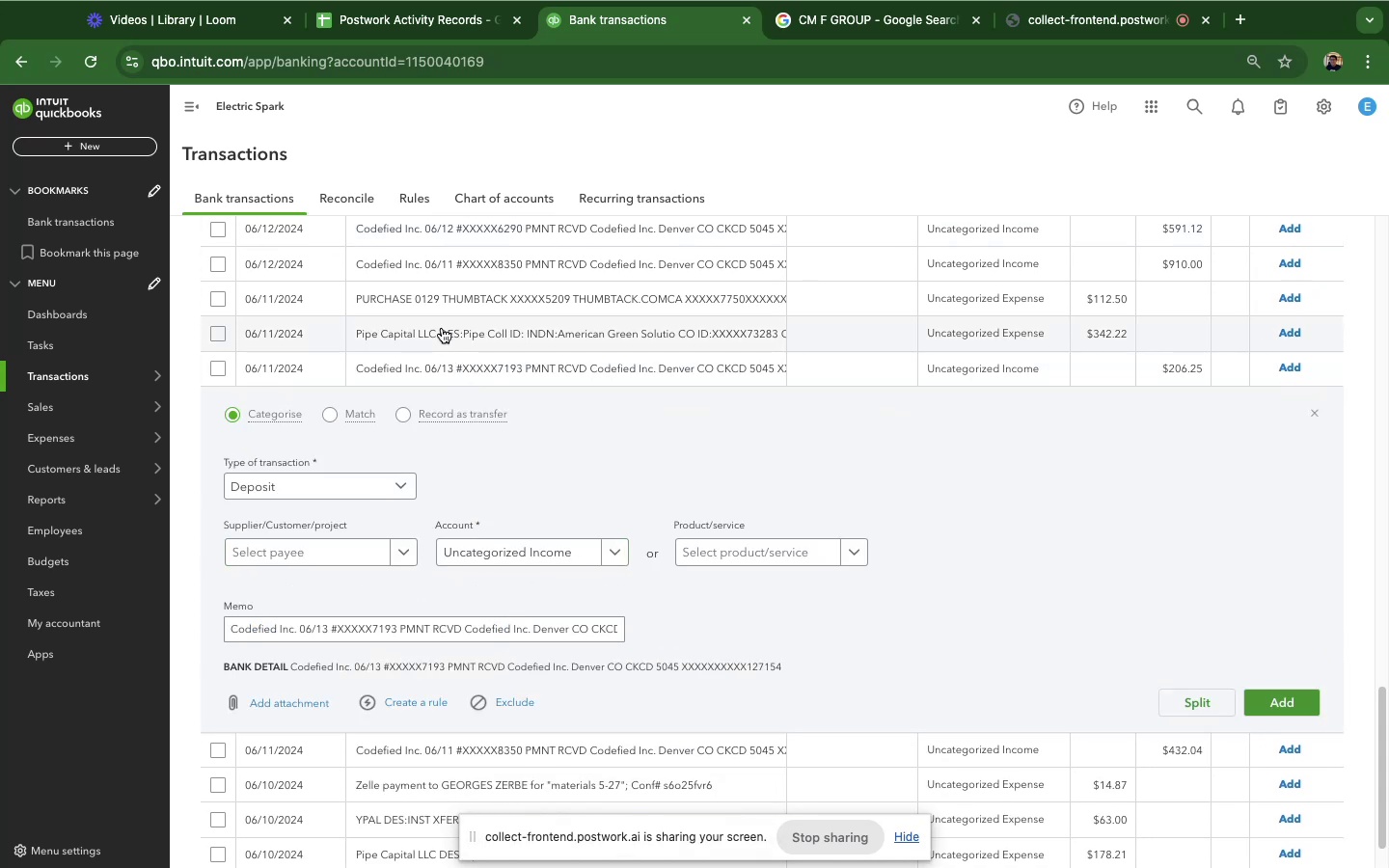 
scroll: coordinate [442, 328], scroll_direction: down, amount: 2.0
 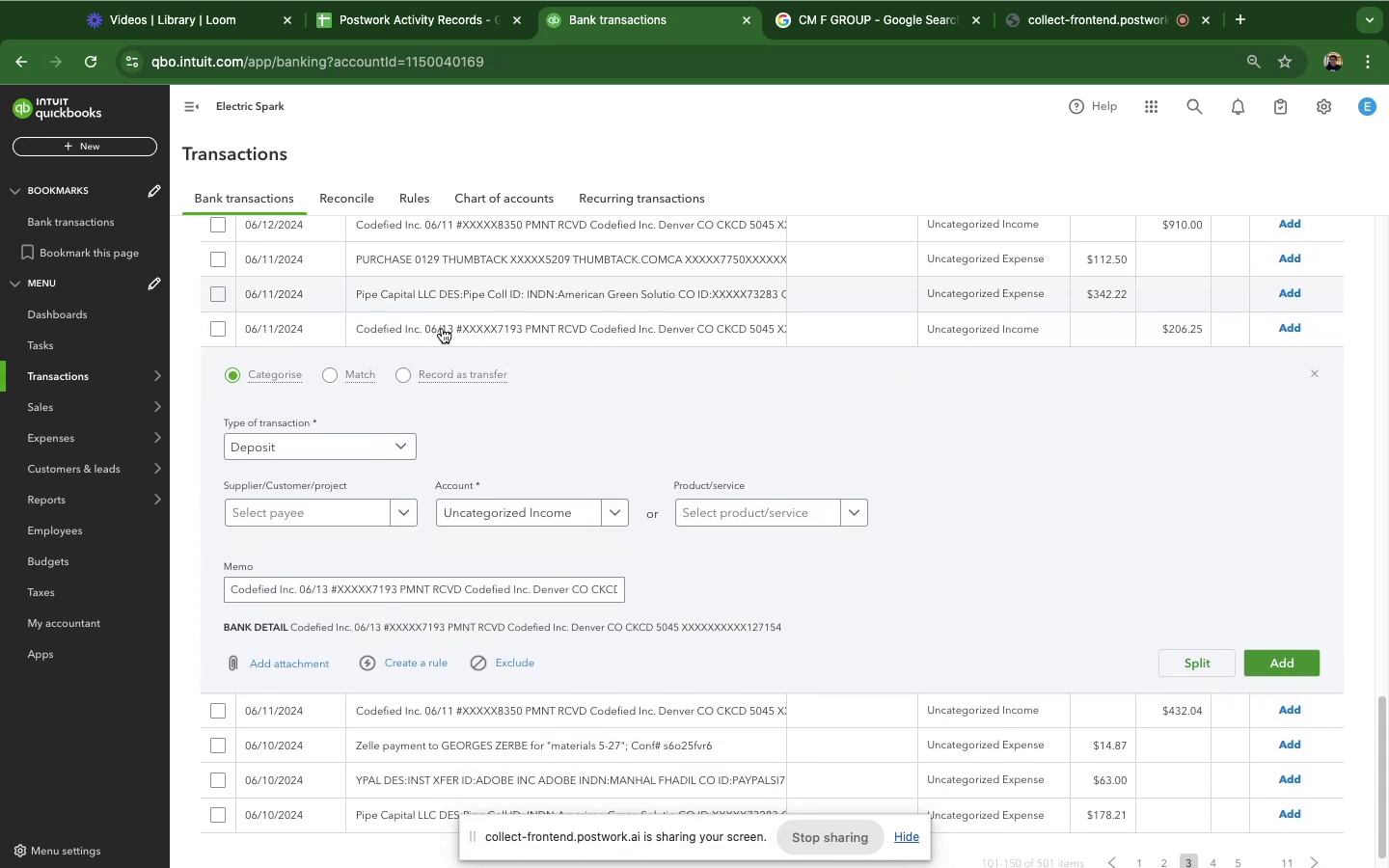 
scroll: coordinate [442, 328], scroll_direction: up, amount: 10.0
 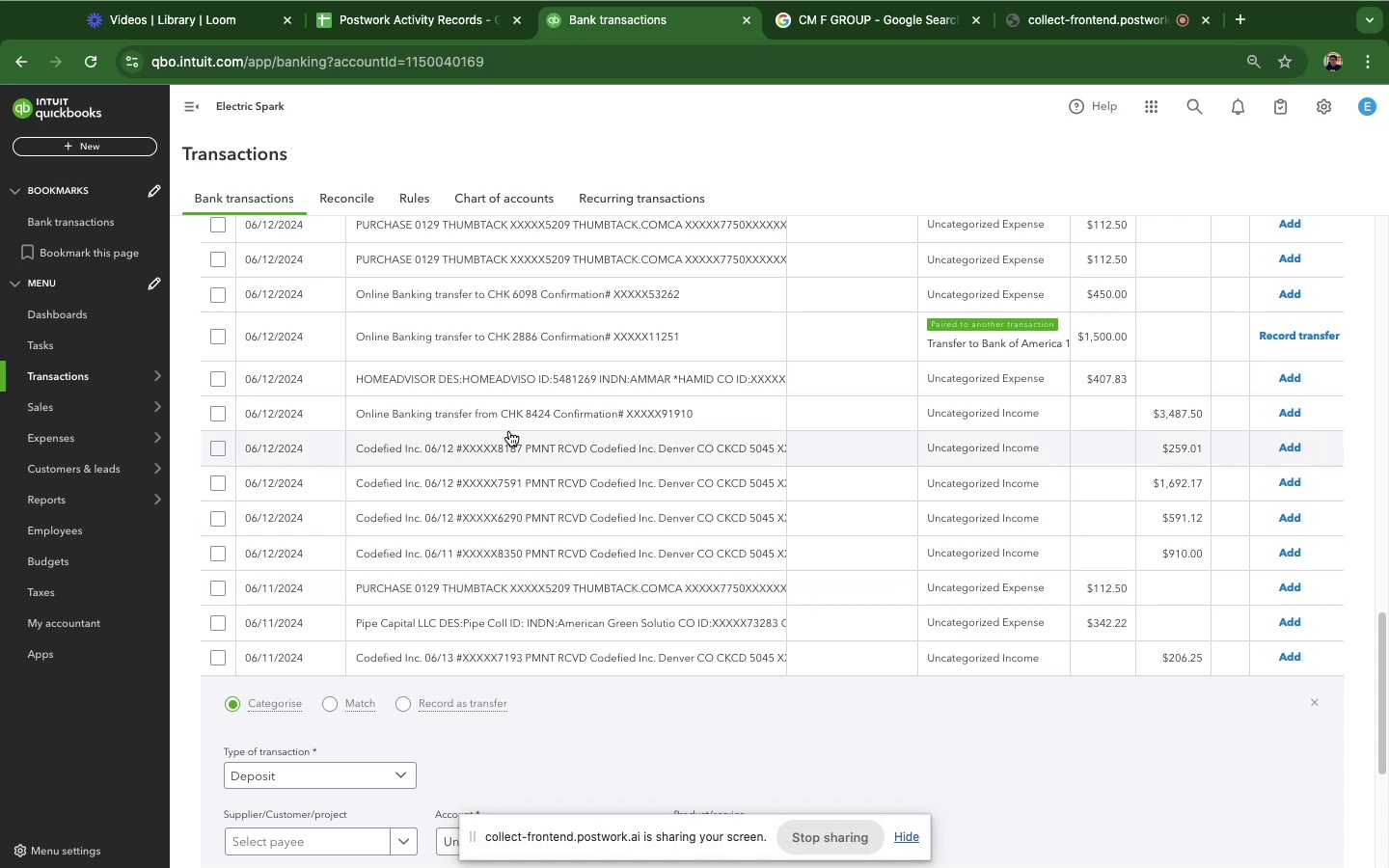 
left_click([501, 378])
 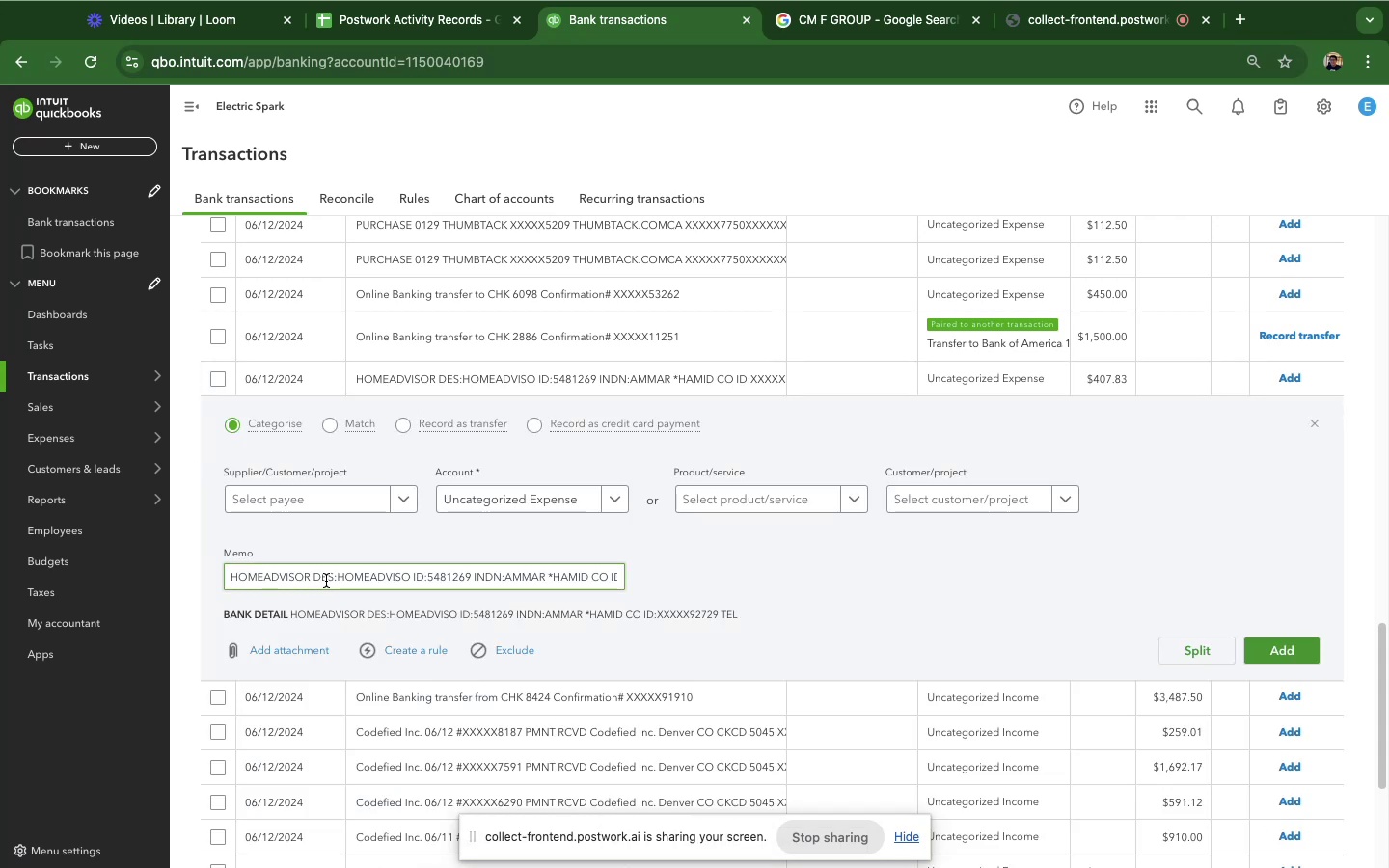 
left_click_drag(start_coordinate=[333, 583], to_coordinate=[173, 562])
 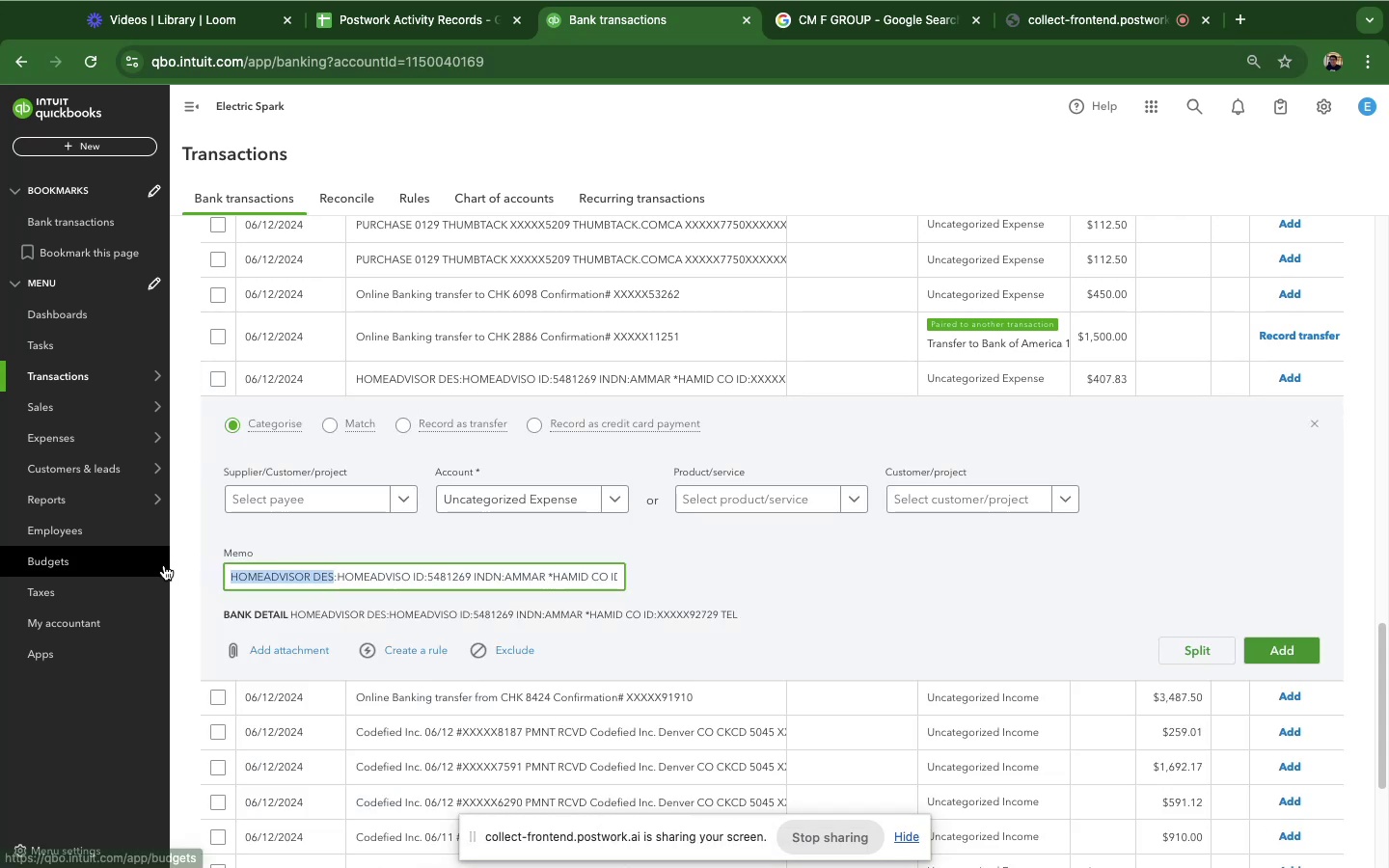 
hold_key(key=CommandLeft, duration=0.52)
 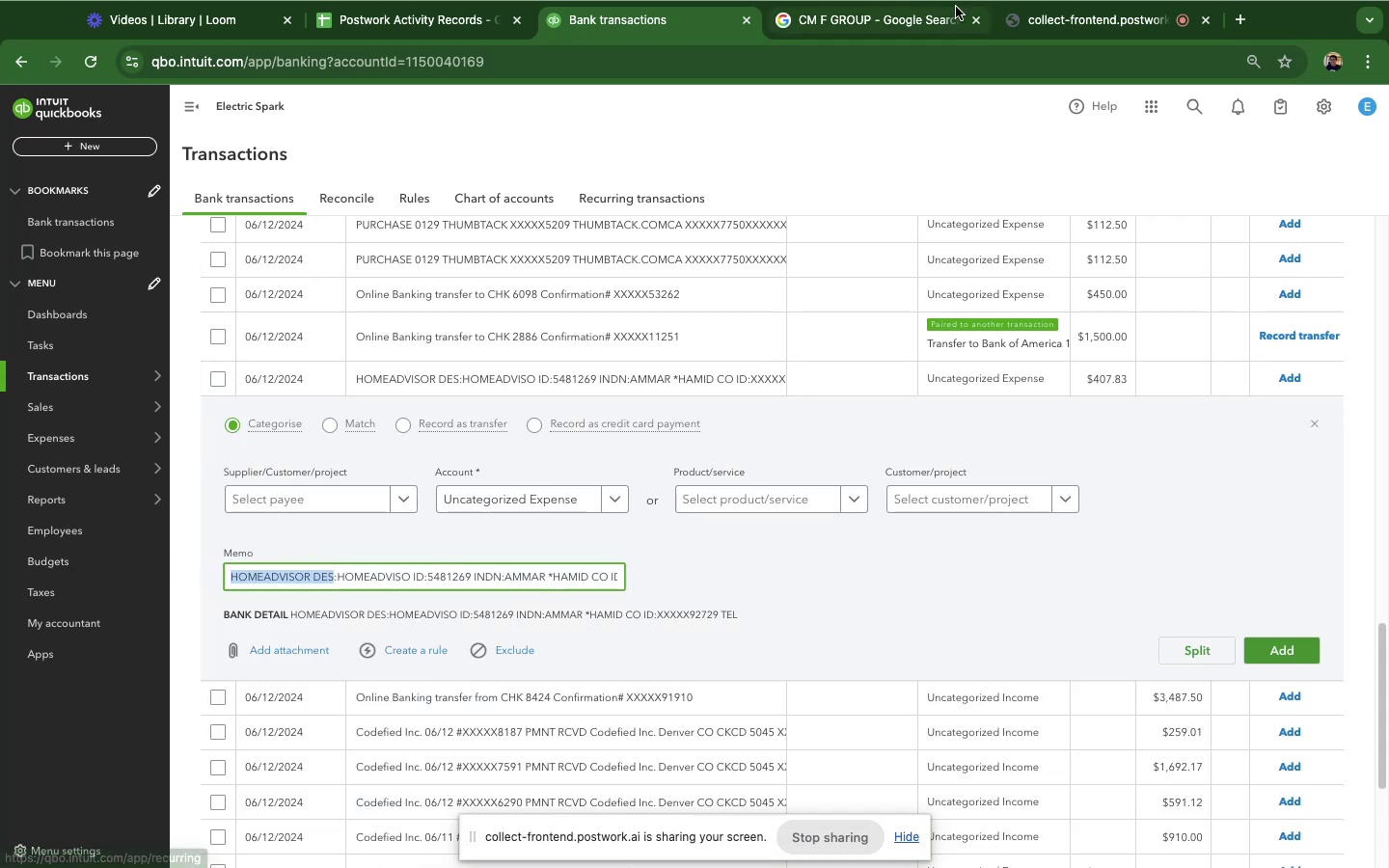 
hold_key(key=C, duration=0.31)
 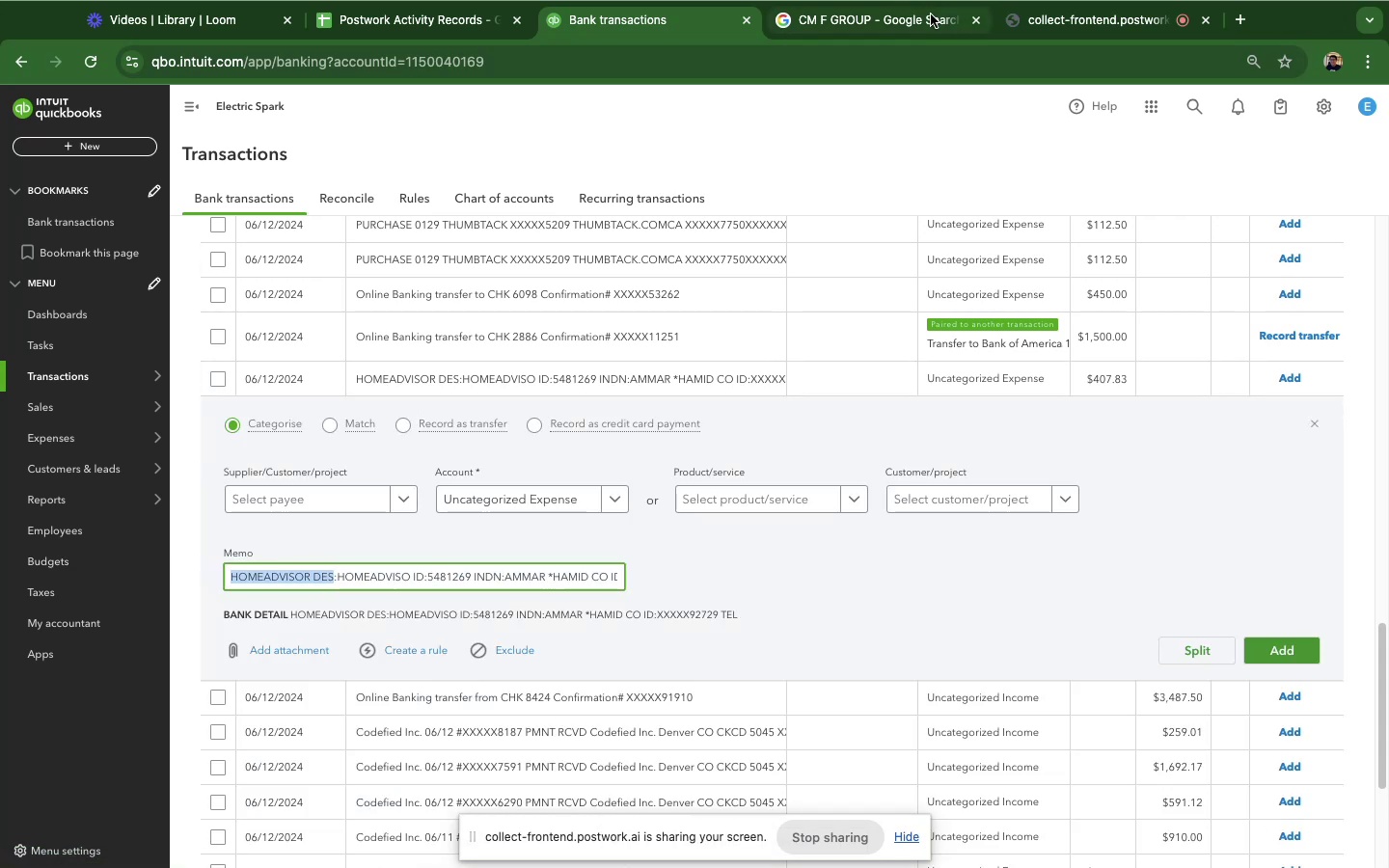 
left_click([826, 16])
 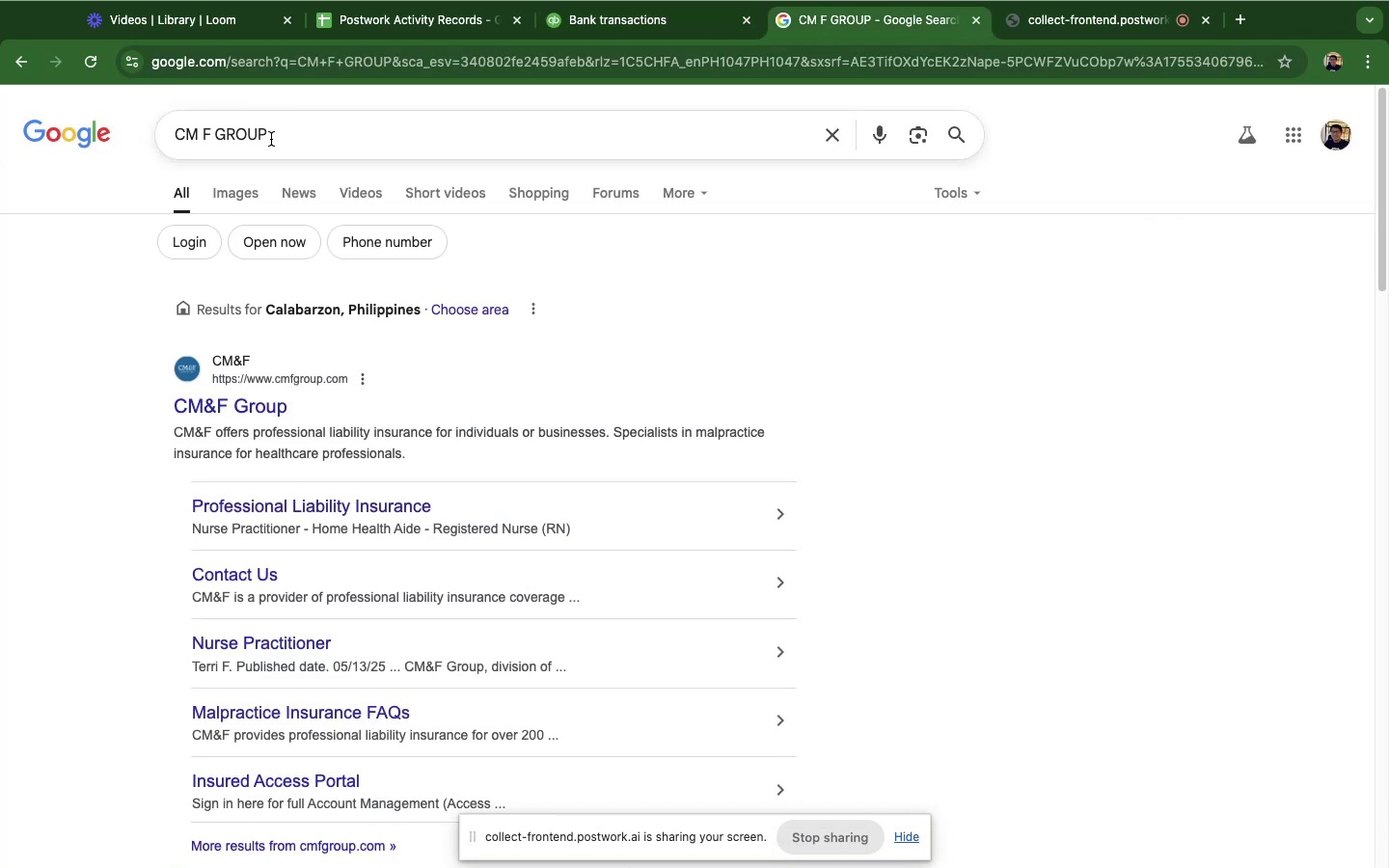 
double_click([257, 135])
 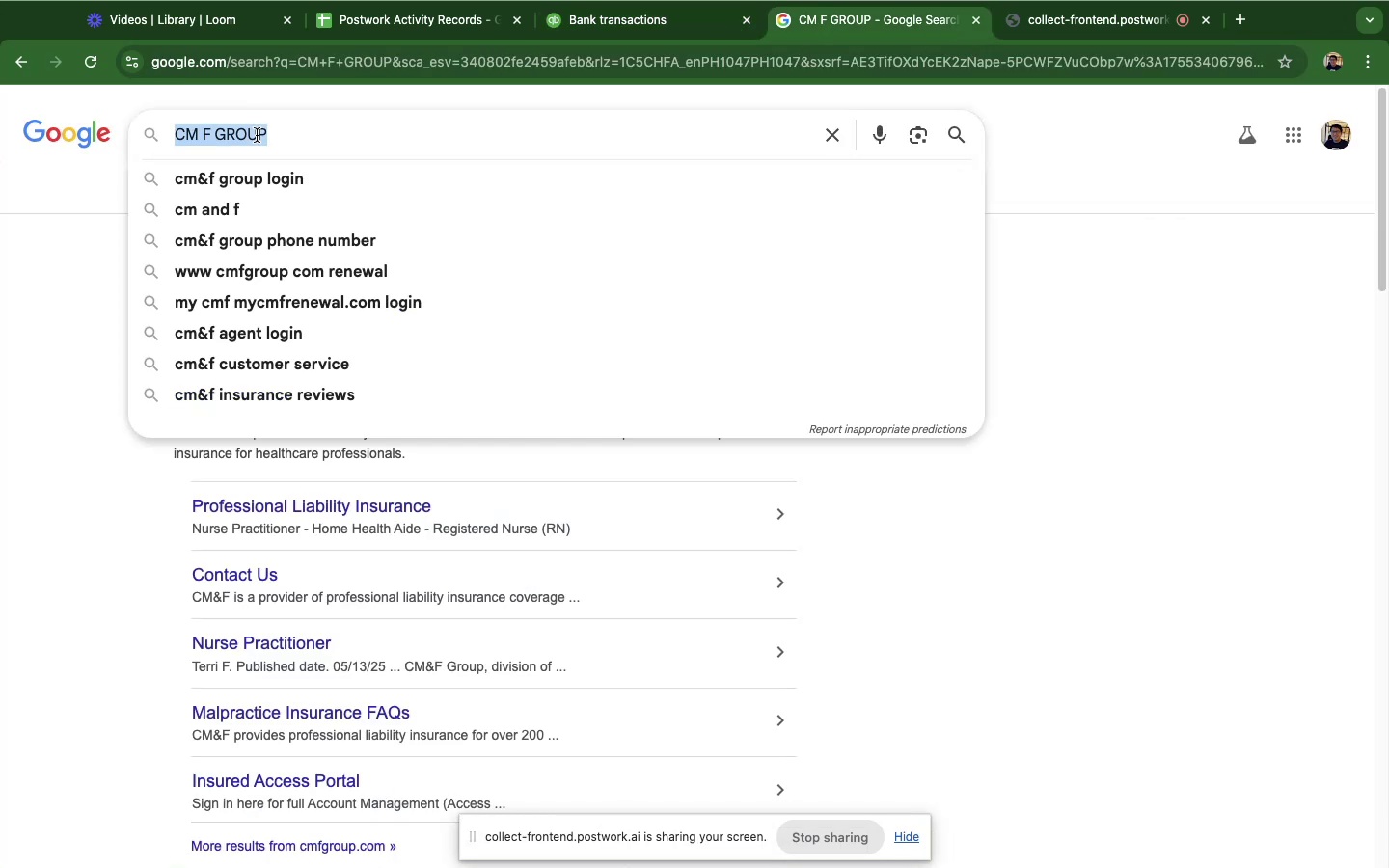 
triple_click([257, 135])
 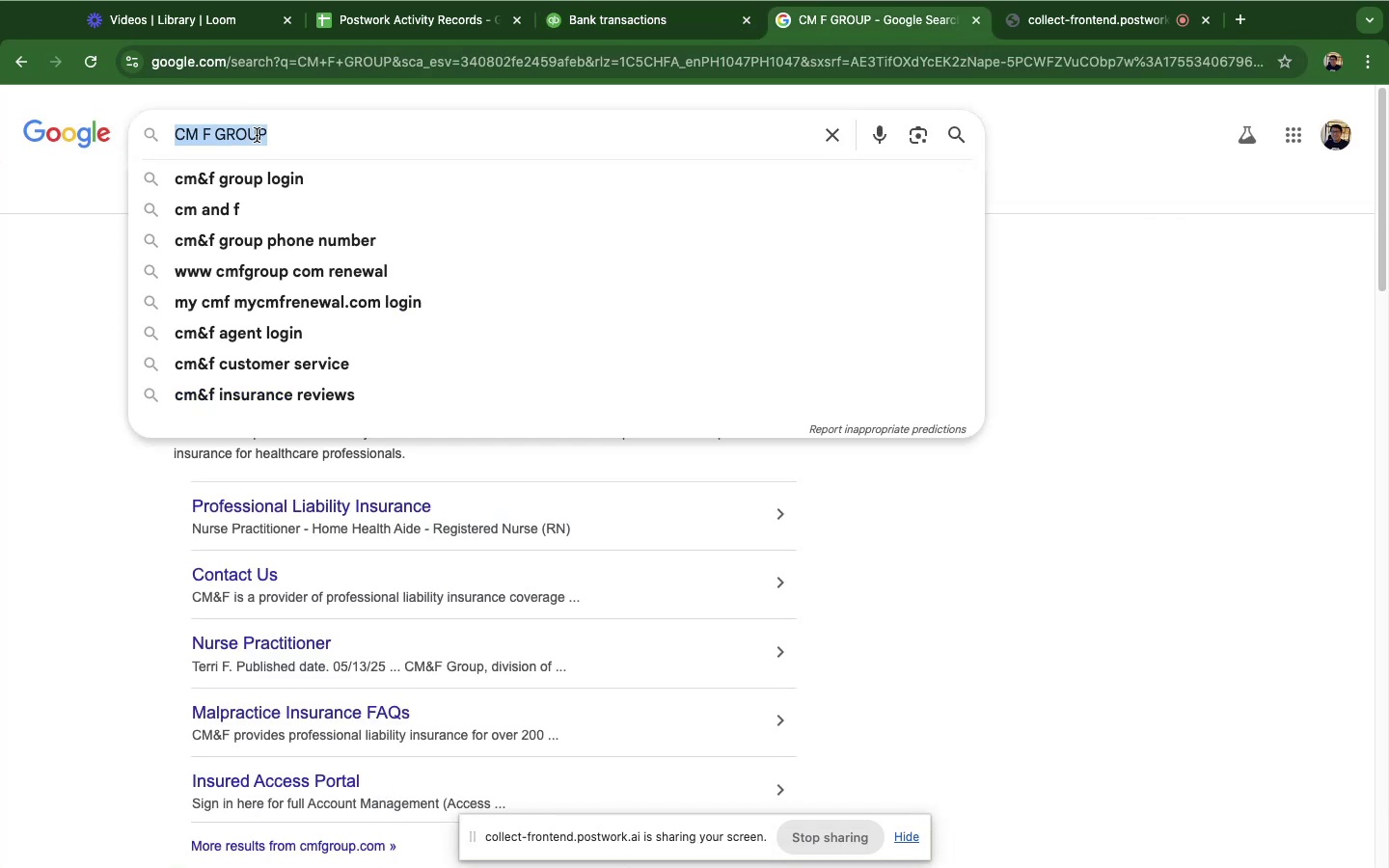 
key(Meta+V)
 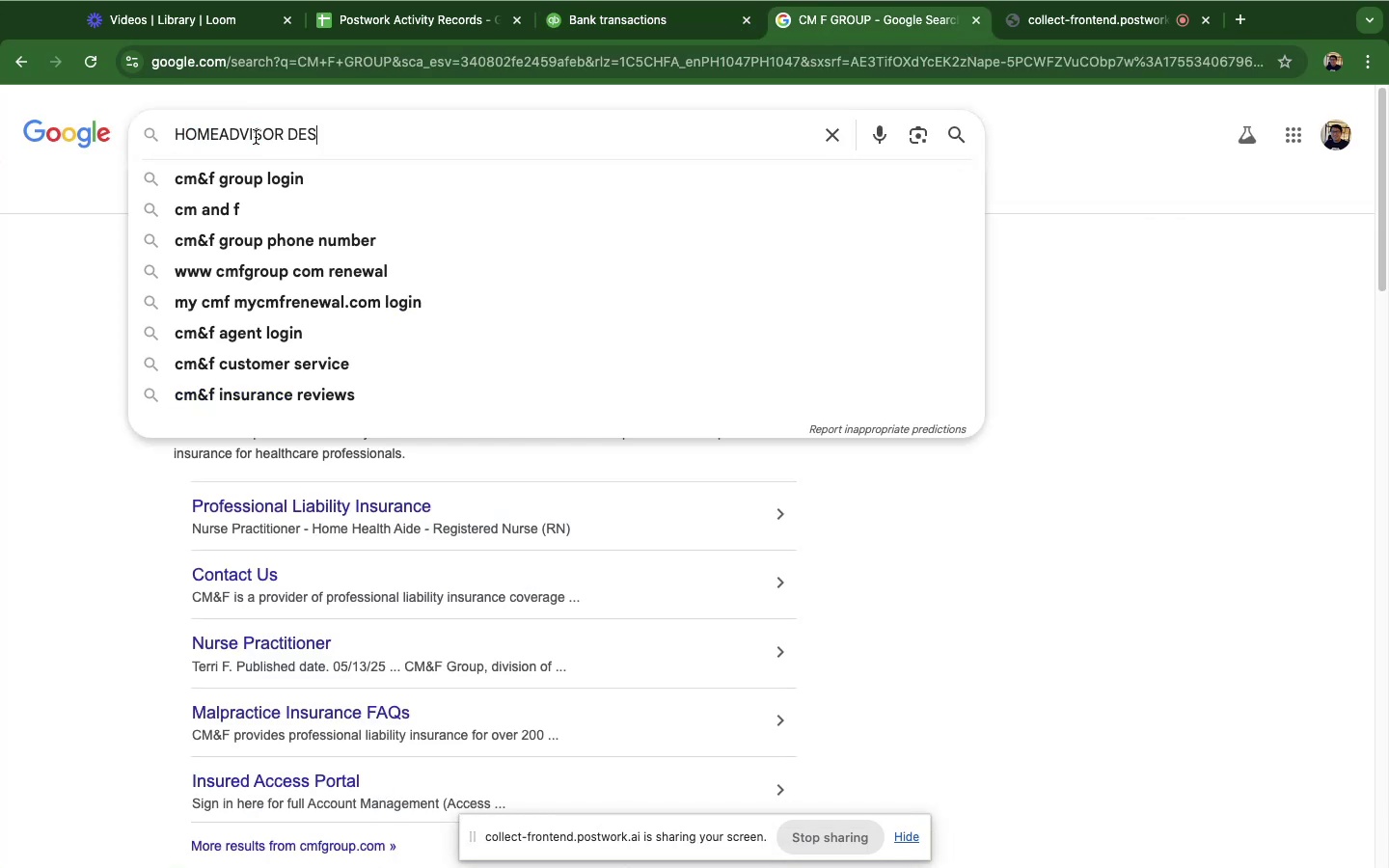 
key(Enter)
 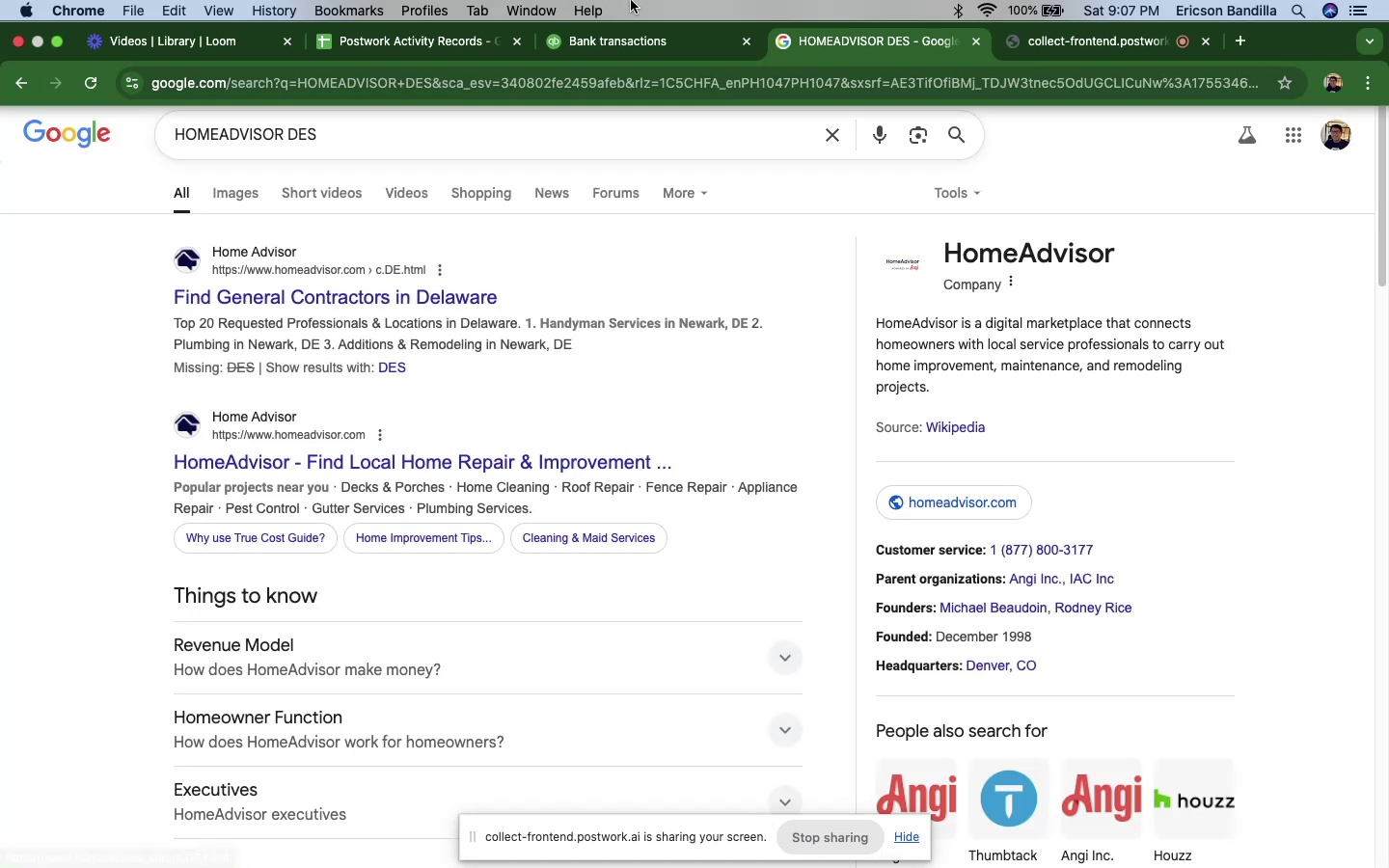 
wait(14.38)
 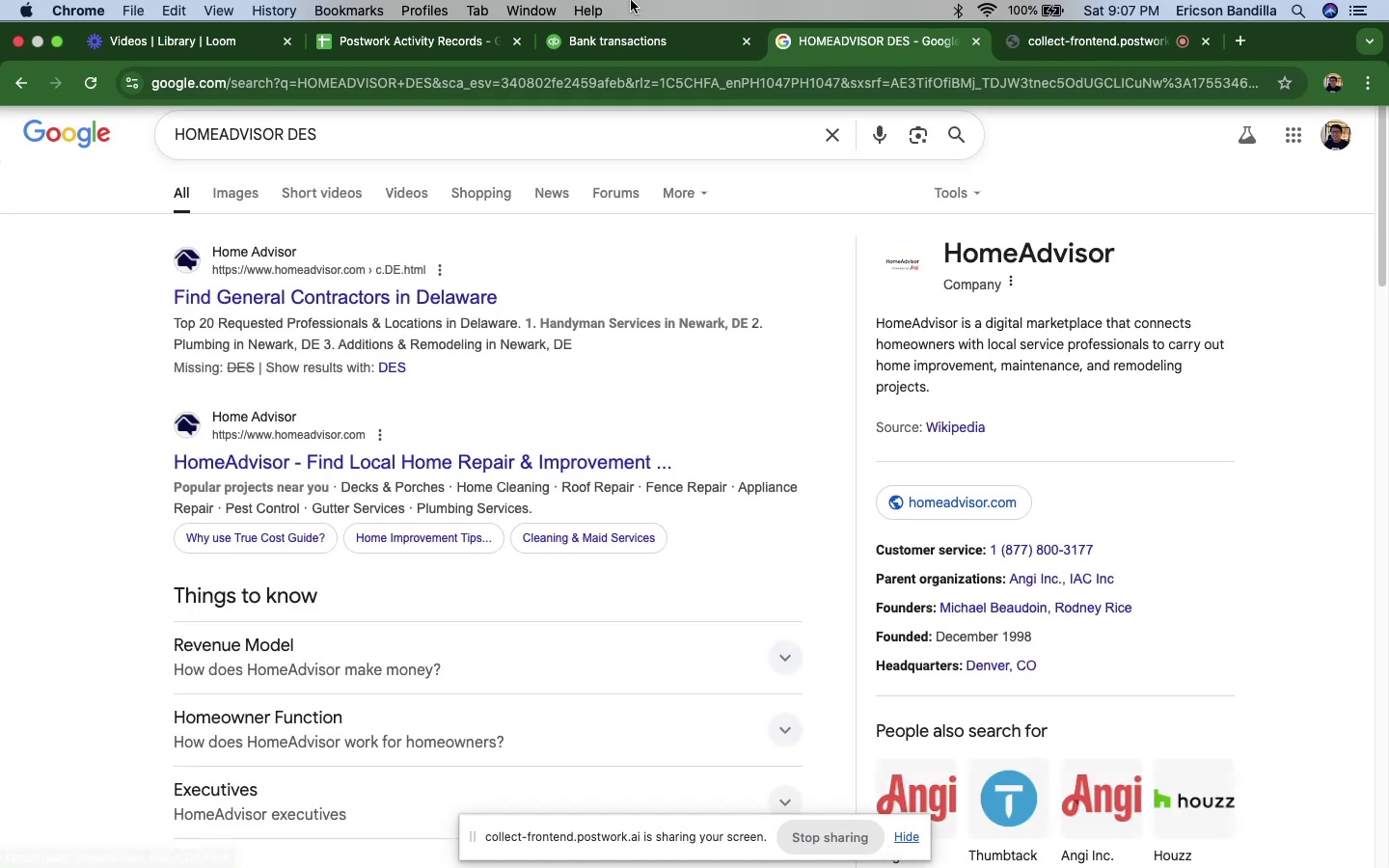 
left_click([37, 303])
 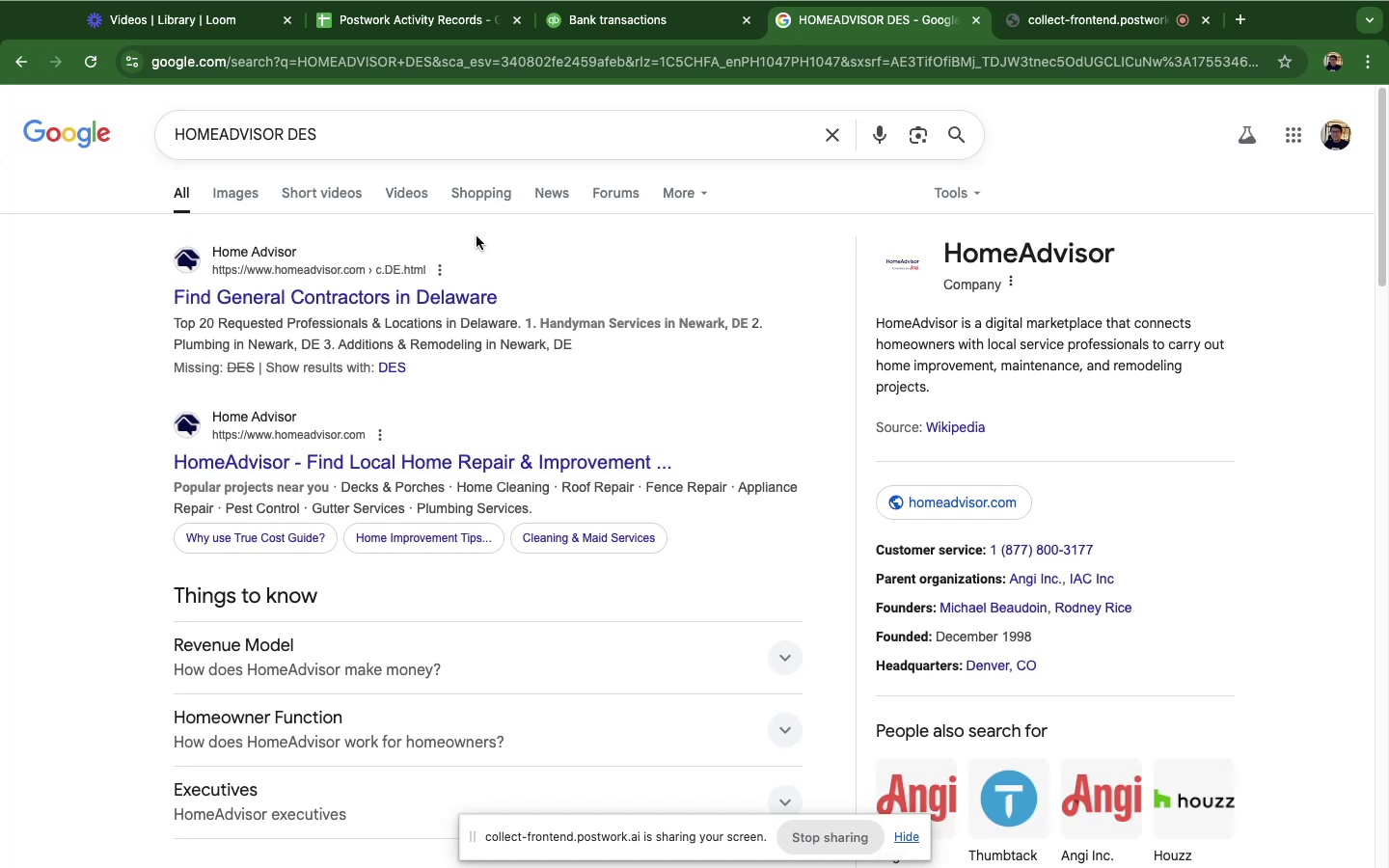 
wait(42.11)
 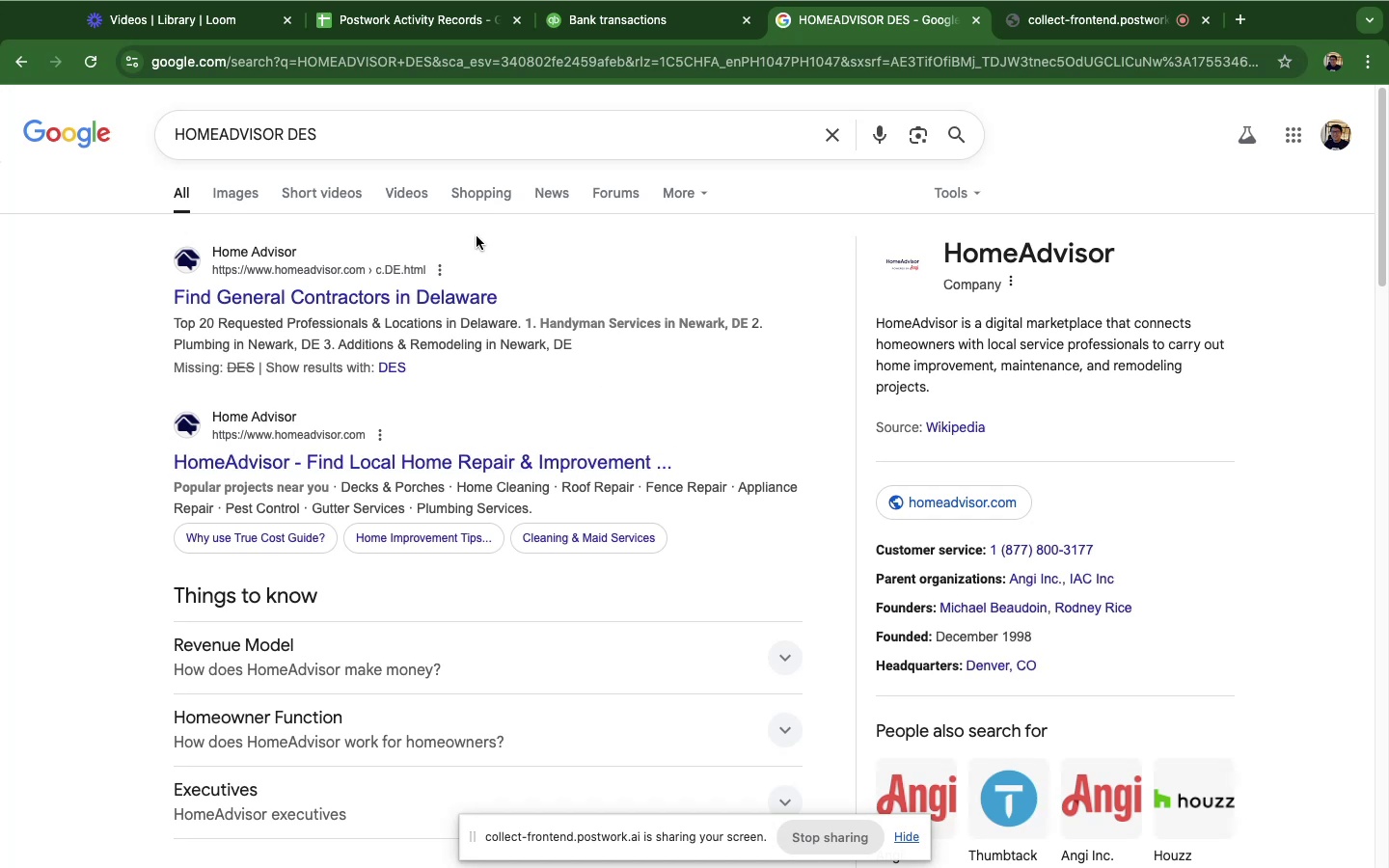 
left_click([610, 28])
 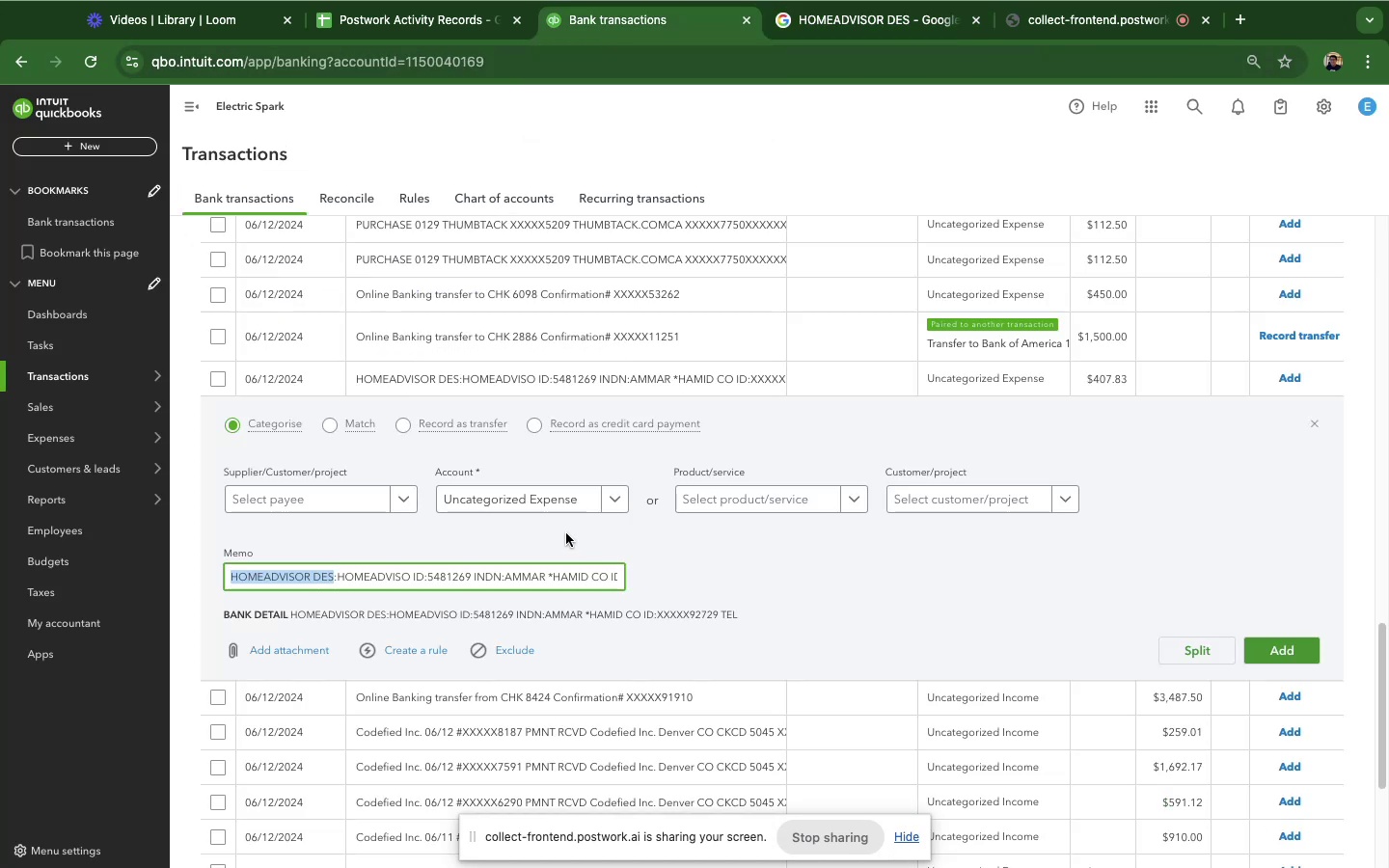 
left_click([547, 509])
 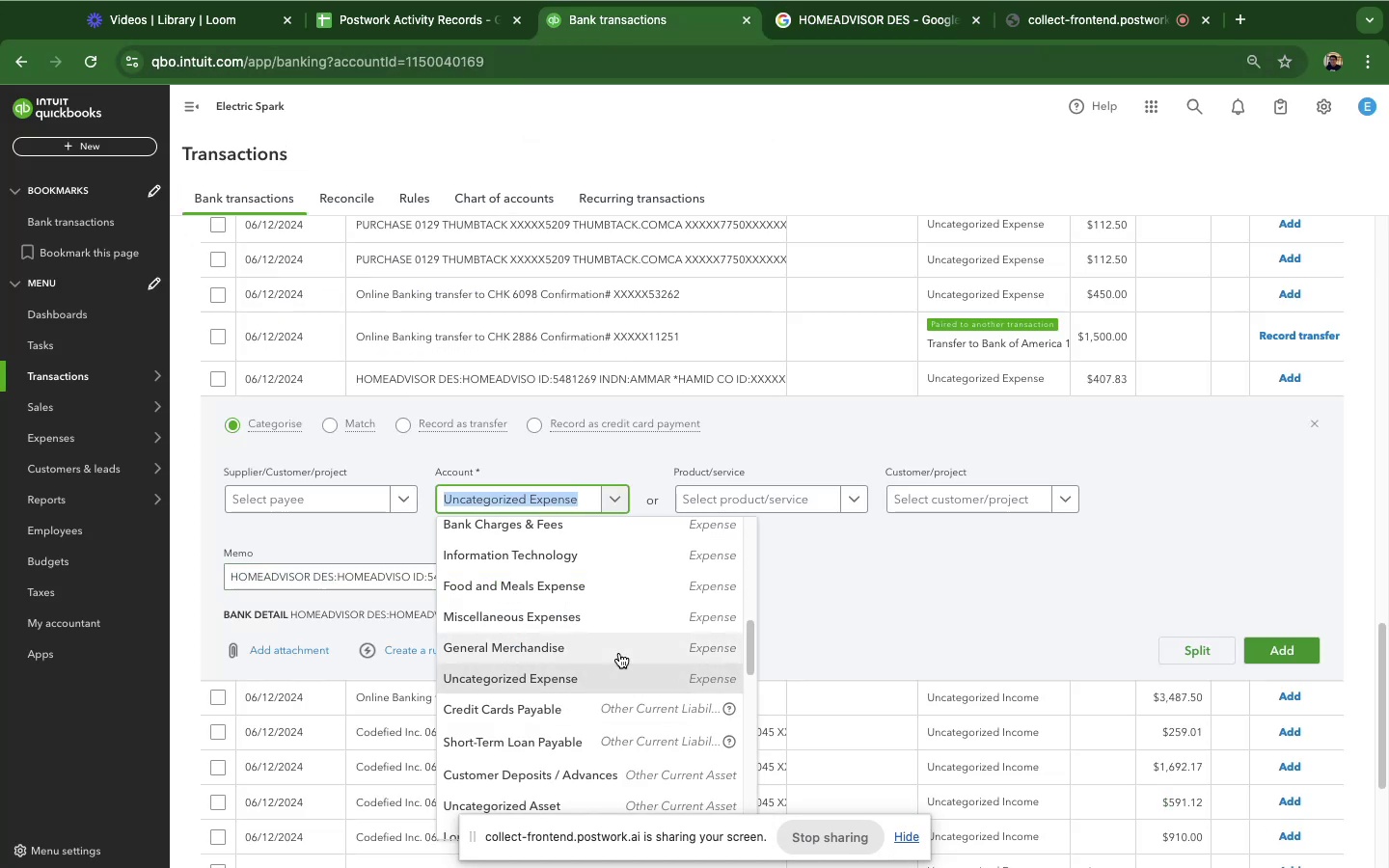 
scroll: coordinate [620, 656], scroll_direction: down, amount: 22.0
 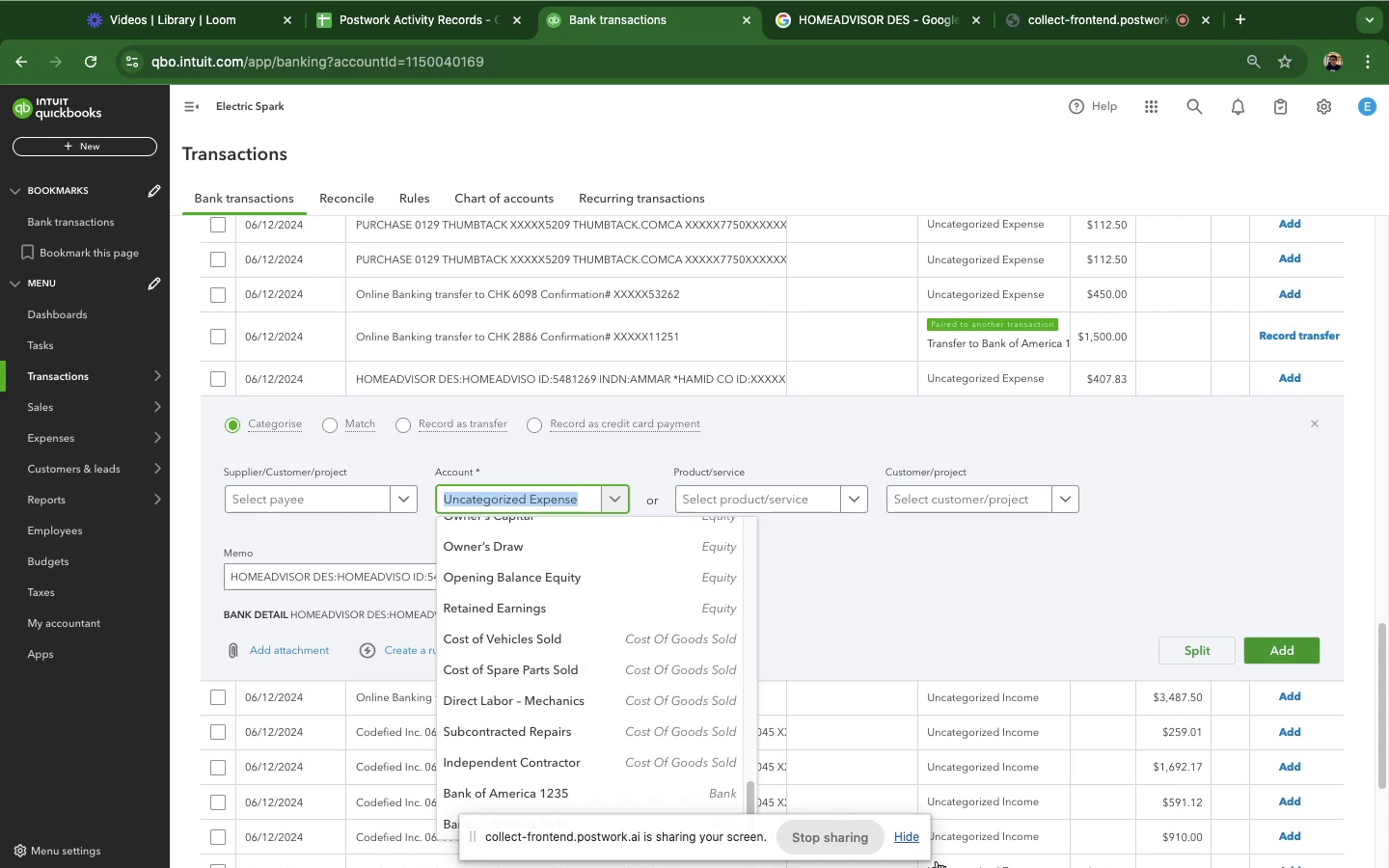 
left_click([924, 847])
 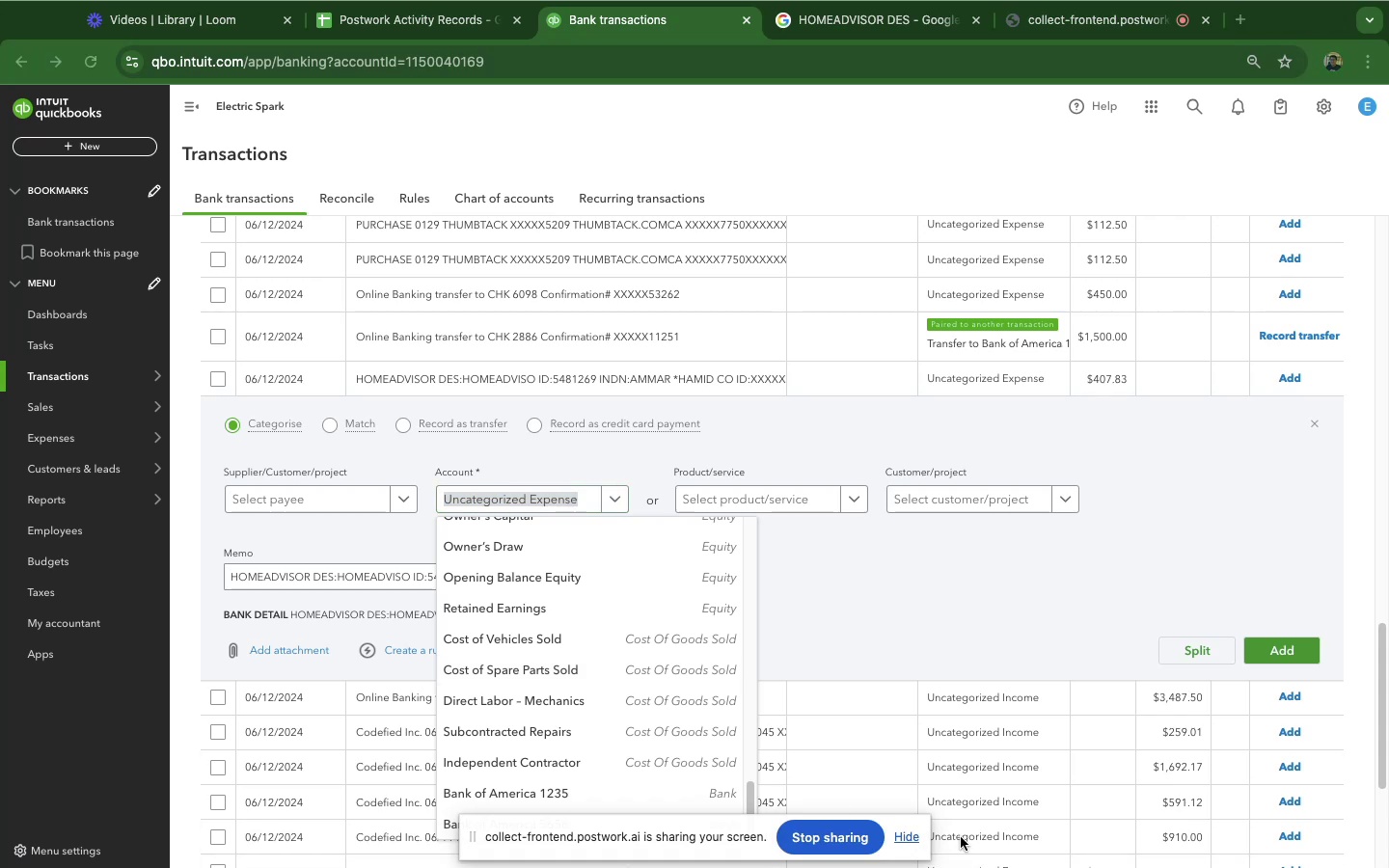 
left_click([916, 842])
 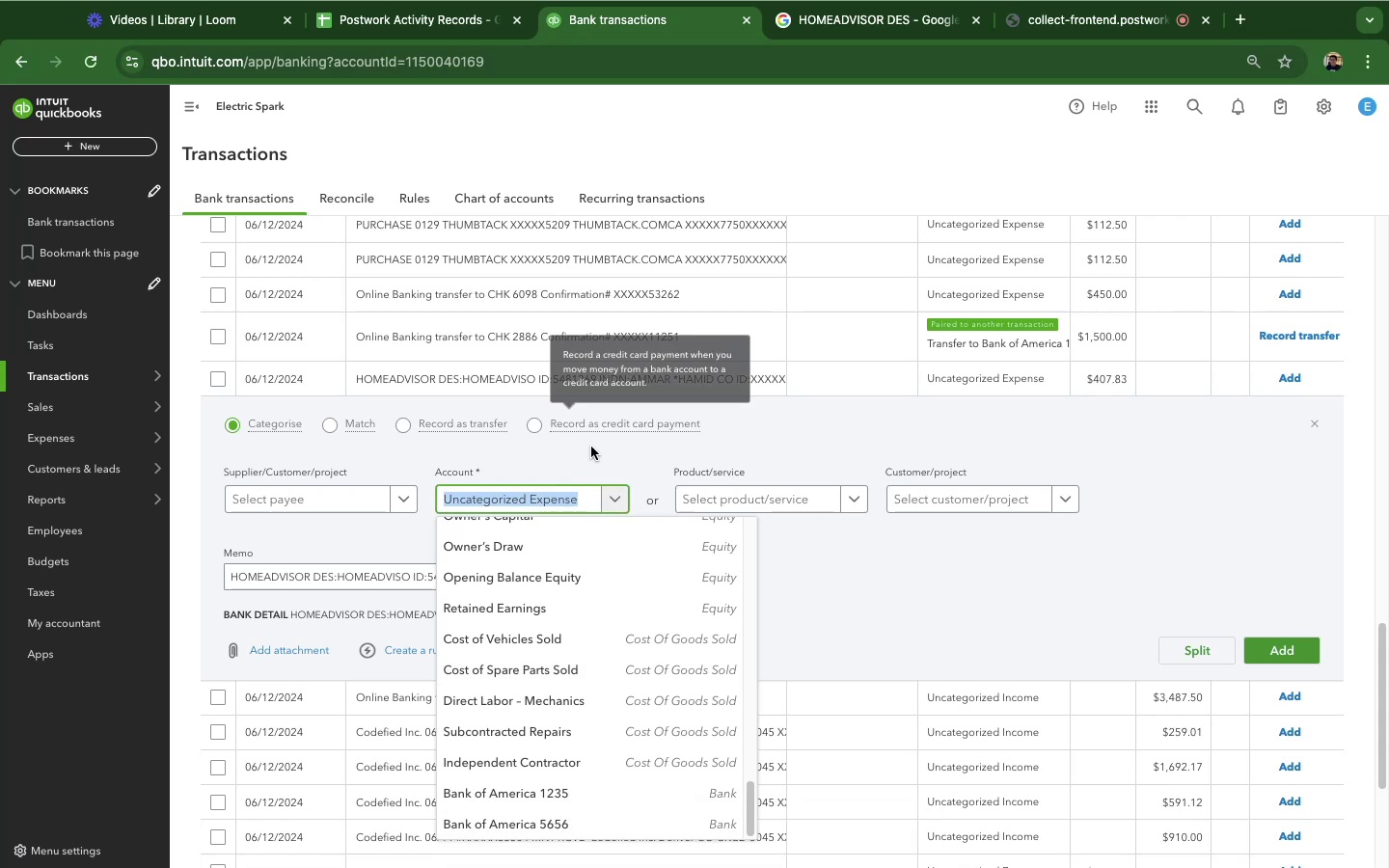 
type(ser)
 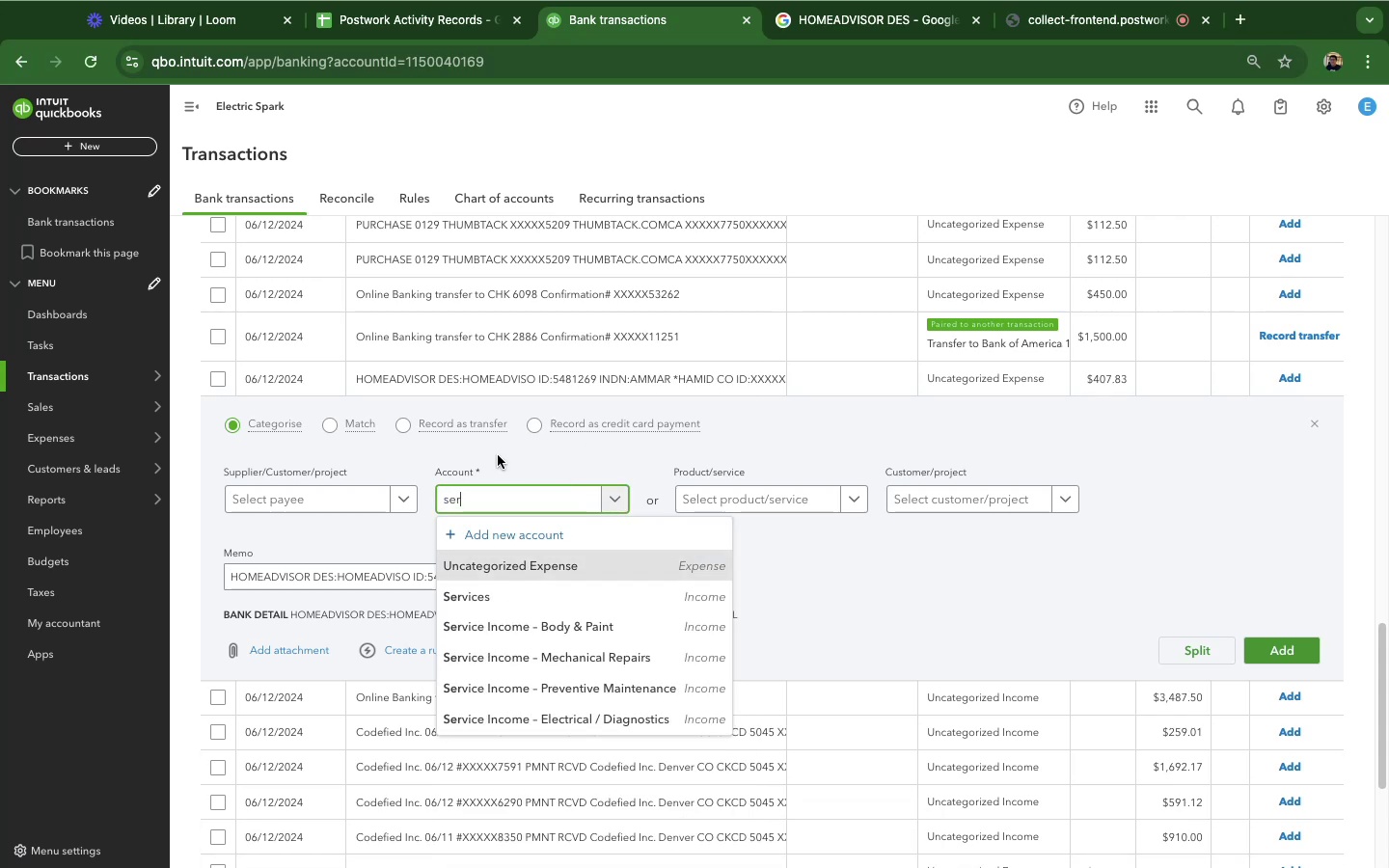 
scroll: coordinate [524, 642], scroll_direction: down, amount: 5.0
 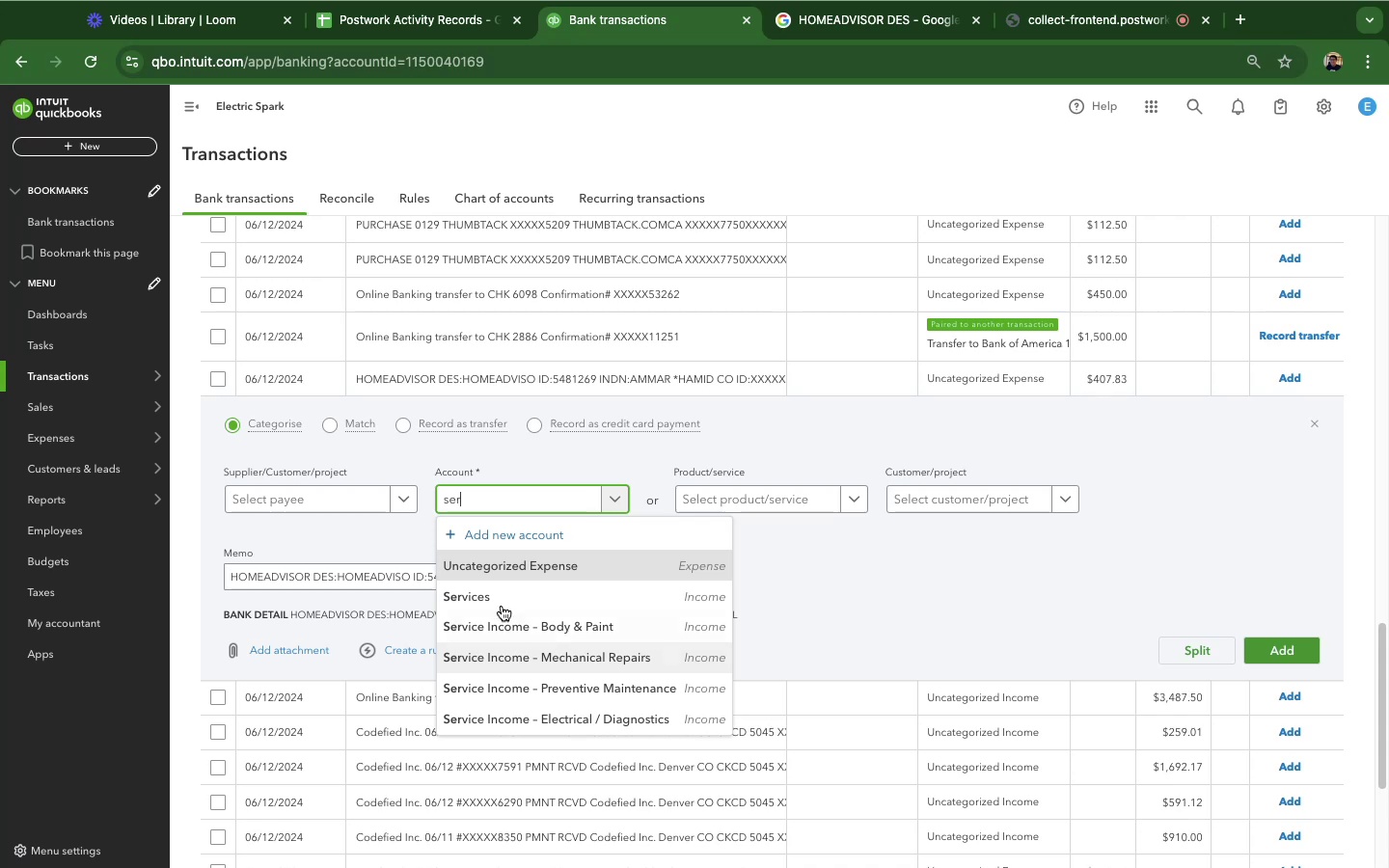 
left_click([501, 604])
 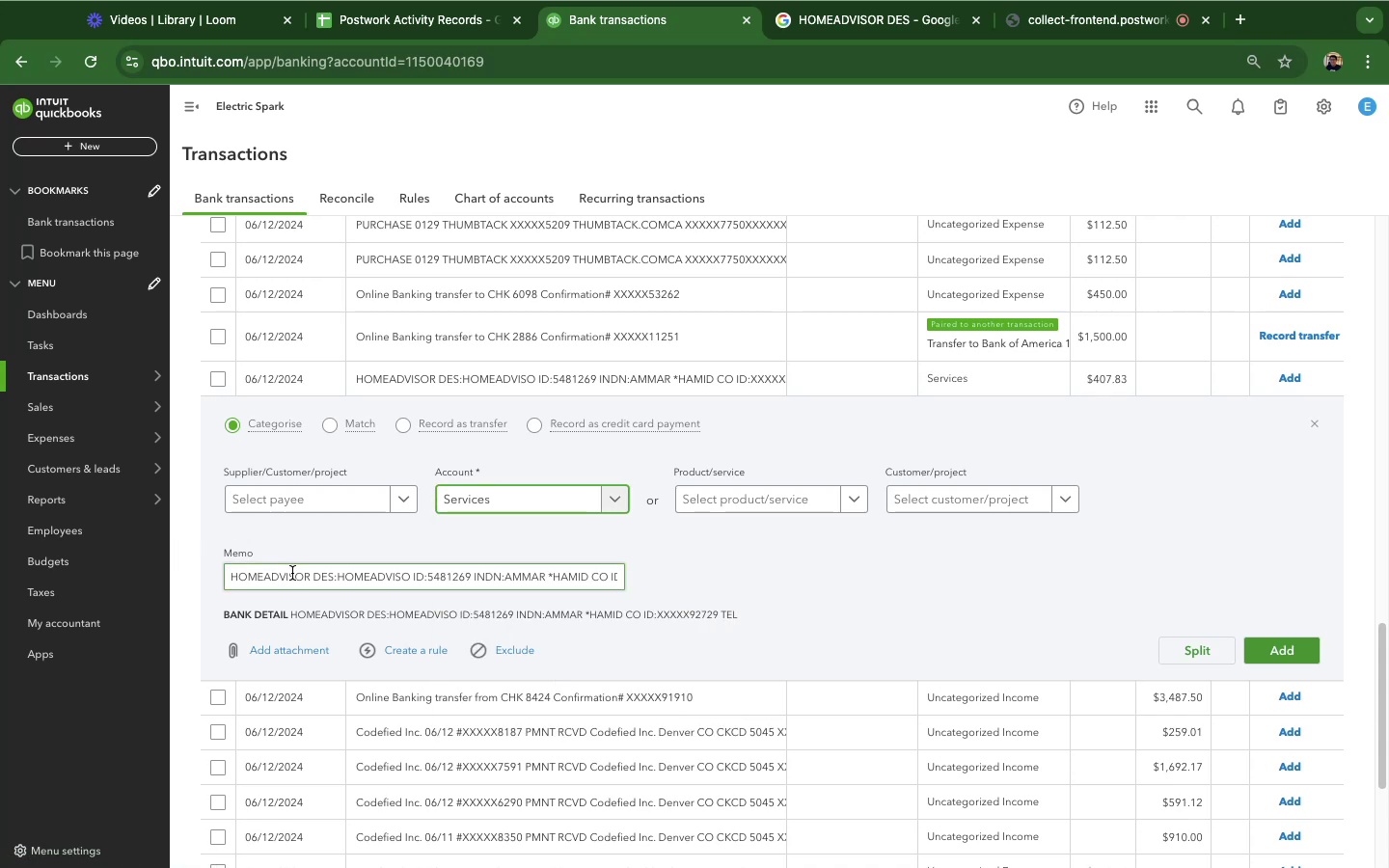 
left_click_drag(start_coordinate=[313, 579], to_coordinate=[177, 579])
 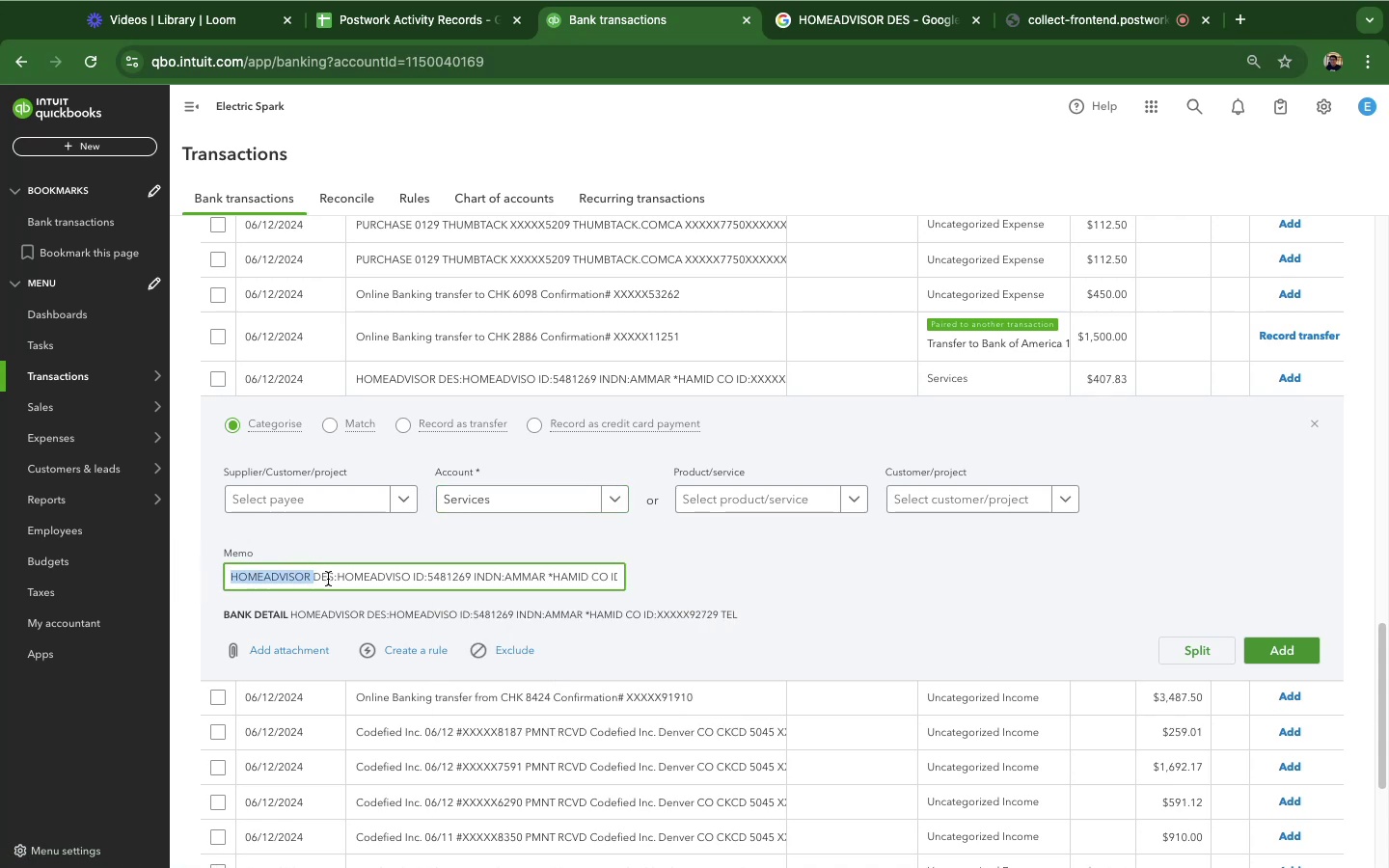 
hold_key(key=CommandLeft, duration=0.66)
 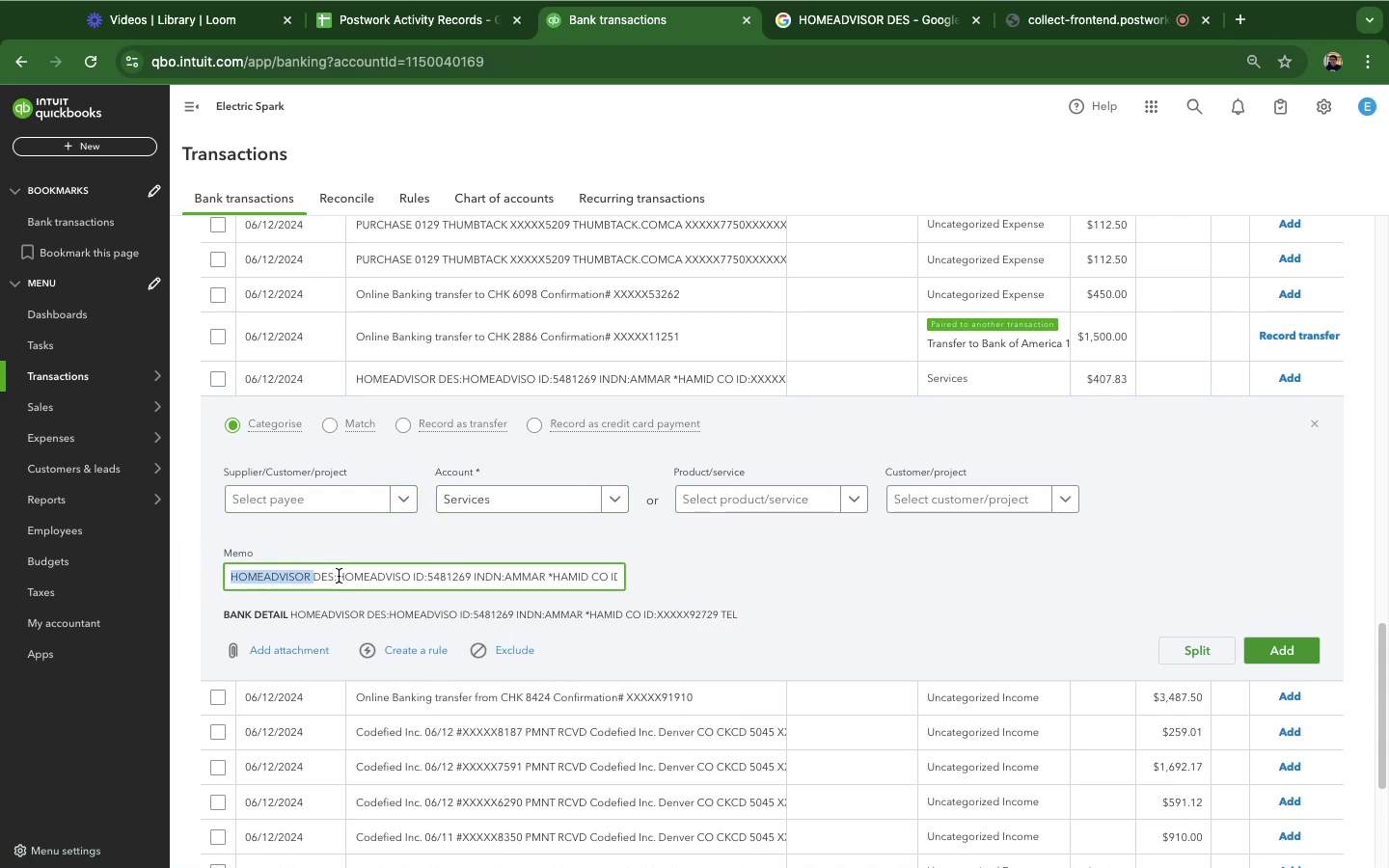 
left_click_drag(start_coordinate=[336, 575], to_coordinate=[216, 573])
 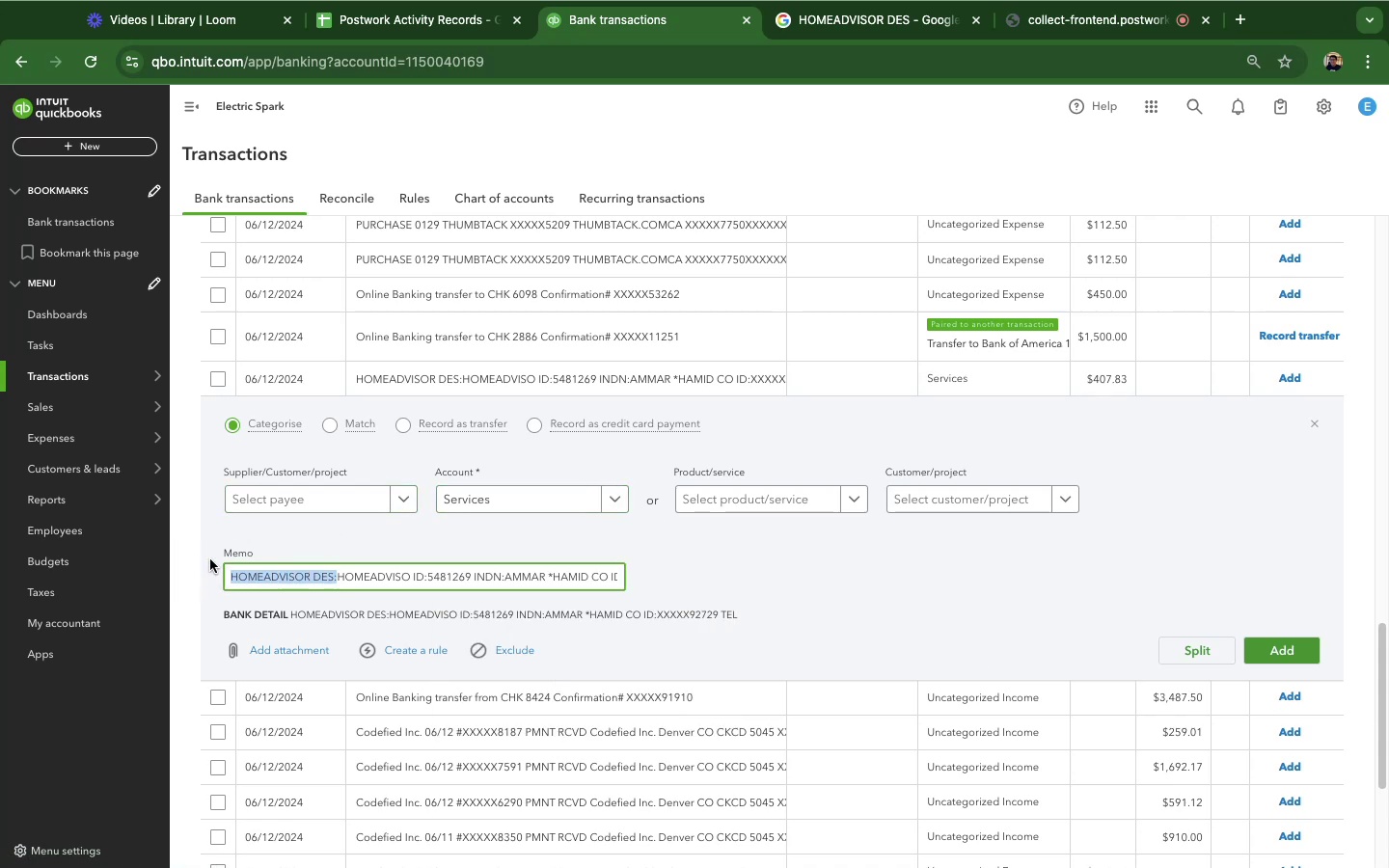 
key(Meta+C)
 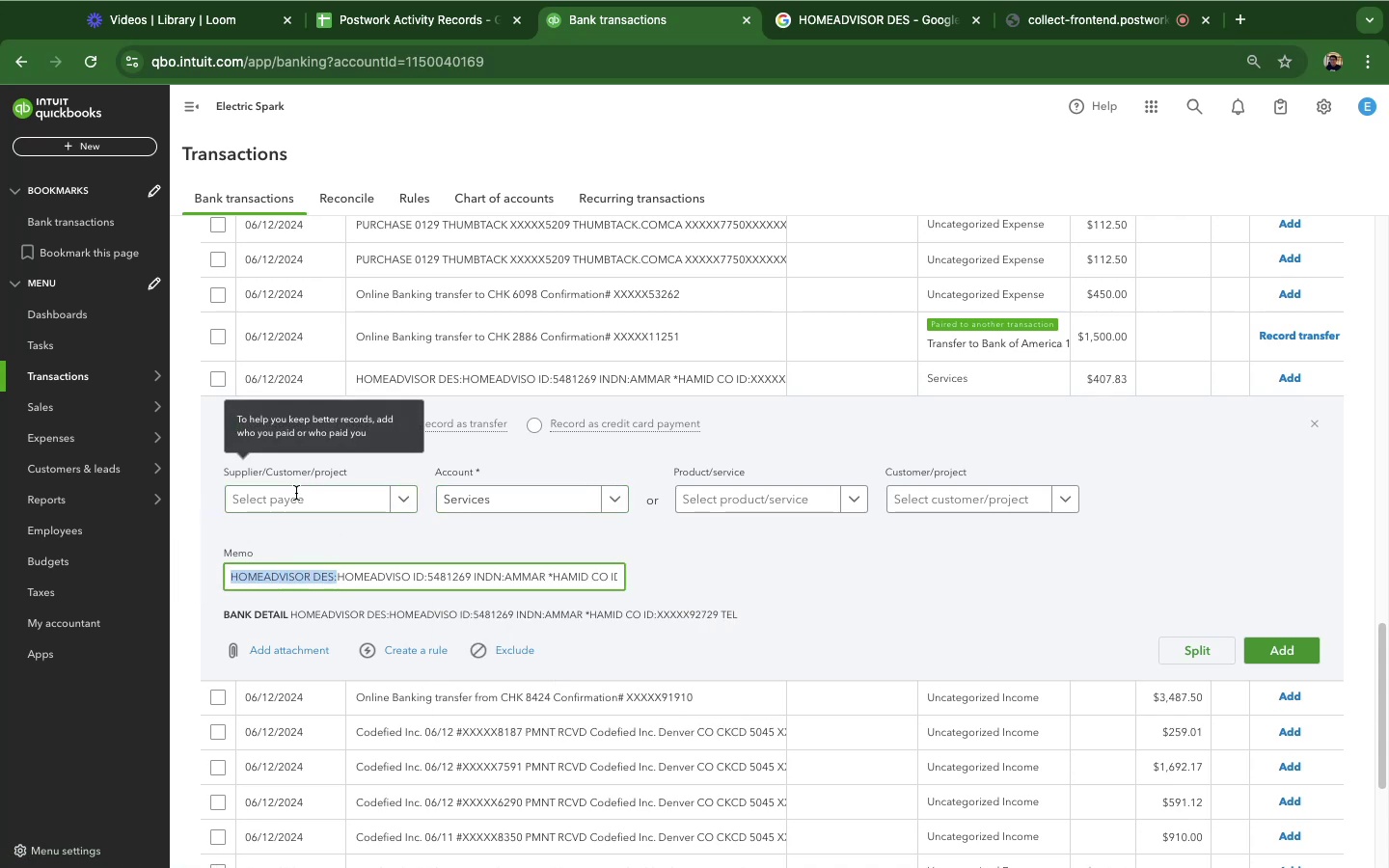 
double_click([294, 502])
 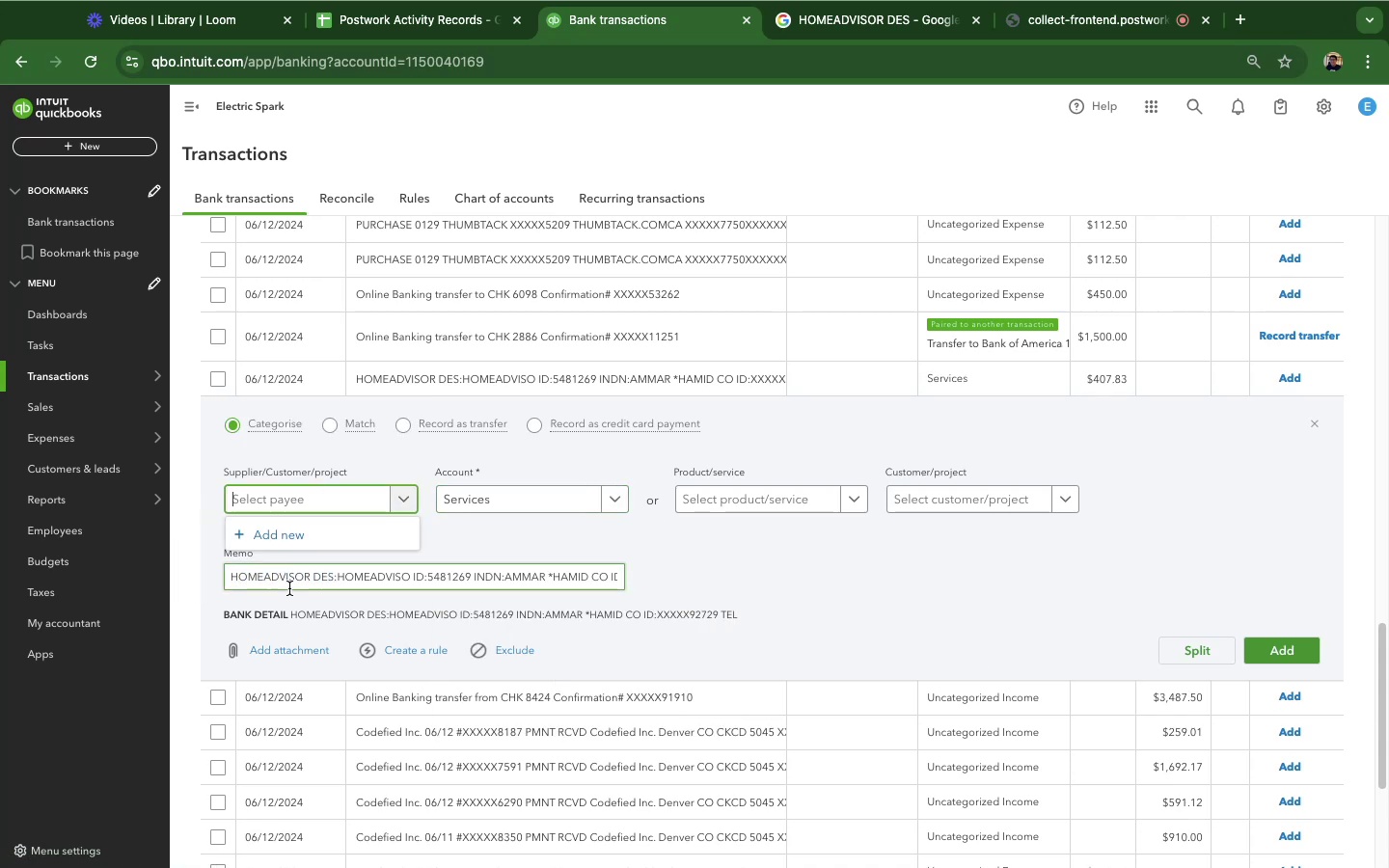 
left_click([290, 548])
 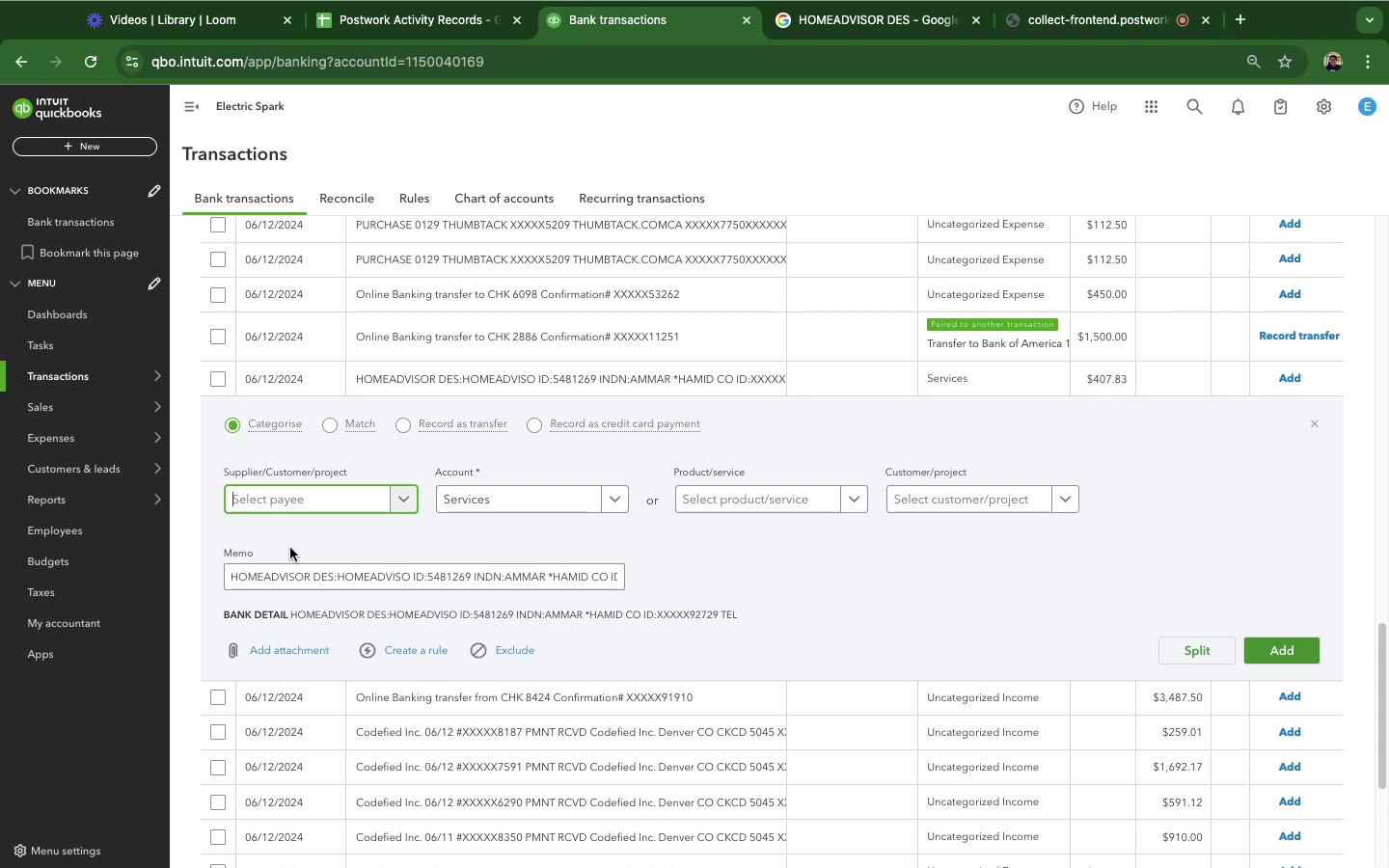 
key(Meta+CommandLeft)
 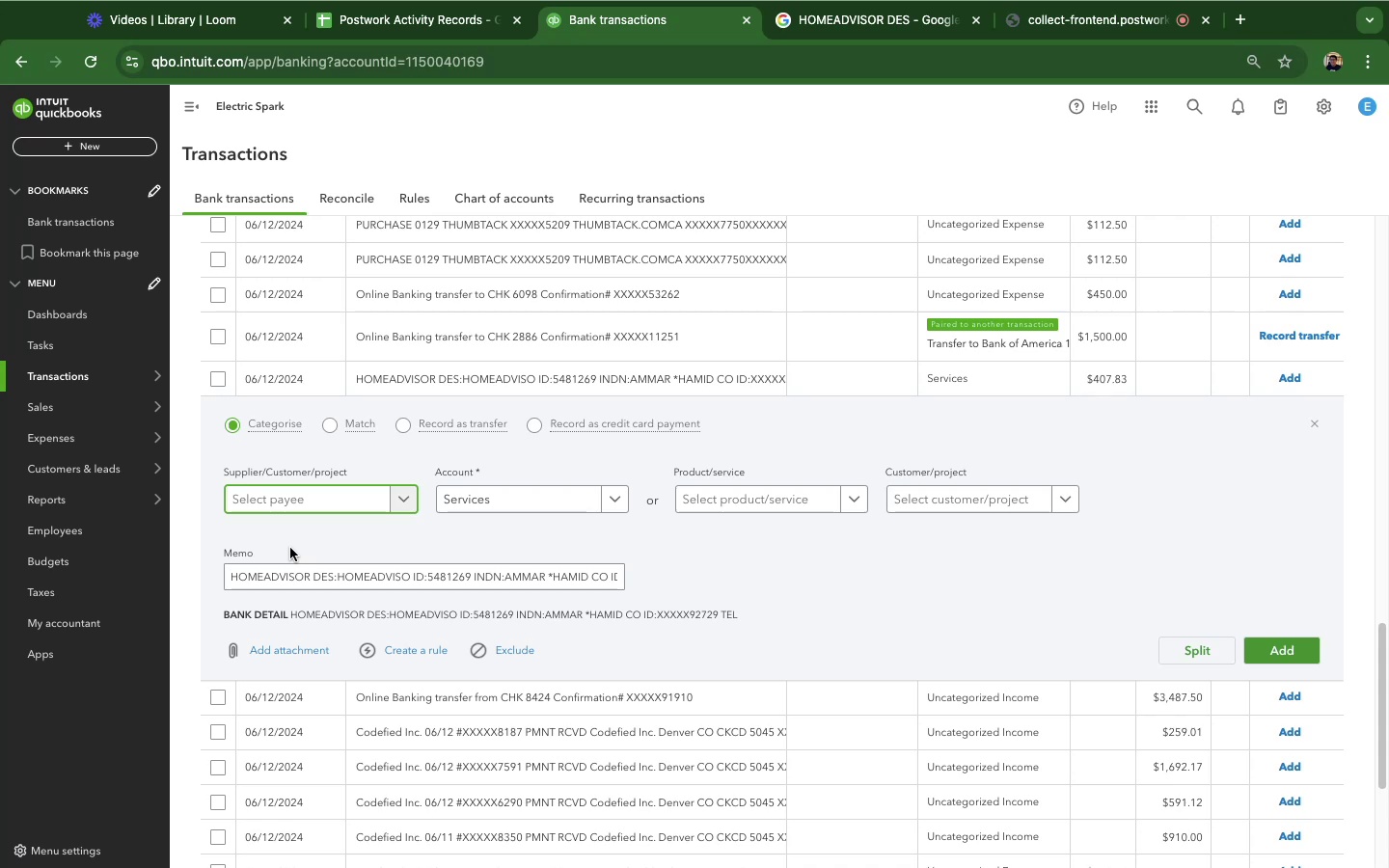 
key(Meta+V)
 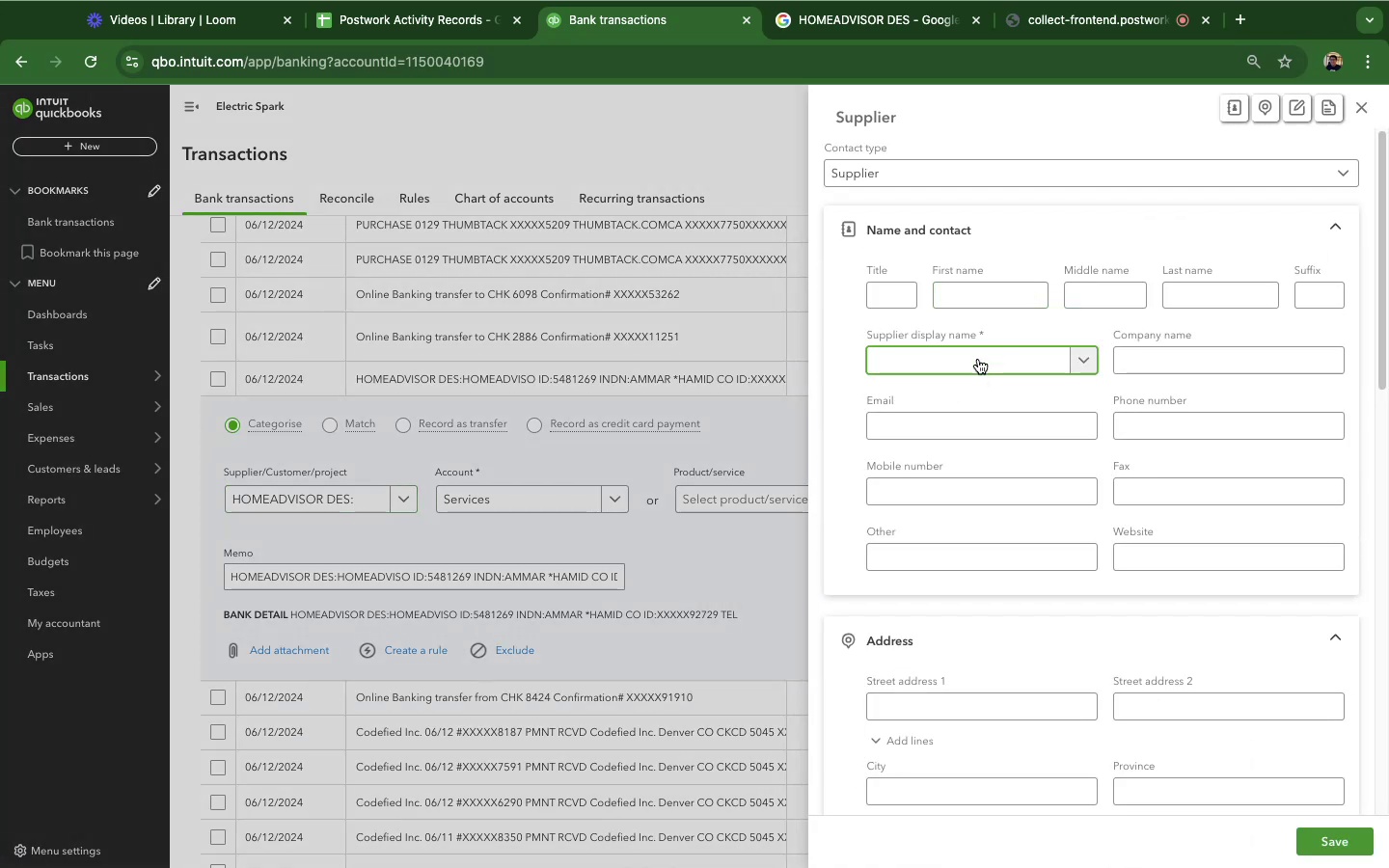 
wait(6.47)
 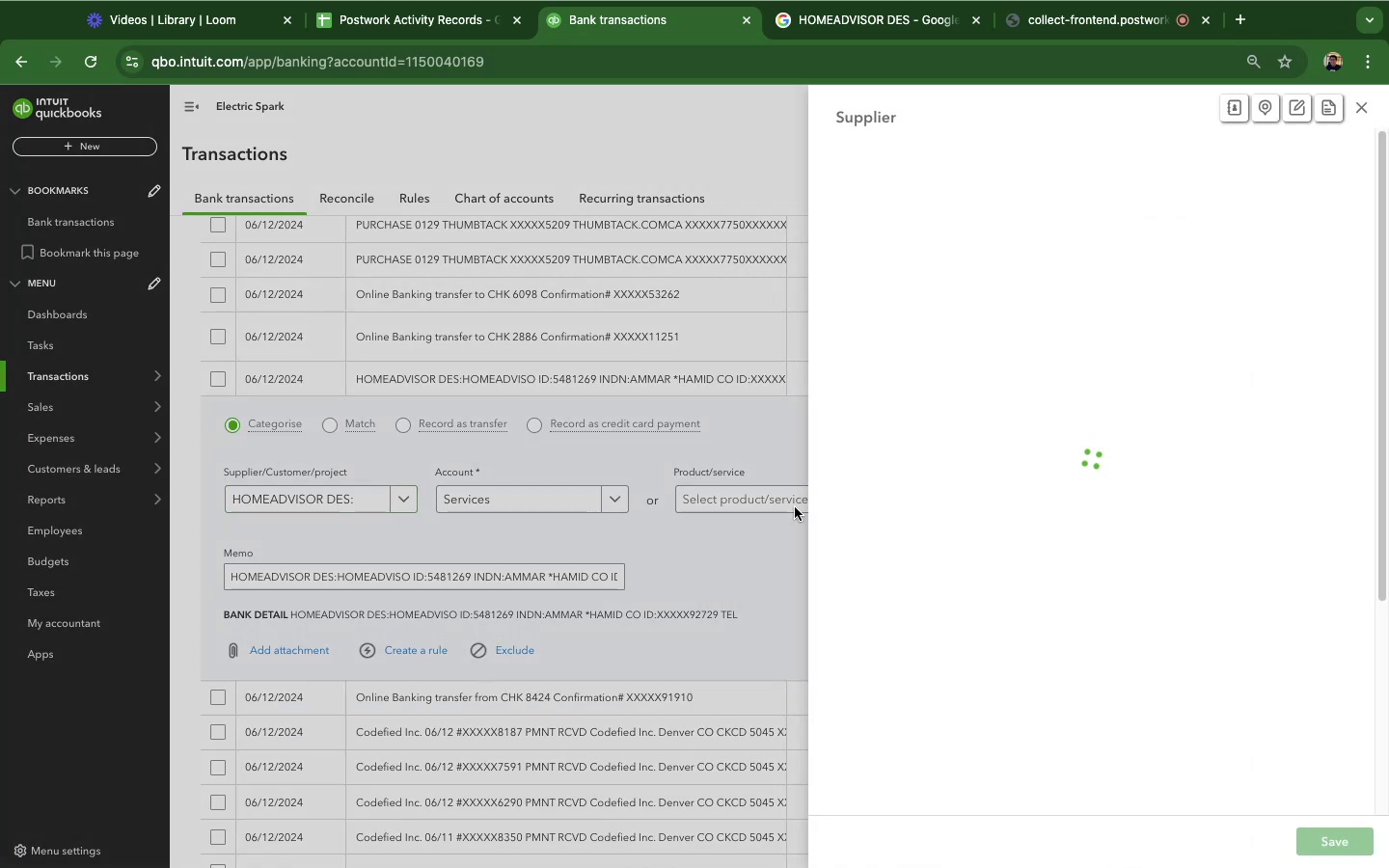 
key(Meta+V)
 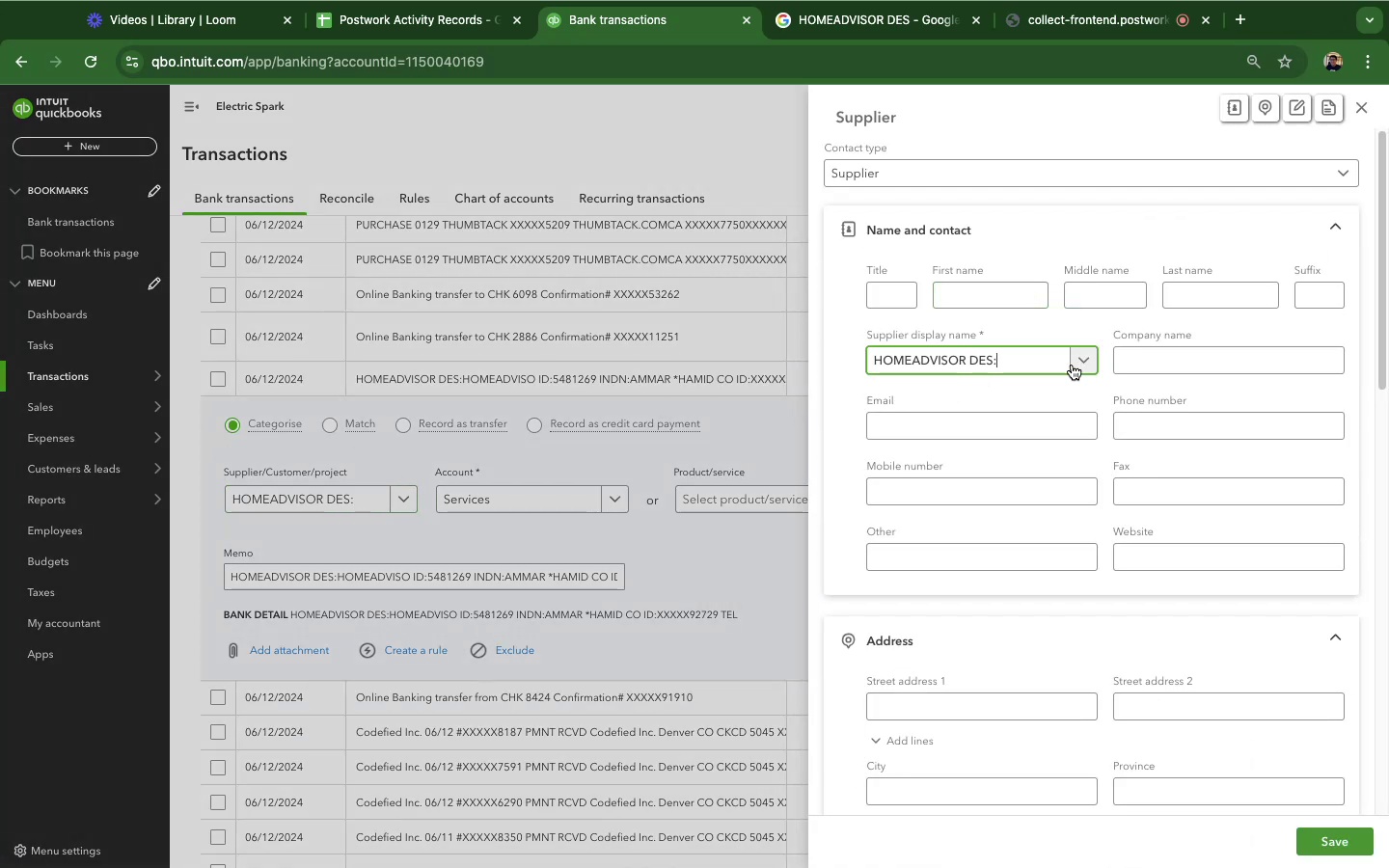 
key(Backspace)
 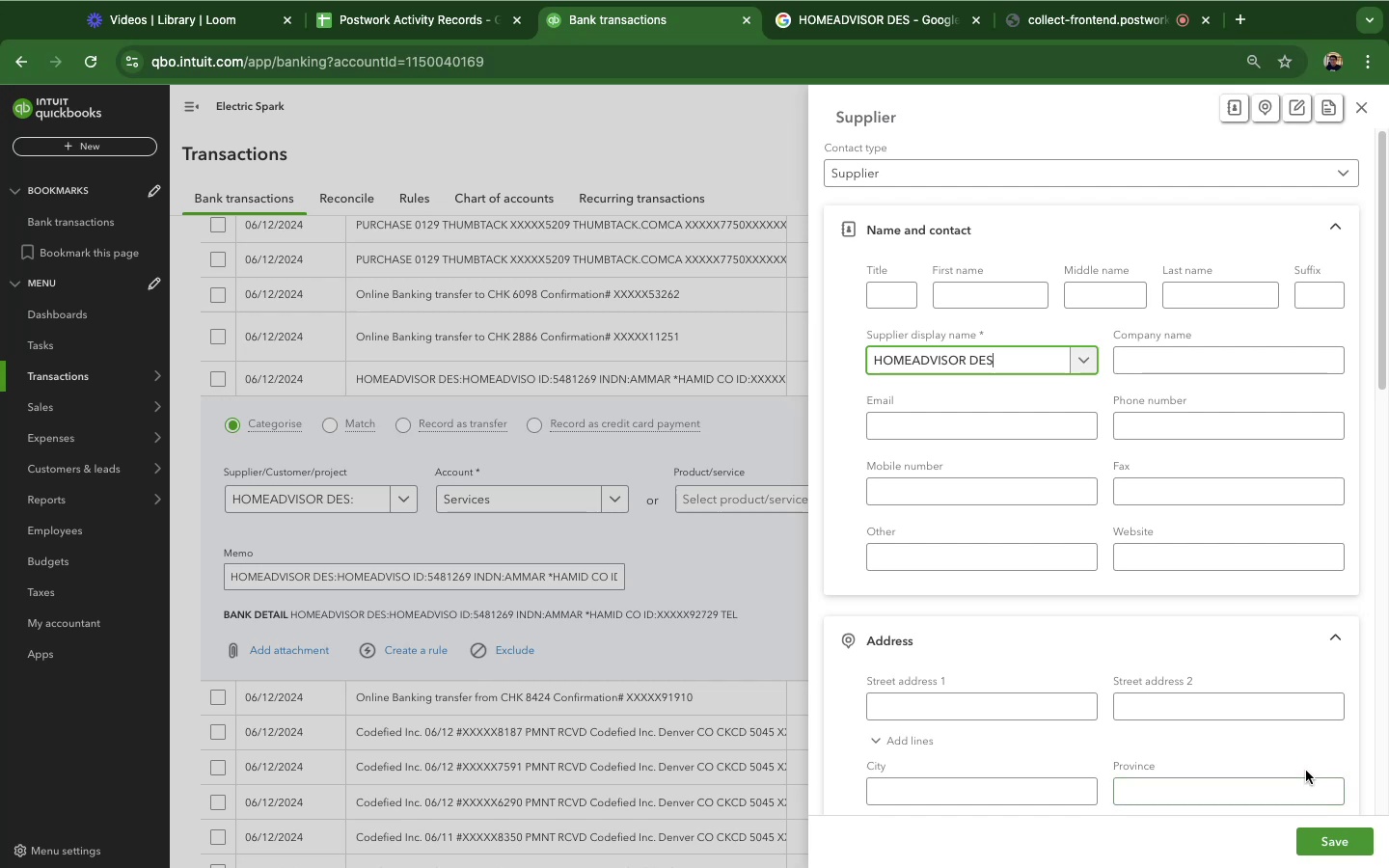 
key(Backspace)
 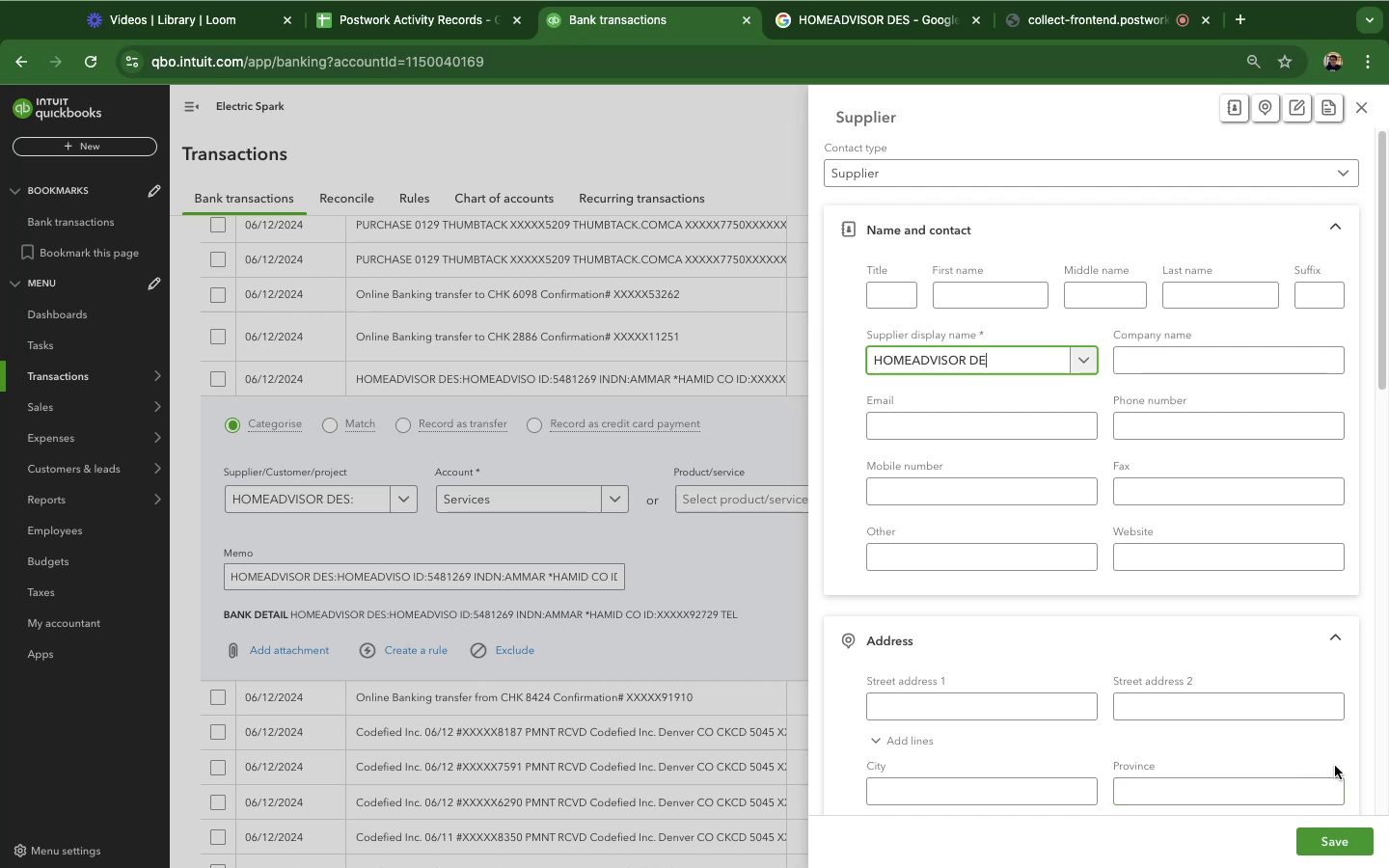 
key(Shift+ShiftLeft)
 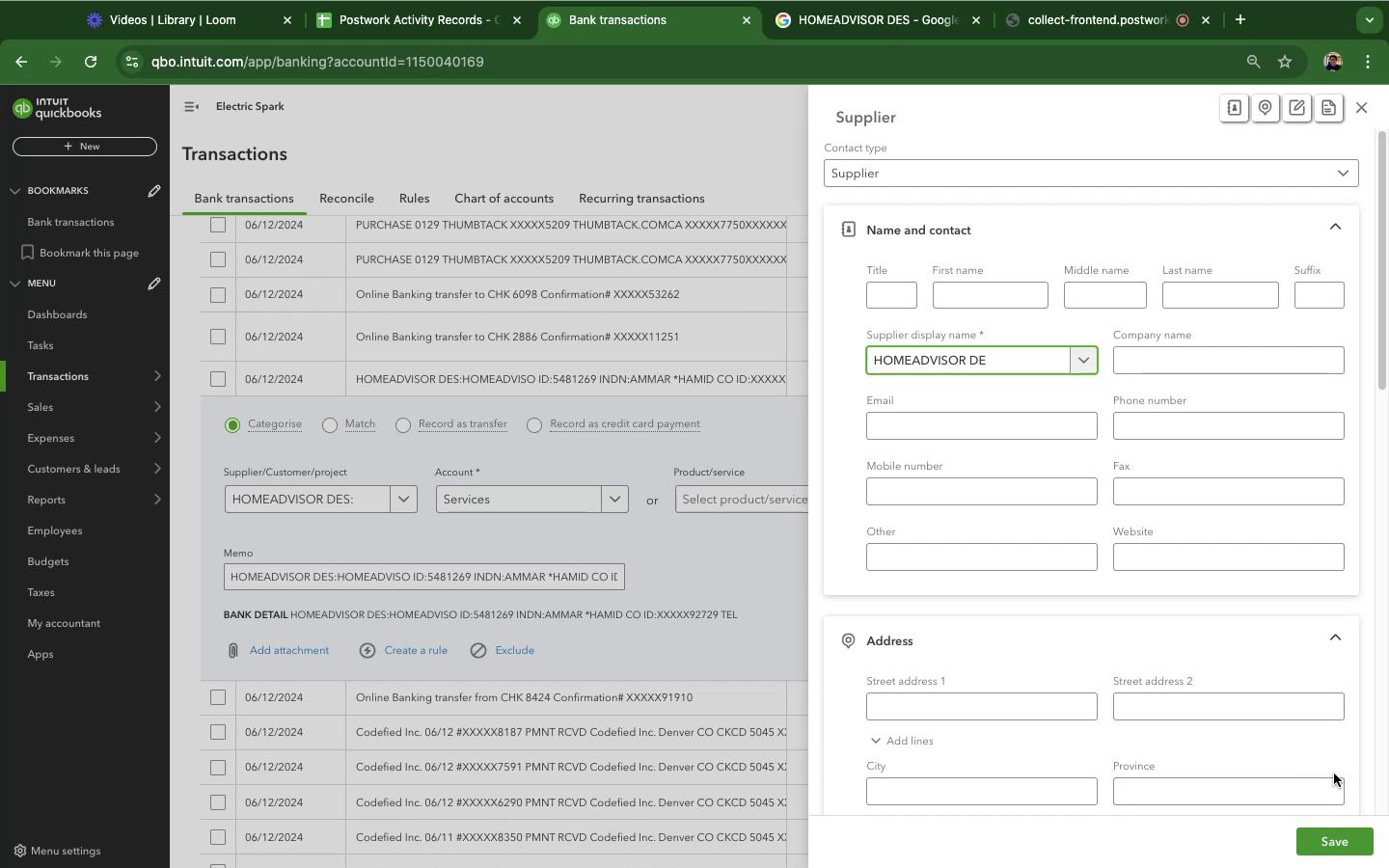 
key(Shift+S)
 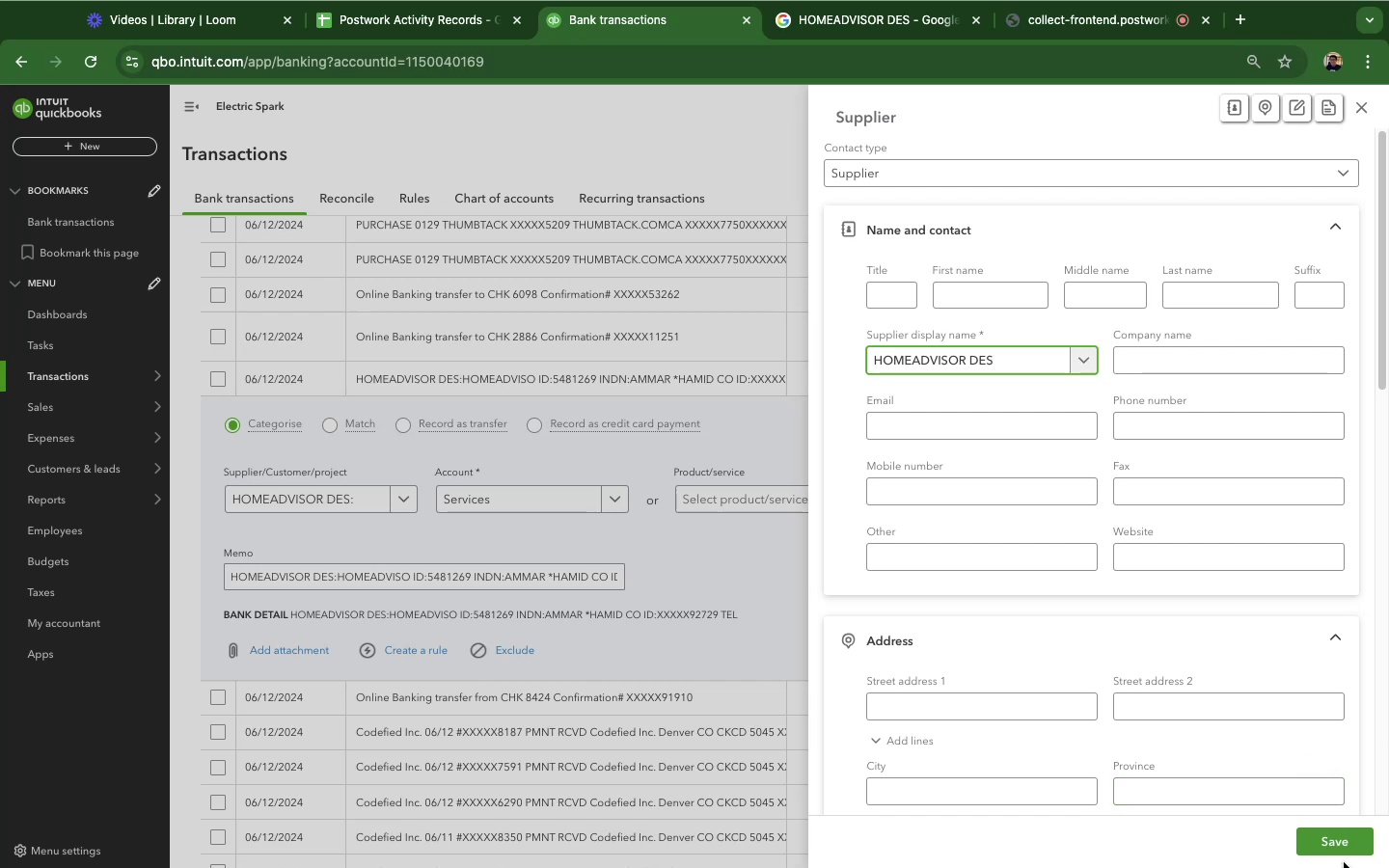 
left_click([1353, 852])
 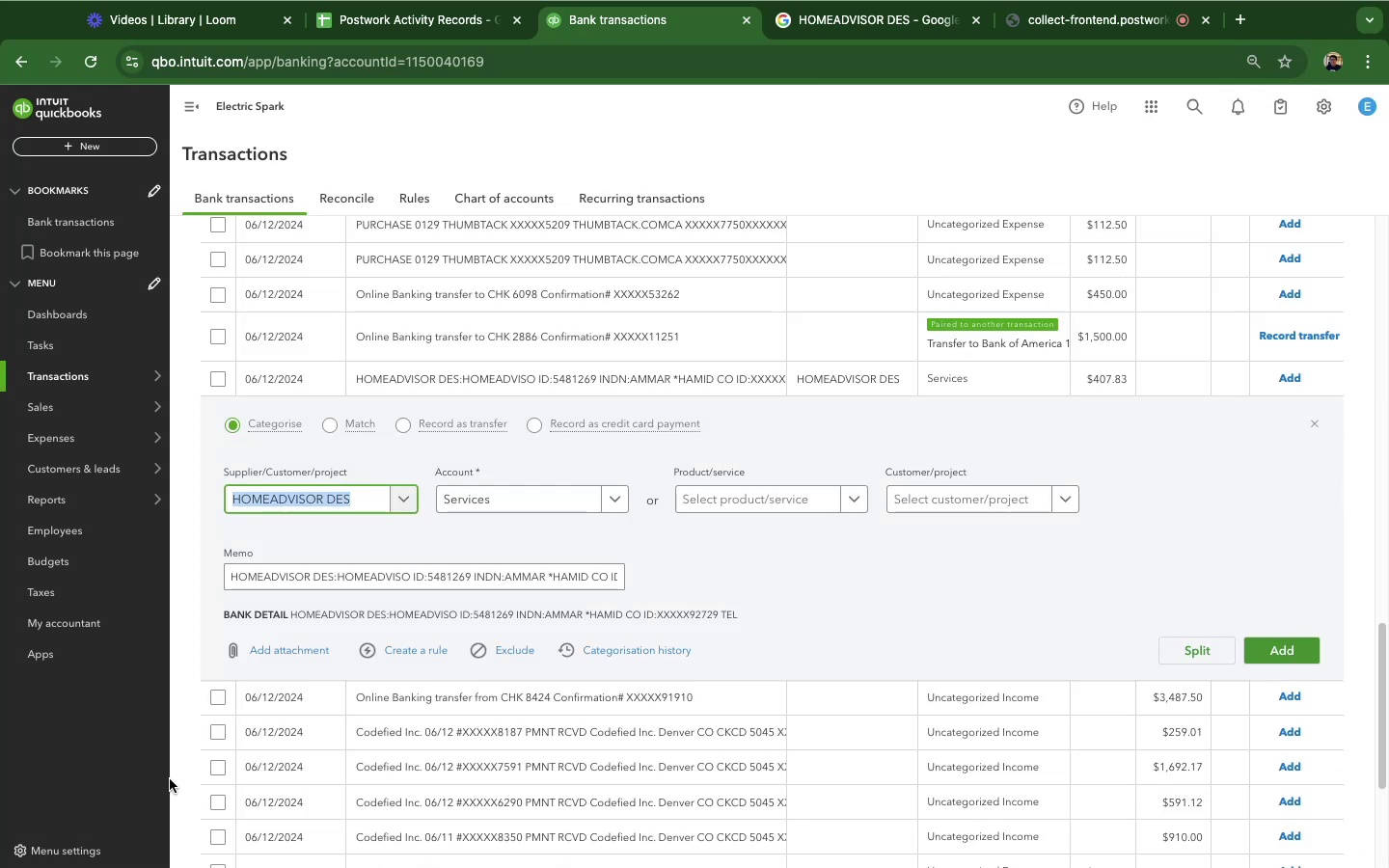 
wait(7.22)
 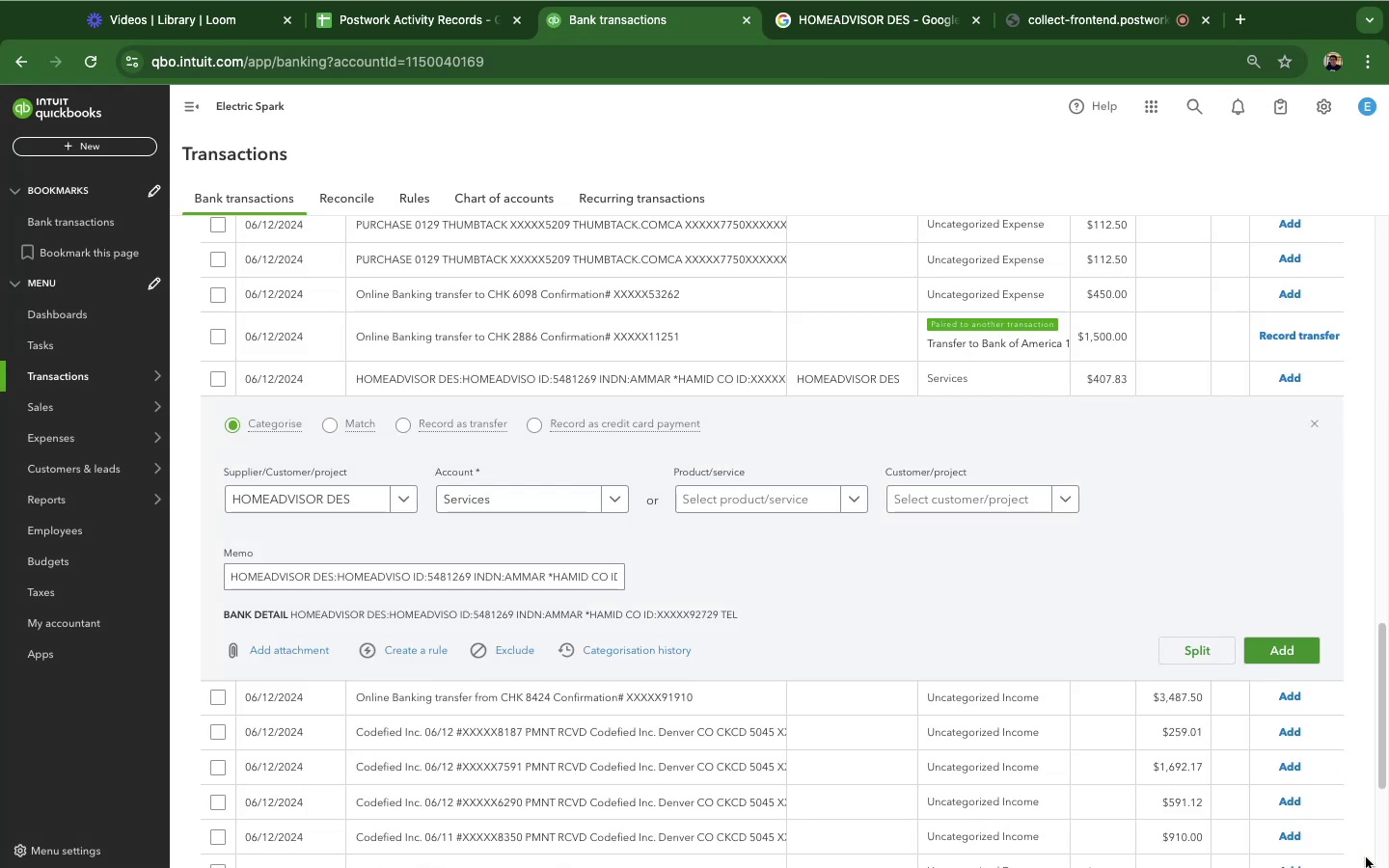 
left_click([1268, 645])
 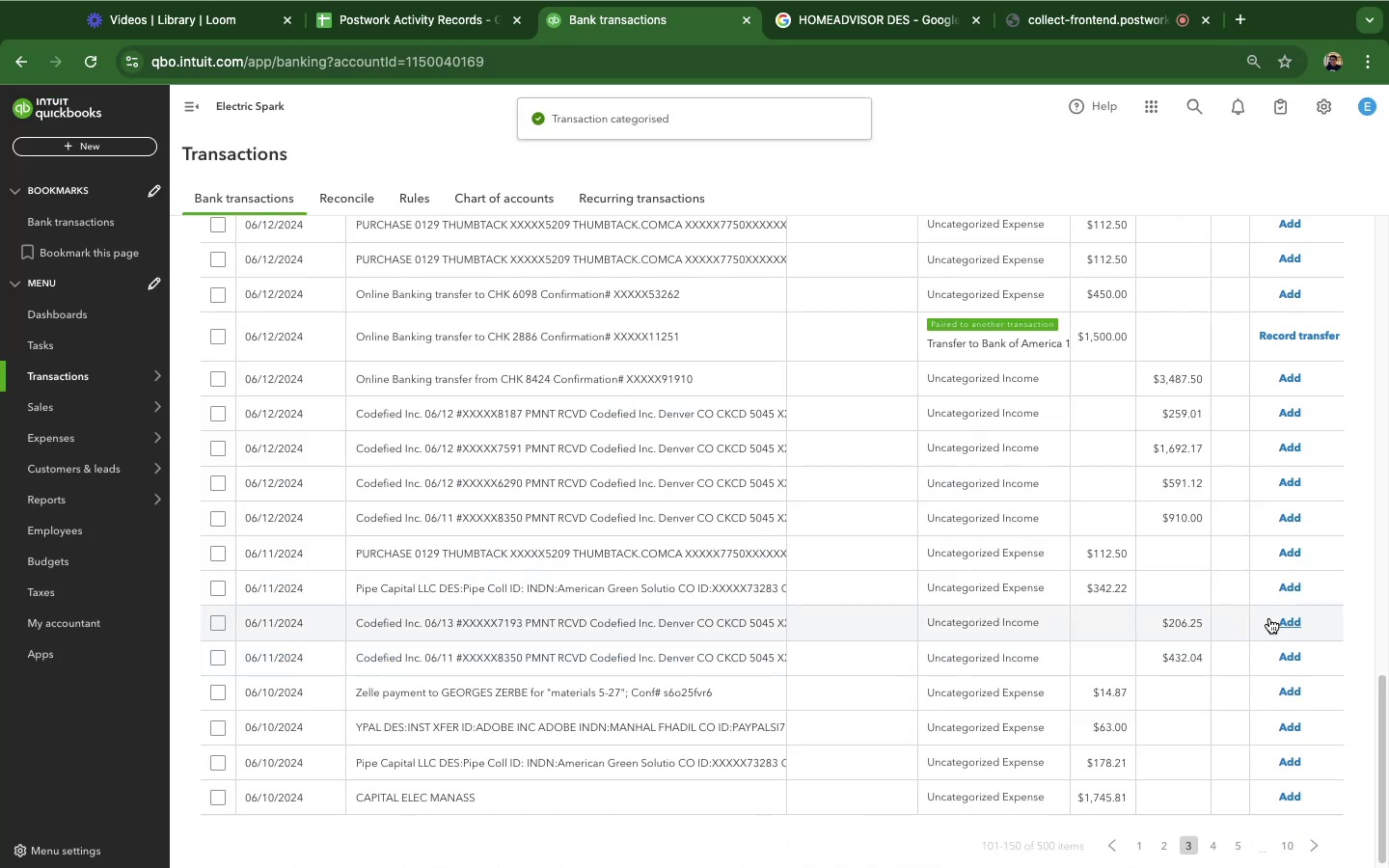 
wait(8.32)
 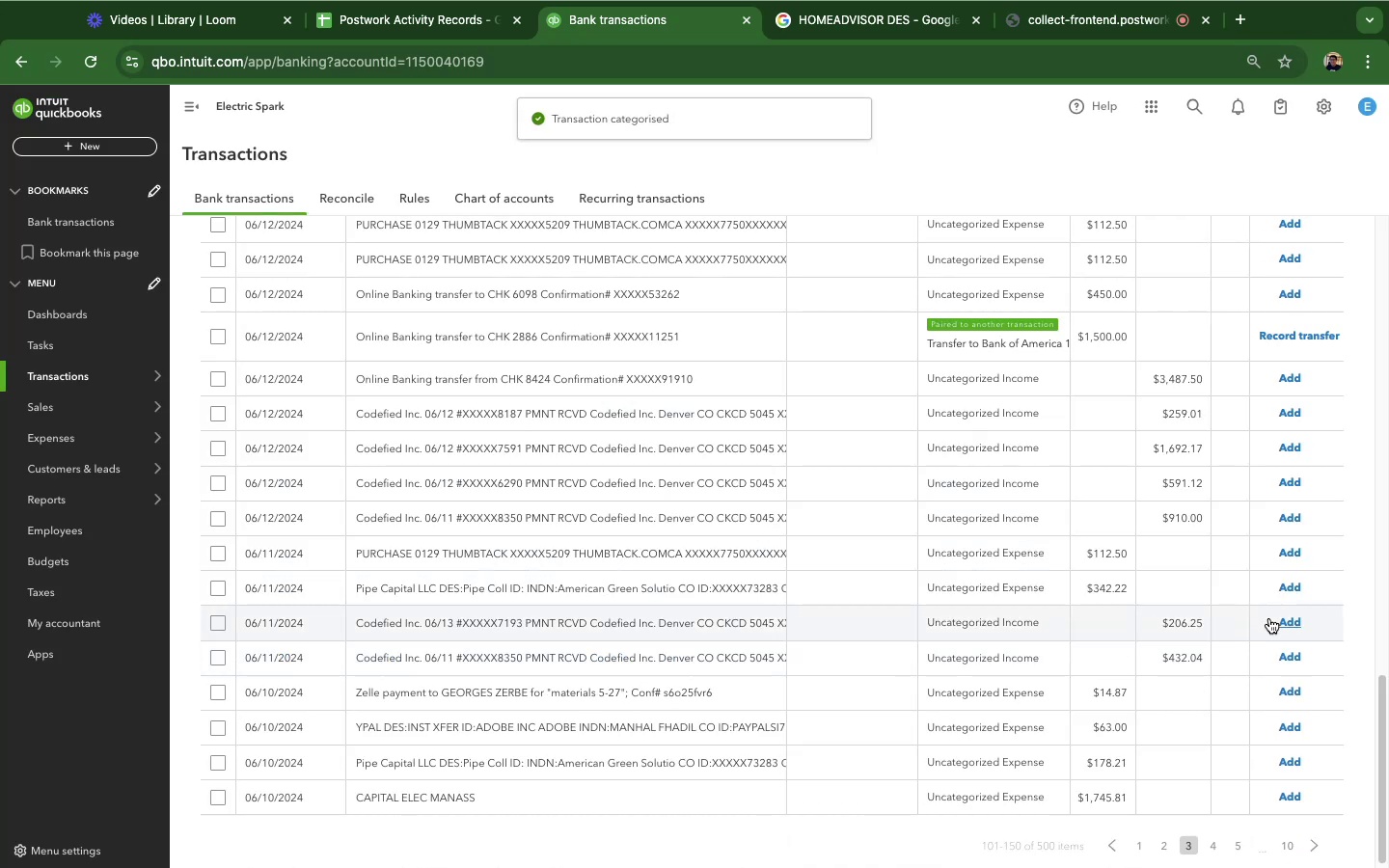 
left_click([446, 410])
 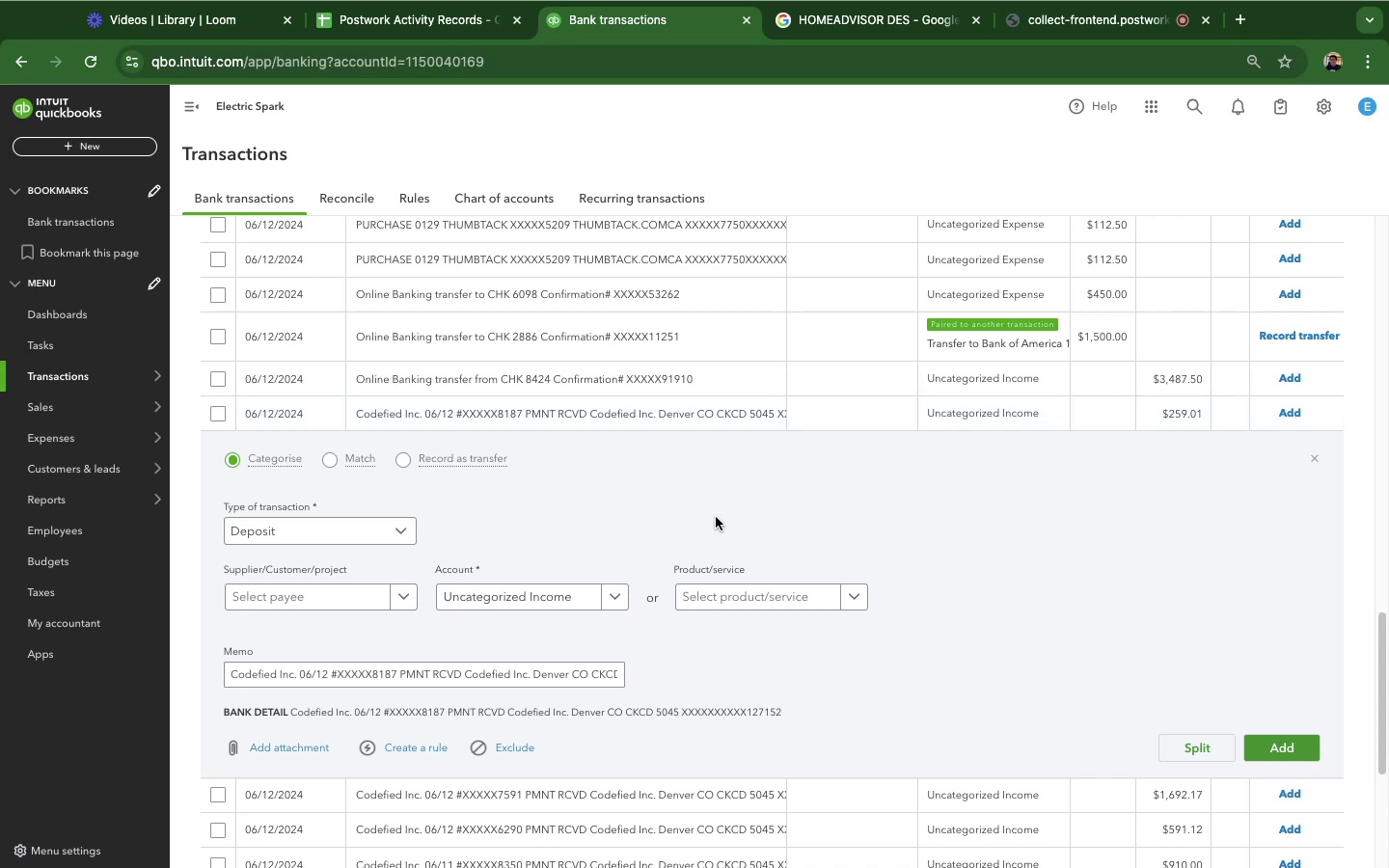 
scroll: coordinate [618, 587], scroll_direction: up, amount: 22.0
 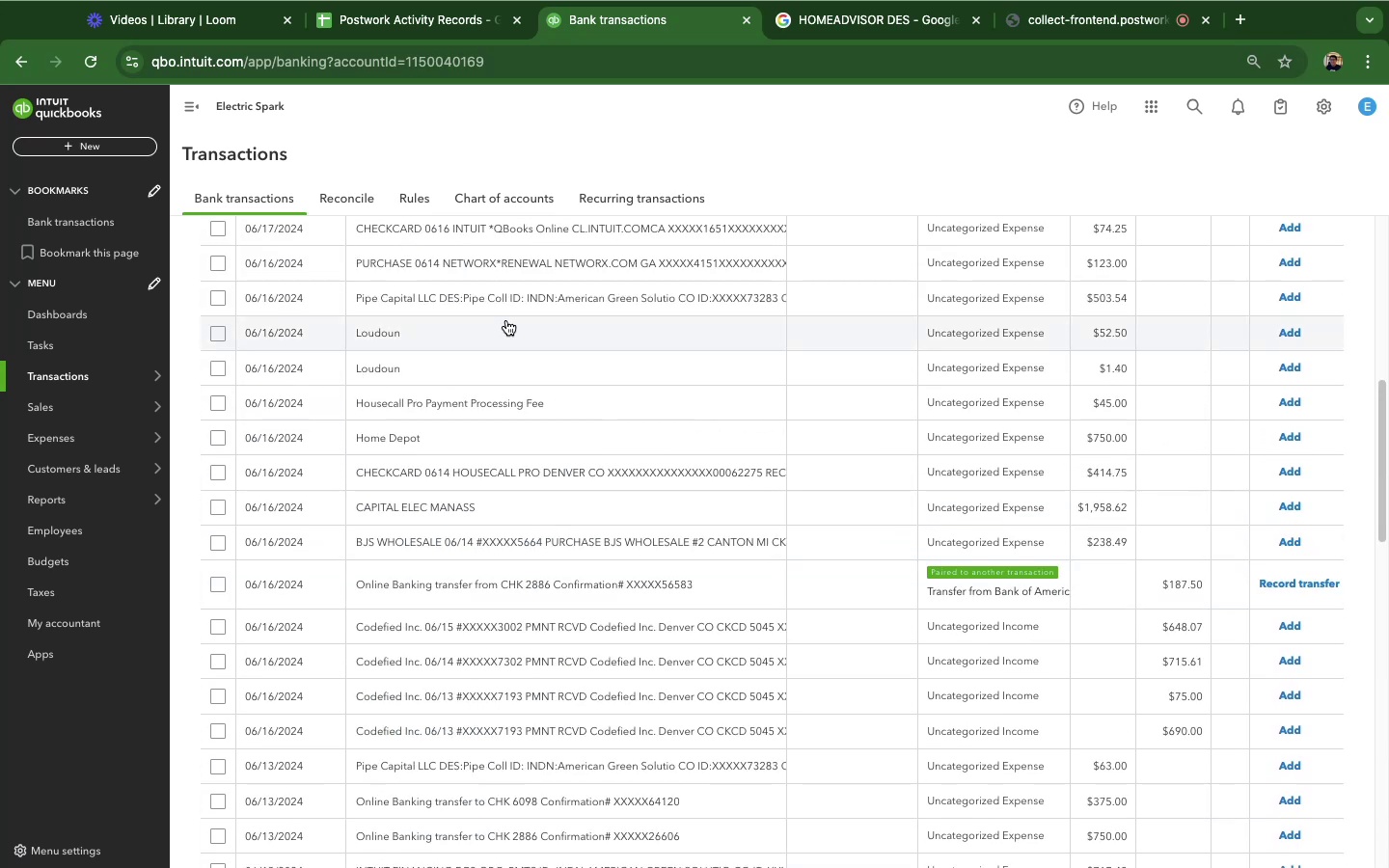 
left_click([501, 299])
 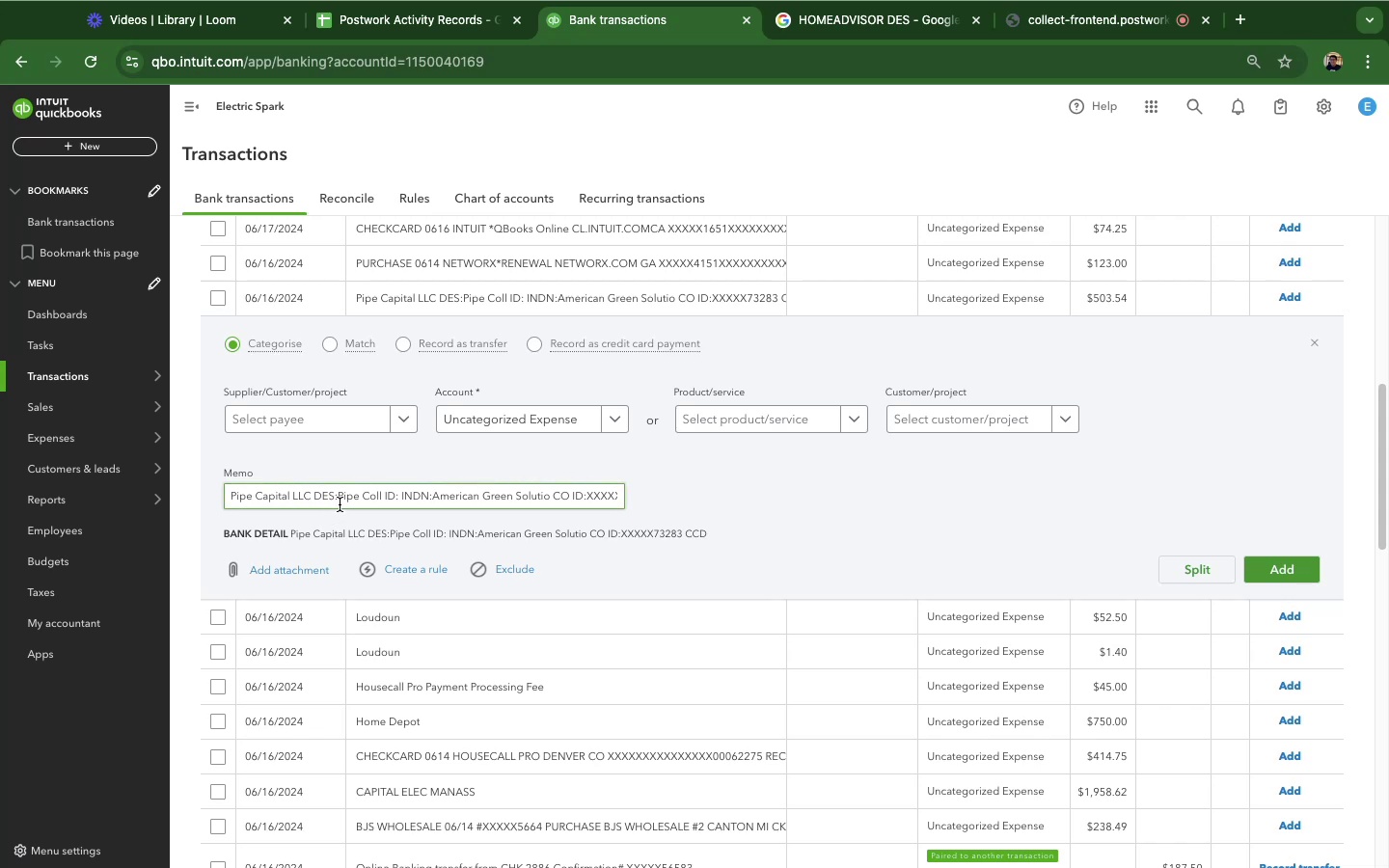 
wait(6.04)
 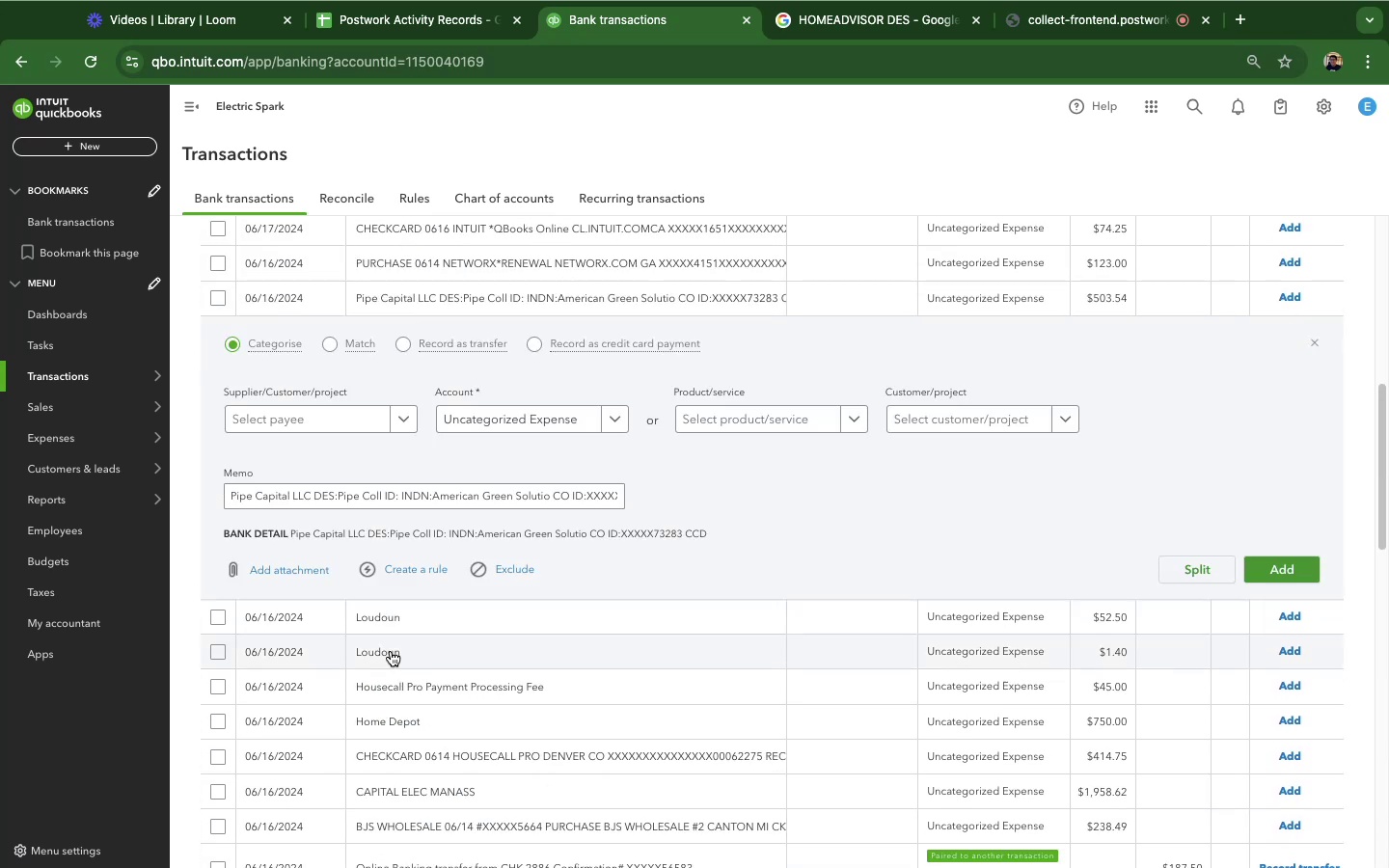 
left_click_drag(start_coordinate=[435, 500], to_coordinate=[550, 501])
 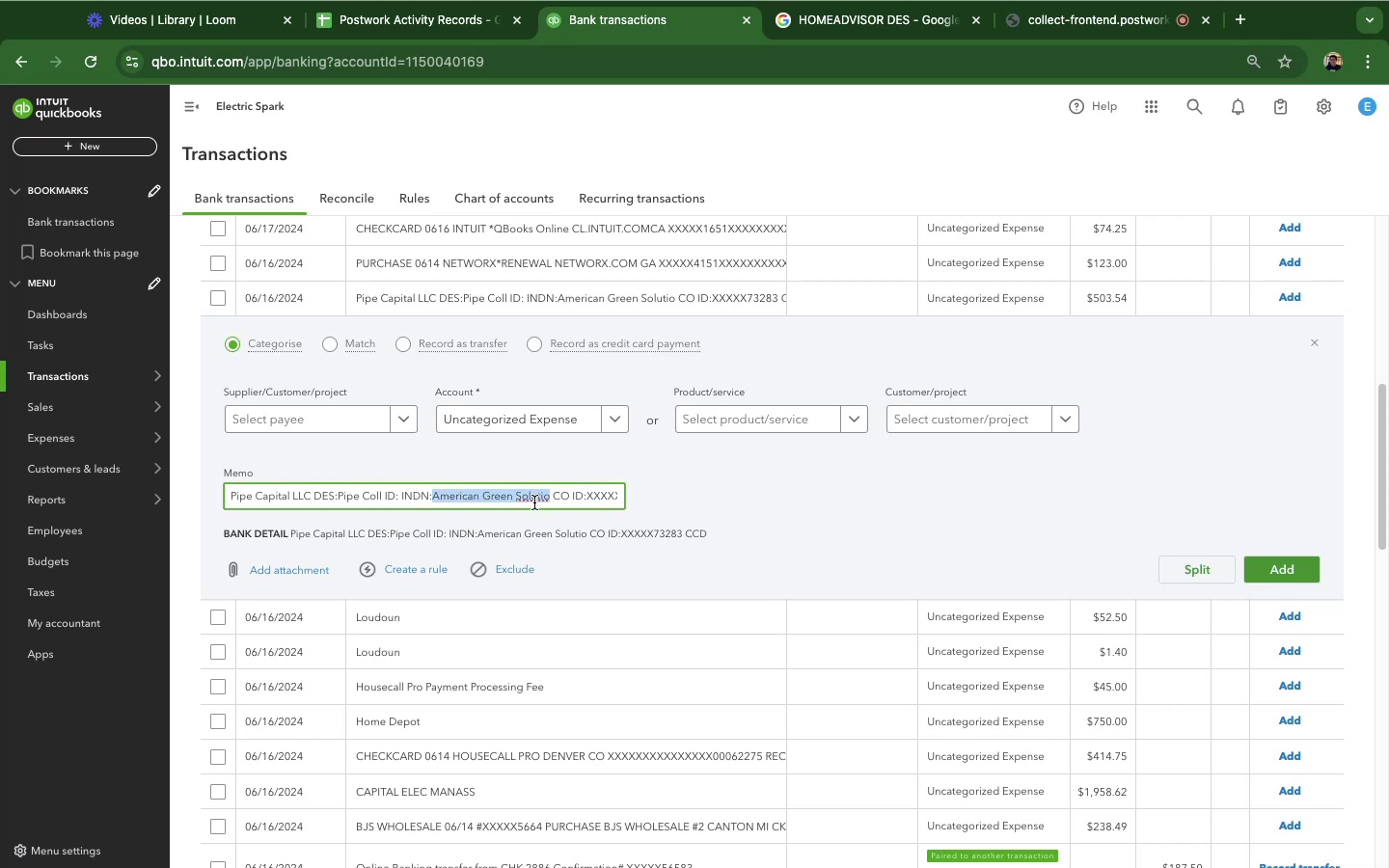 
key(Meta+C)
 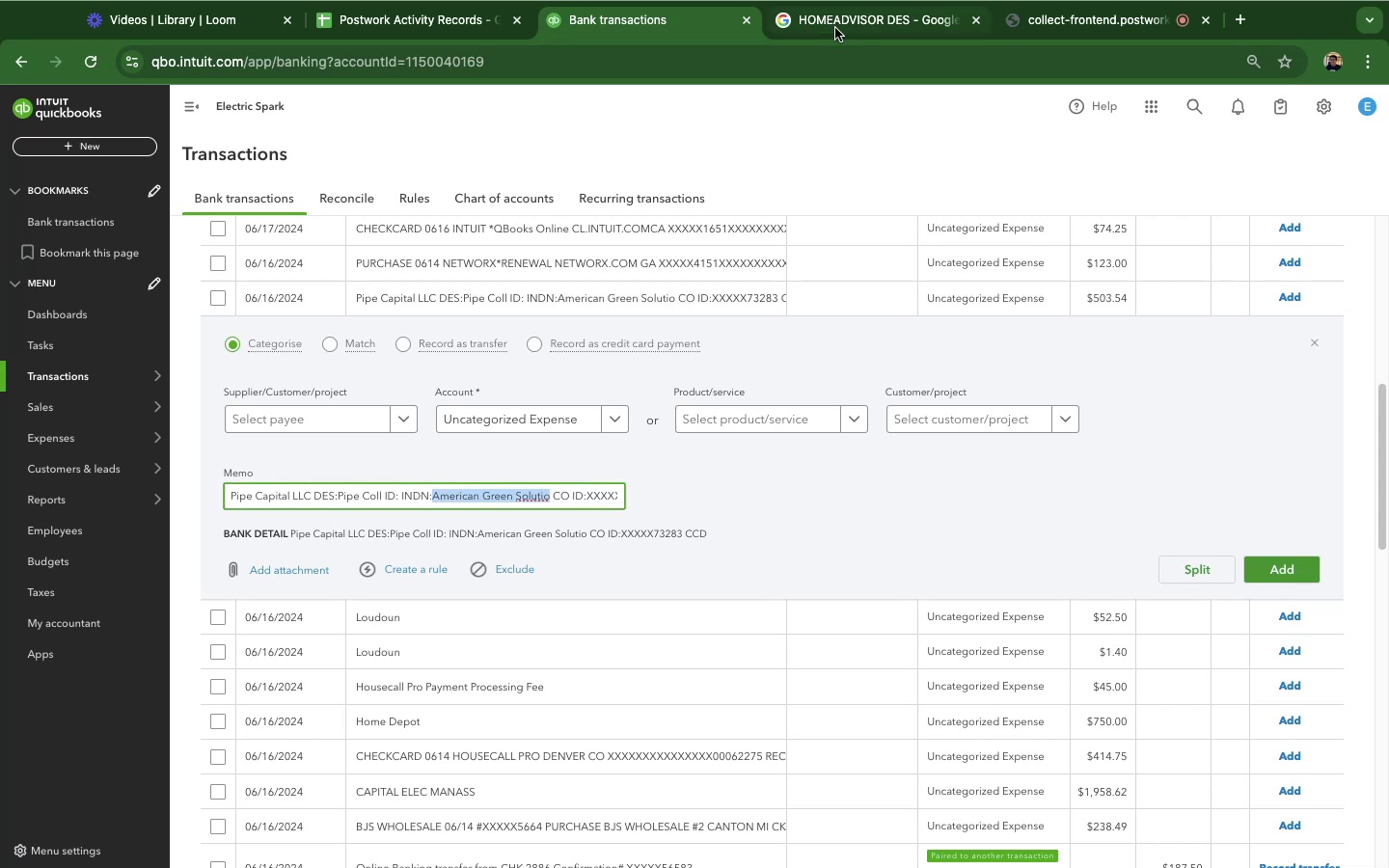 
left_click([836, 28])
 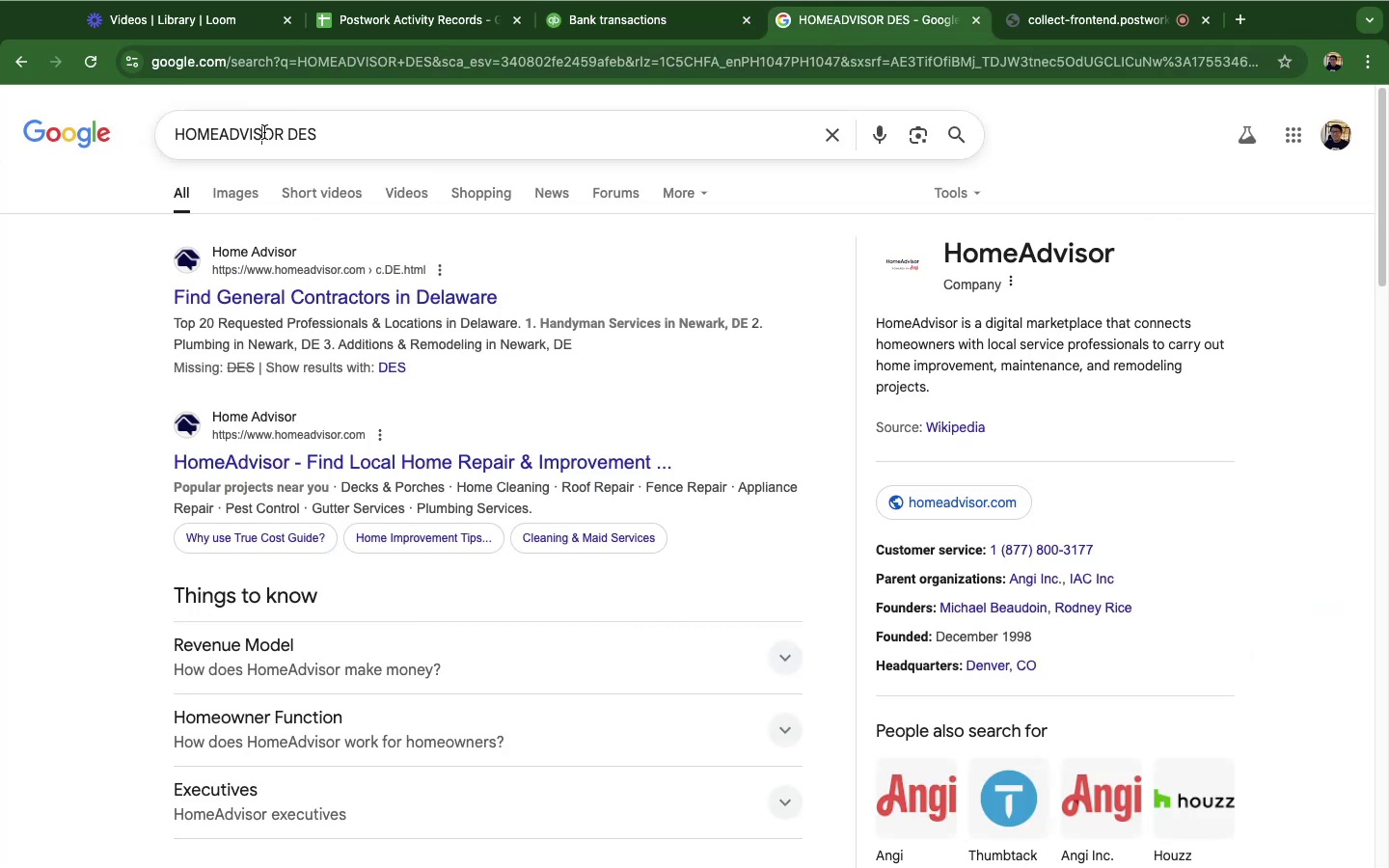 
double_click([264, 132])
 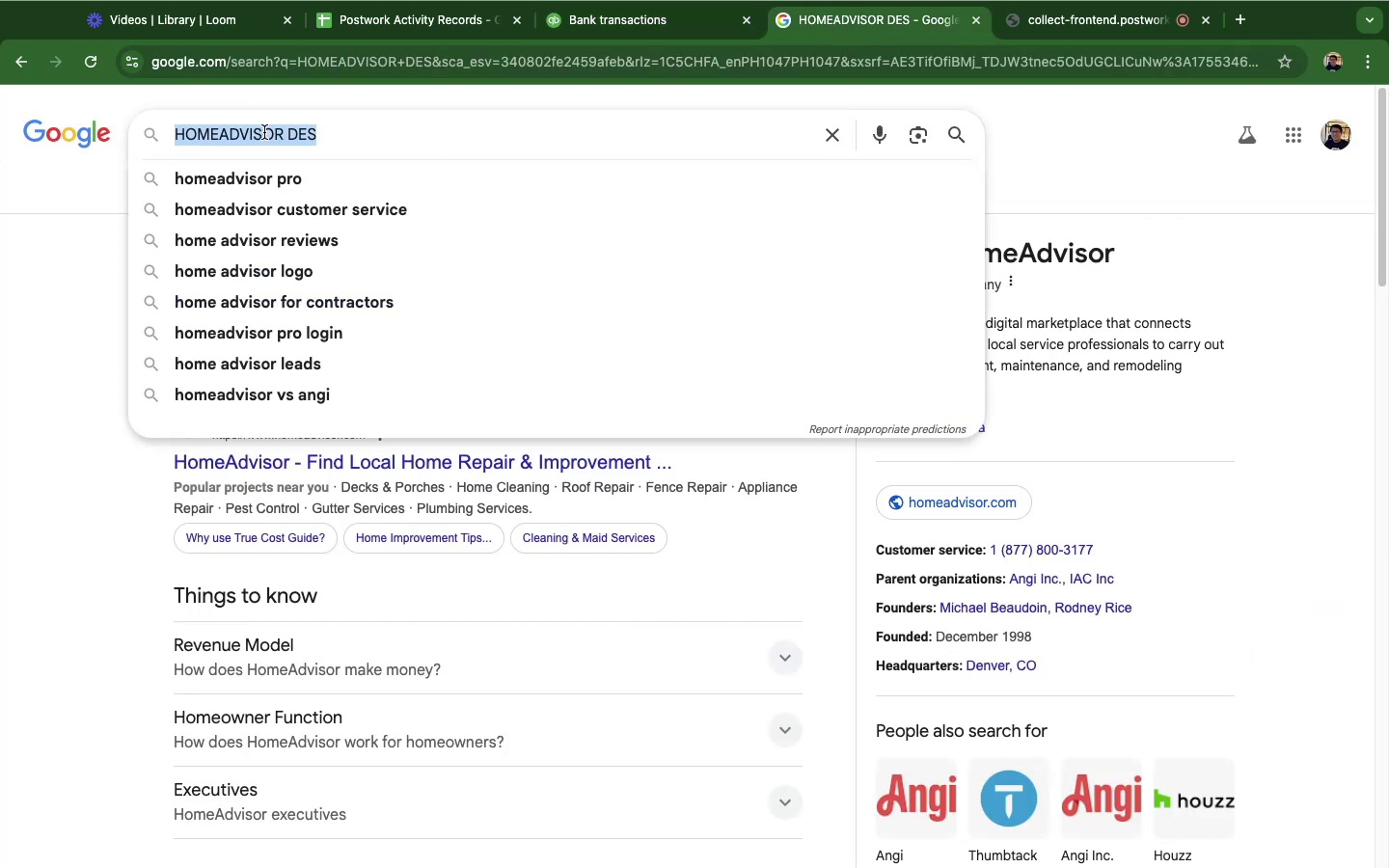 
triple_click([264, 132])
 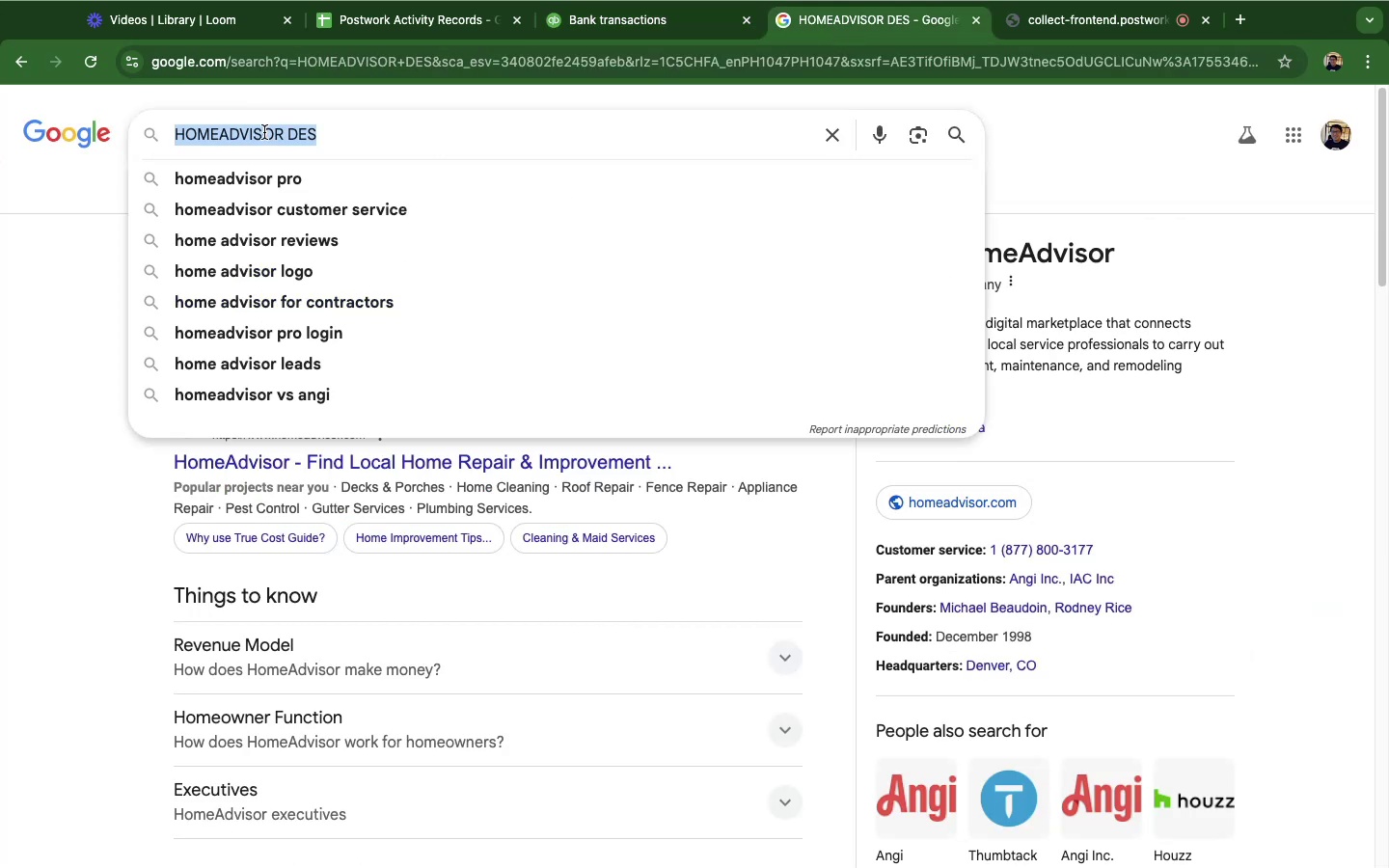 
key(Meta+CommandLeft)
 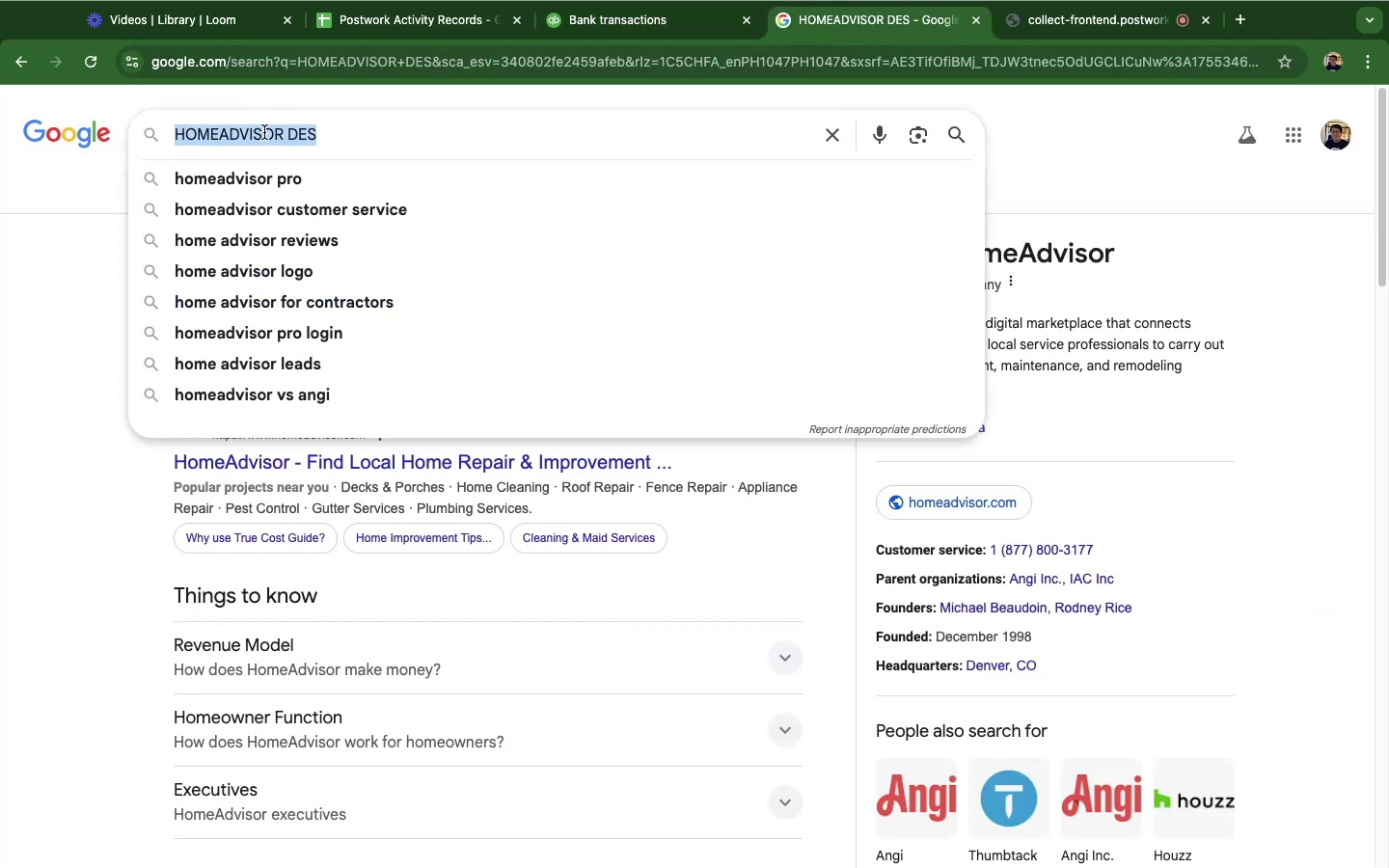 
key(Meta+V)
 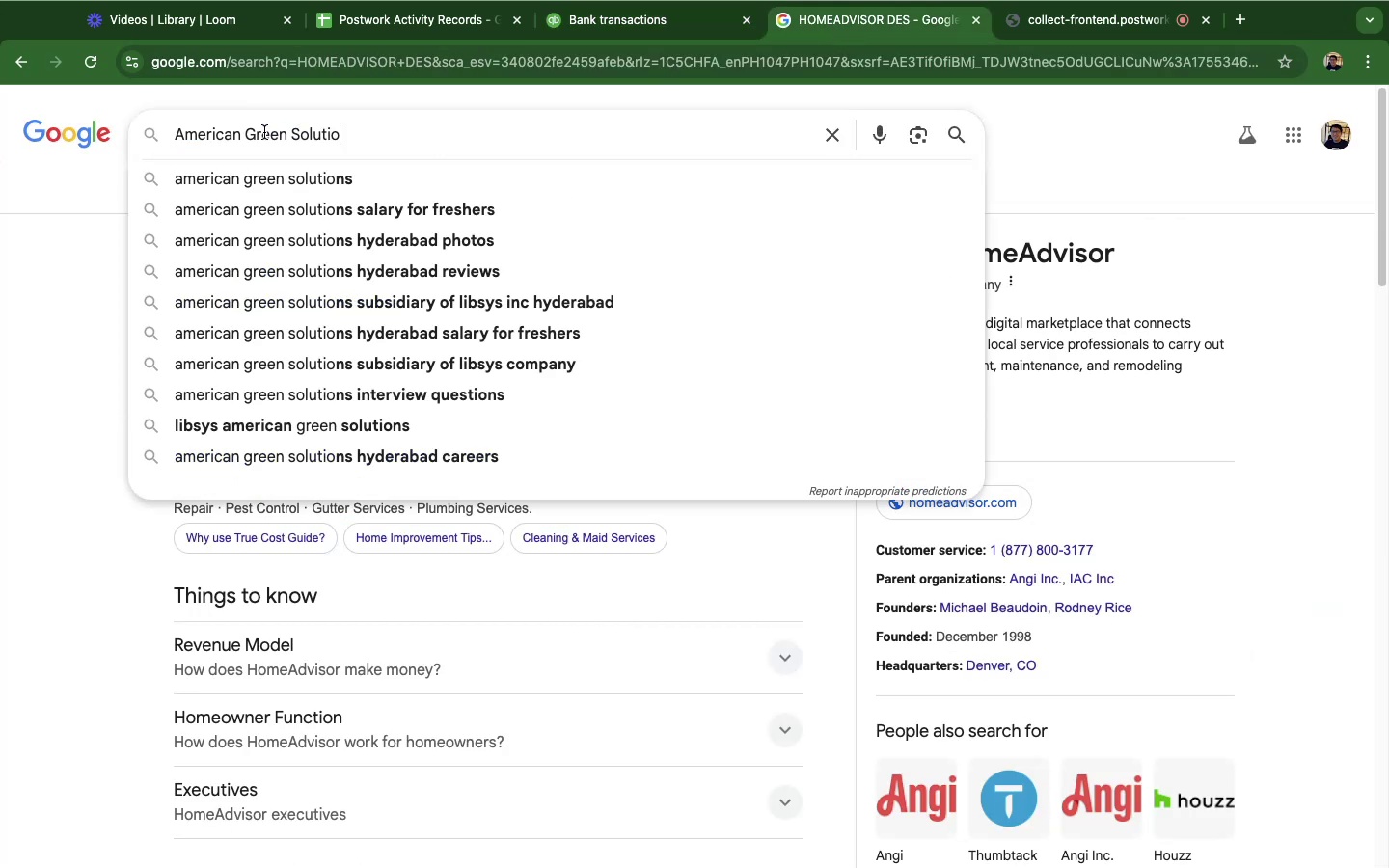 
key(Enter)
 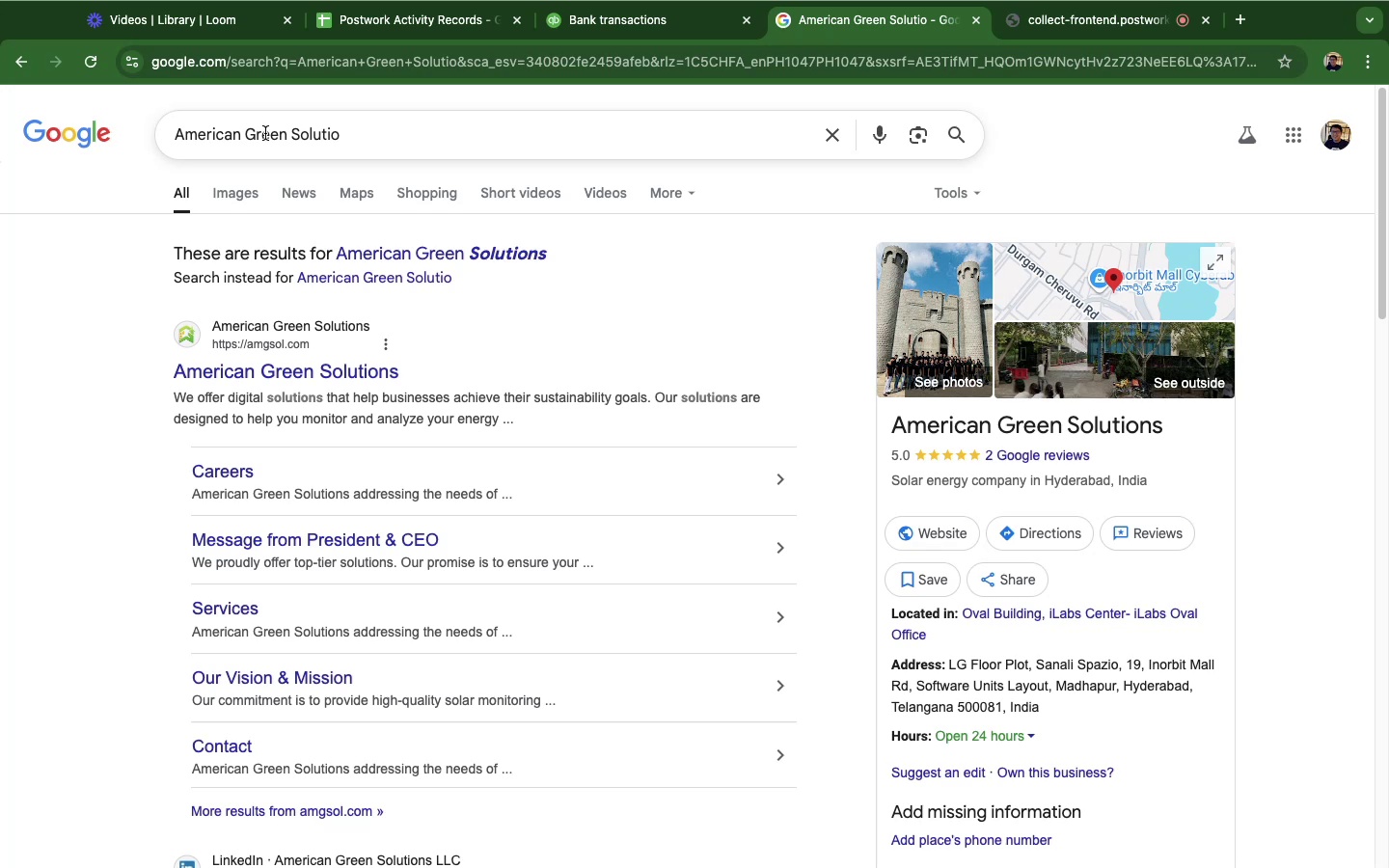 
wait(11.47)
 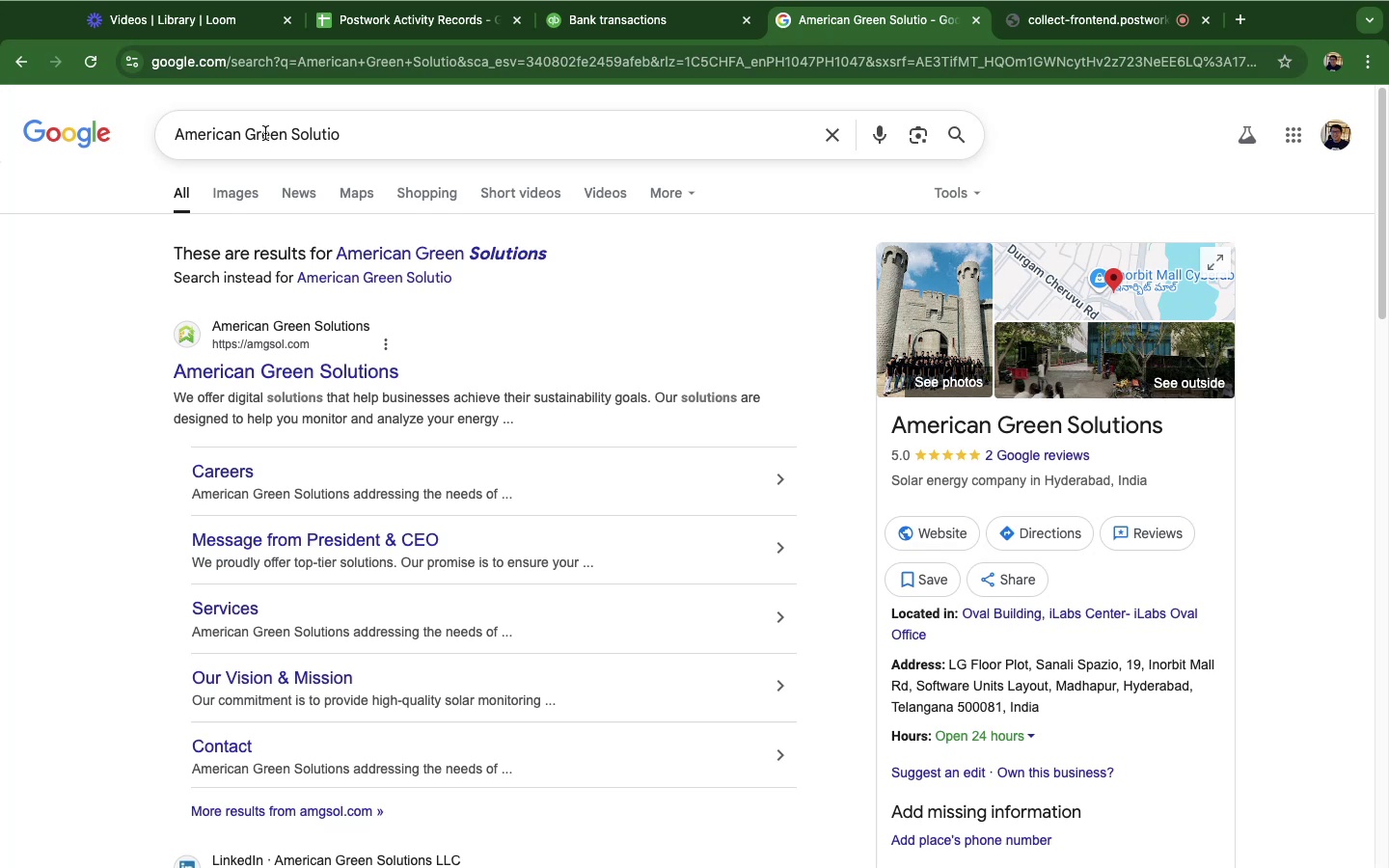 
scroll: coordinate [416, 675], scroll_direction: down, amount: 22.0
 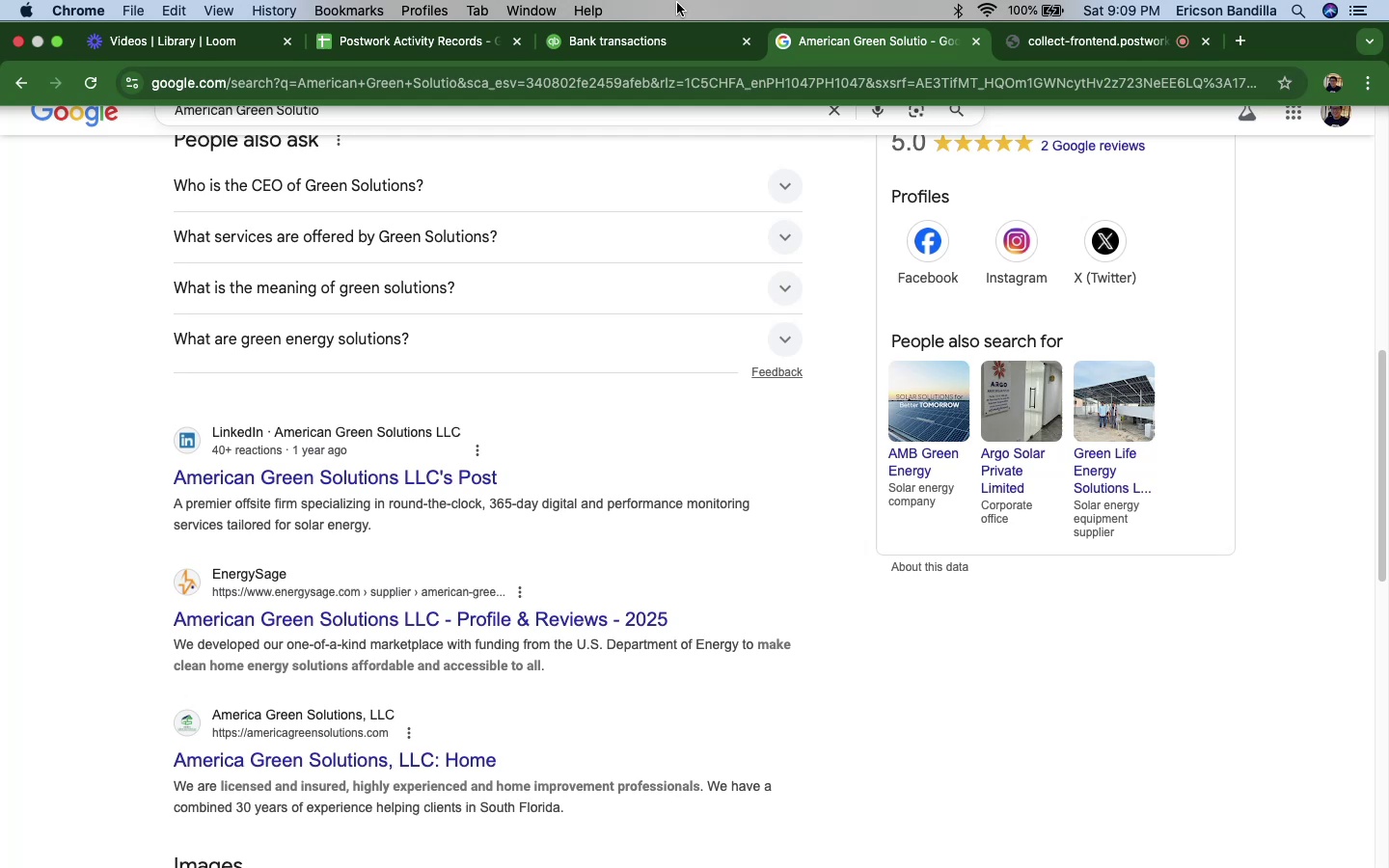 
wait(16.12)
 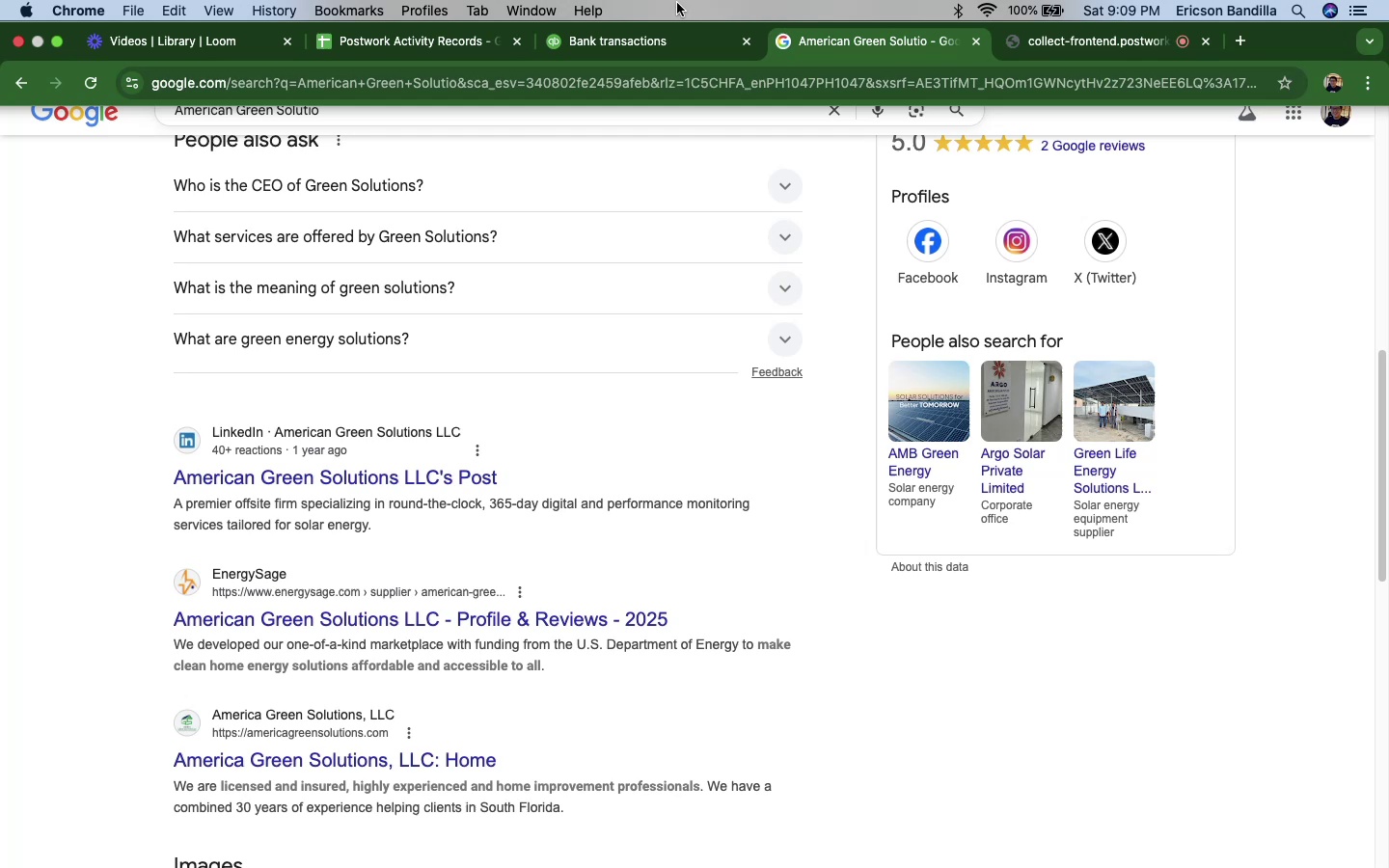 
left_click([586, 20])
 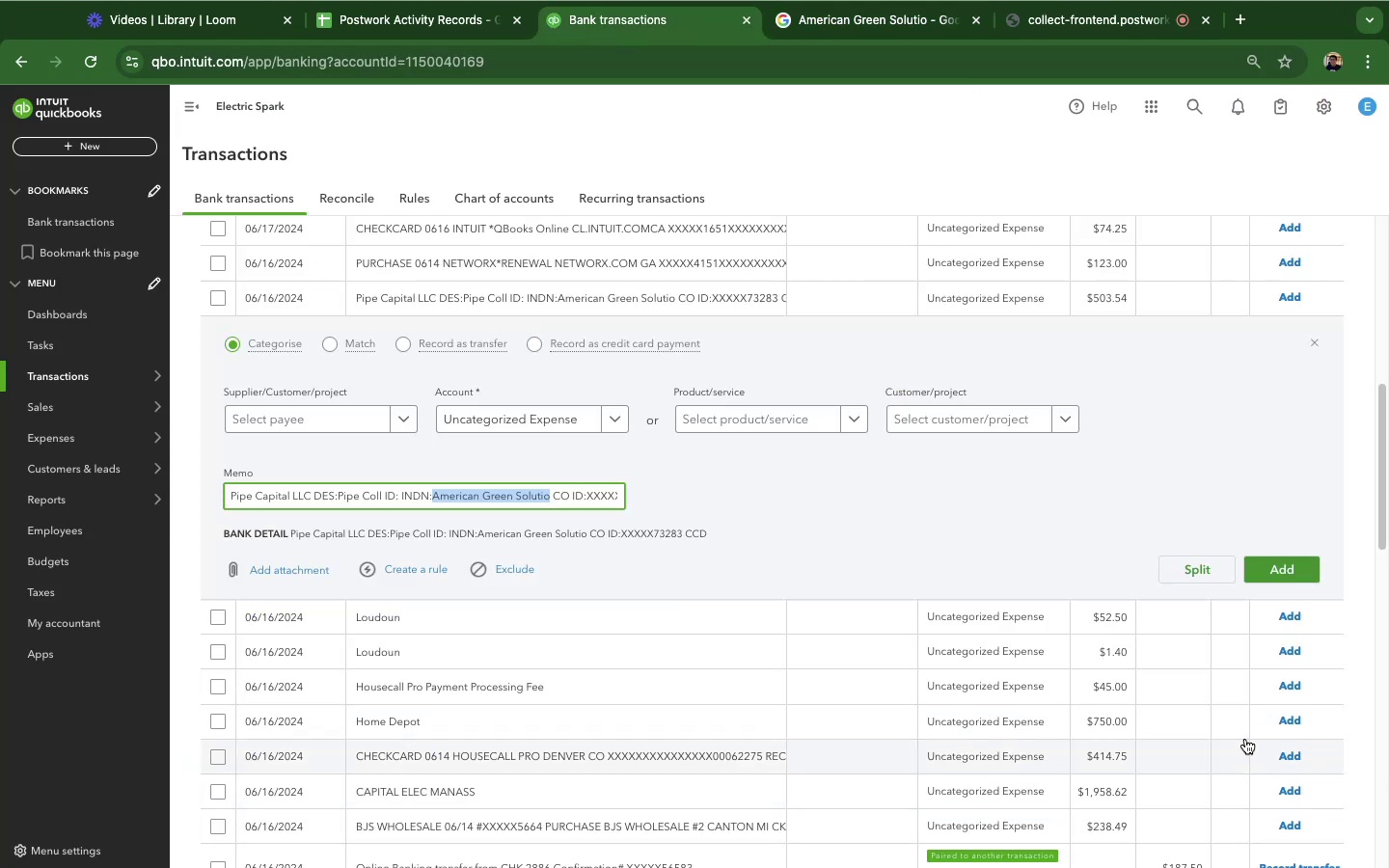 
wait(8.52)
 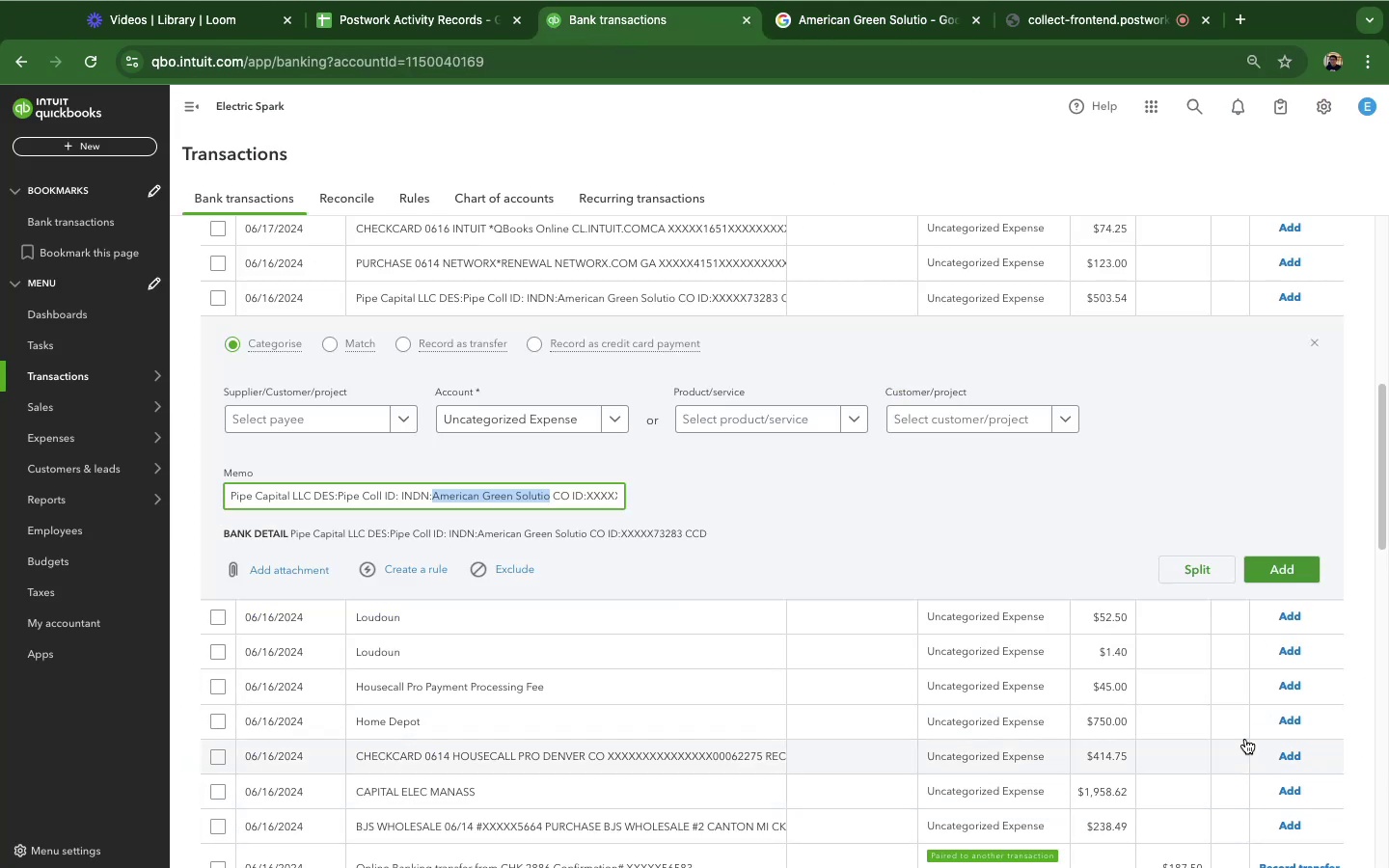 
scroll: coordinate [1388, 550], scroll_direction: down, amount: 1.0
 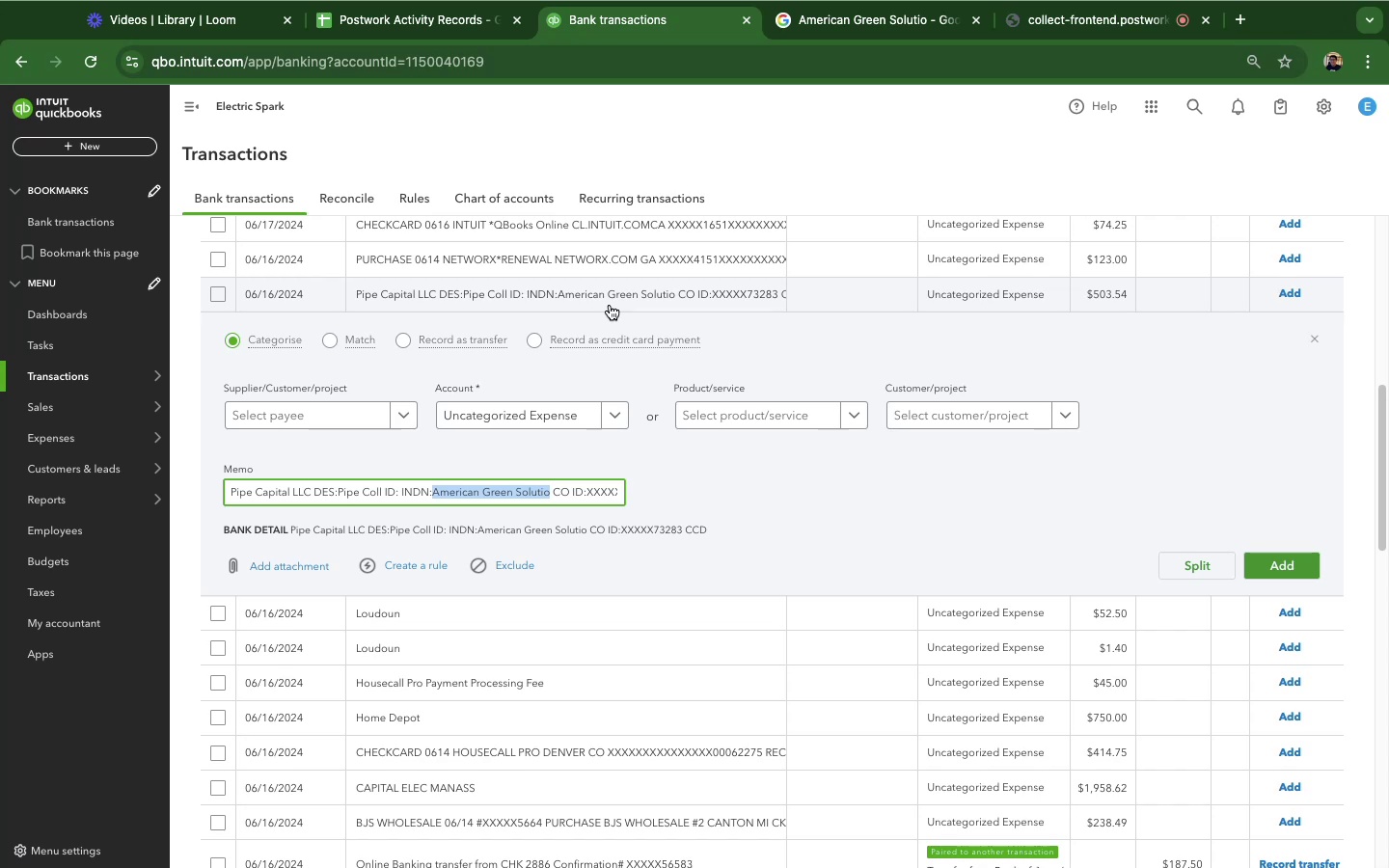 
wait(37.42)
 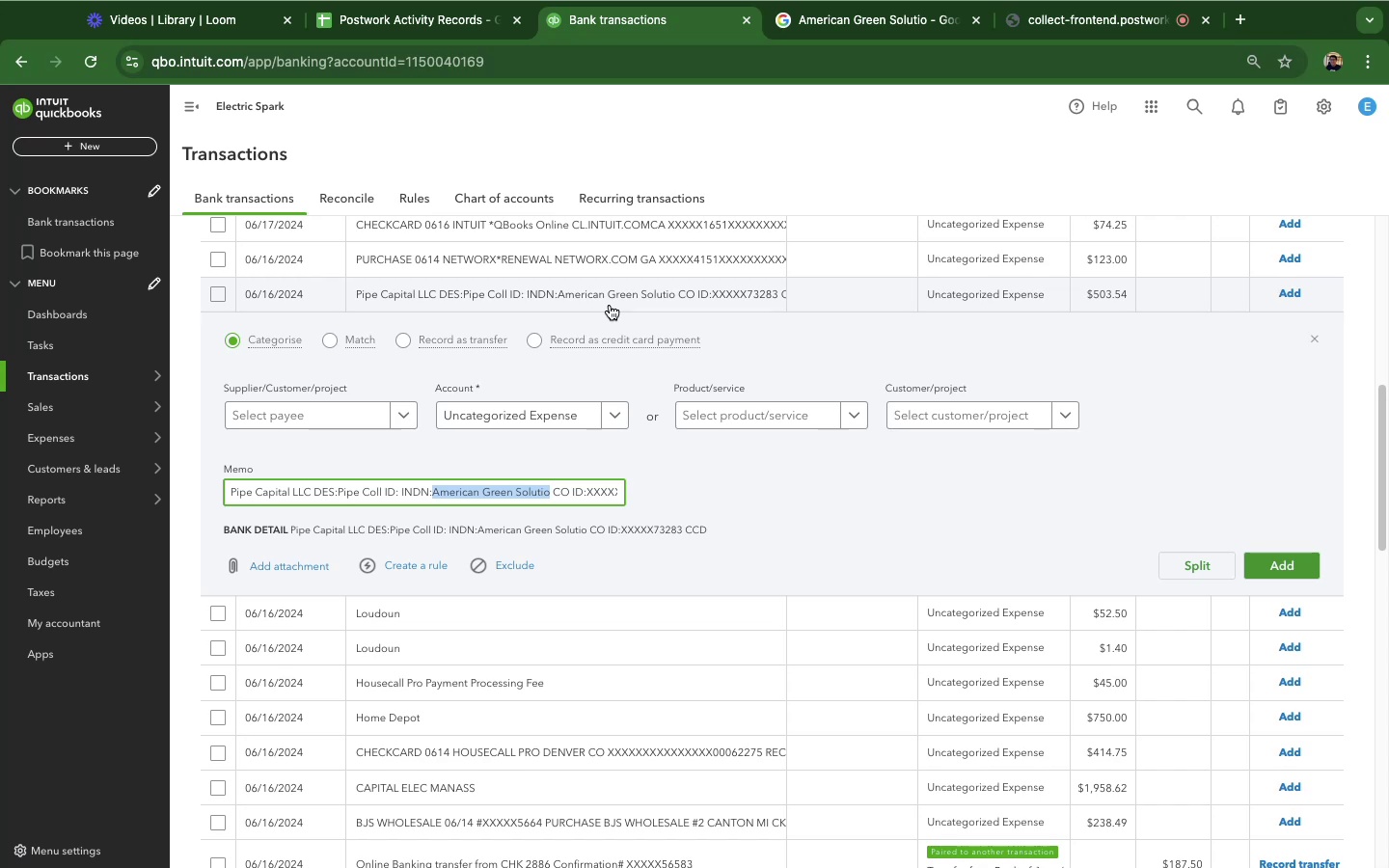 
left_click([920, 26])
 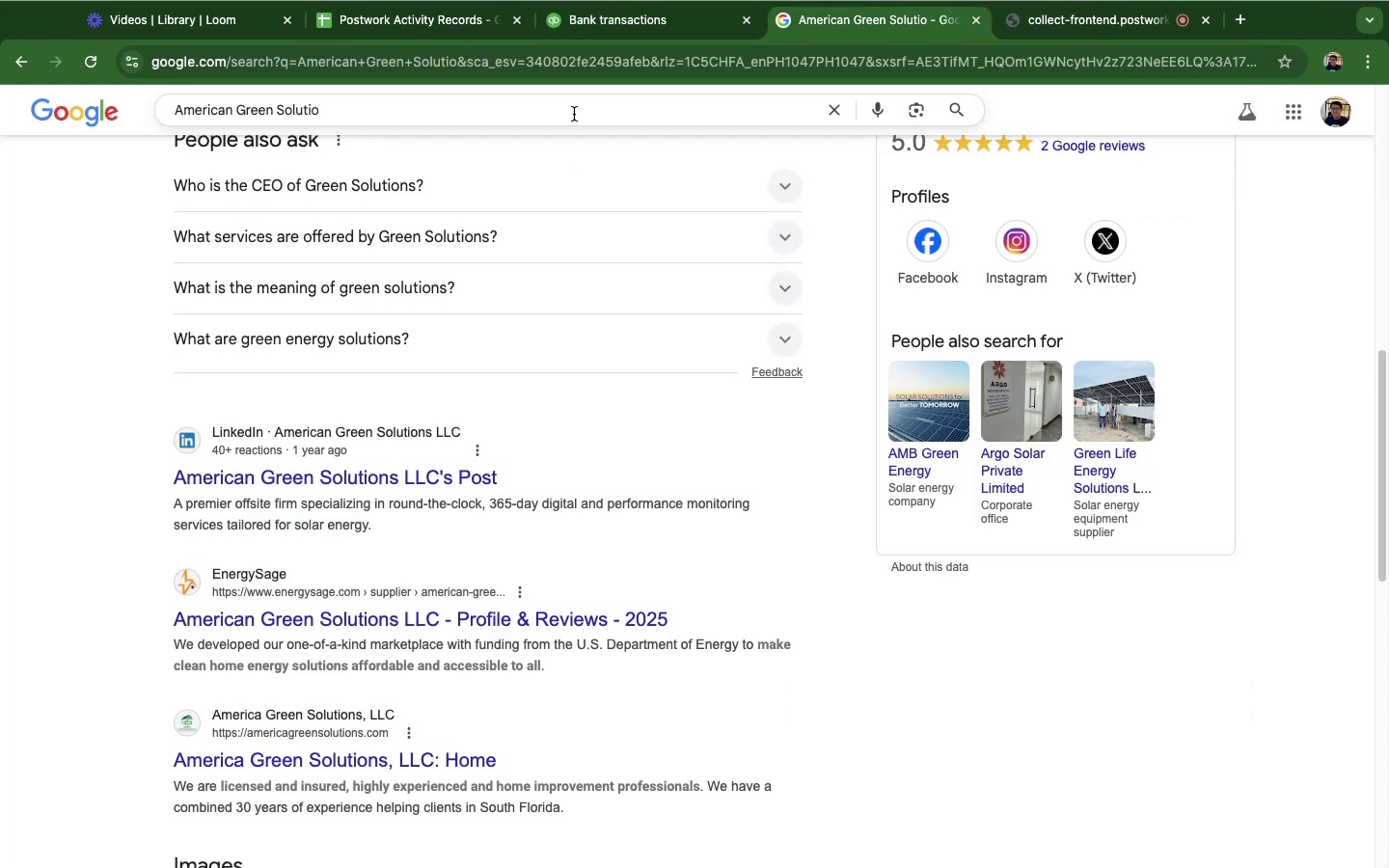 
left_click([623, 37])
 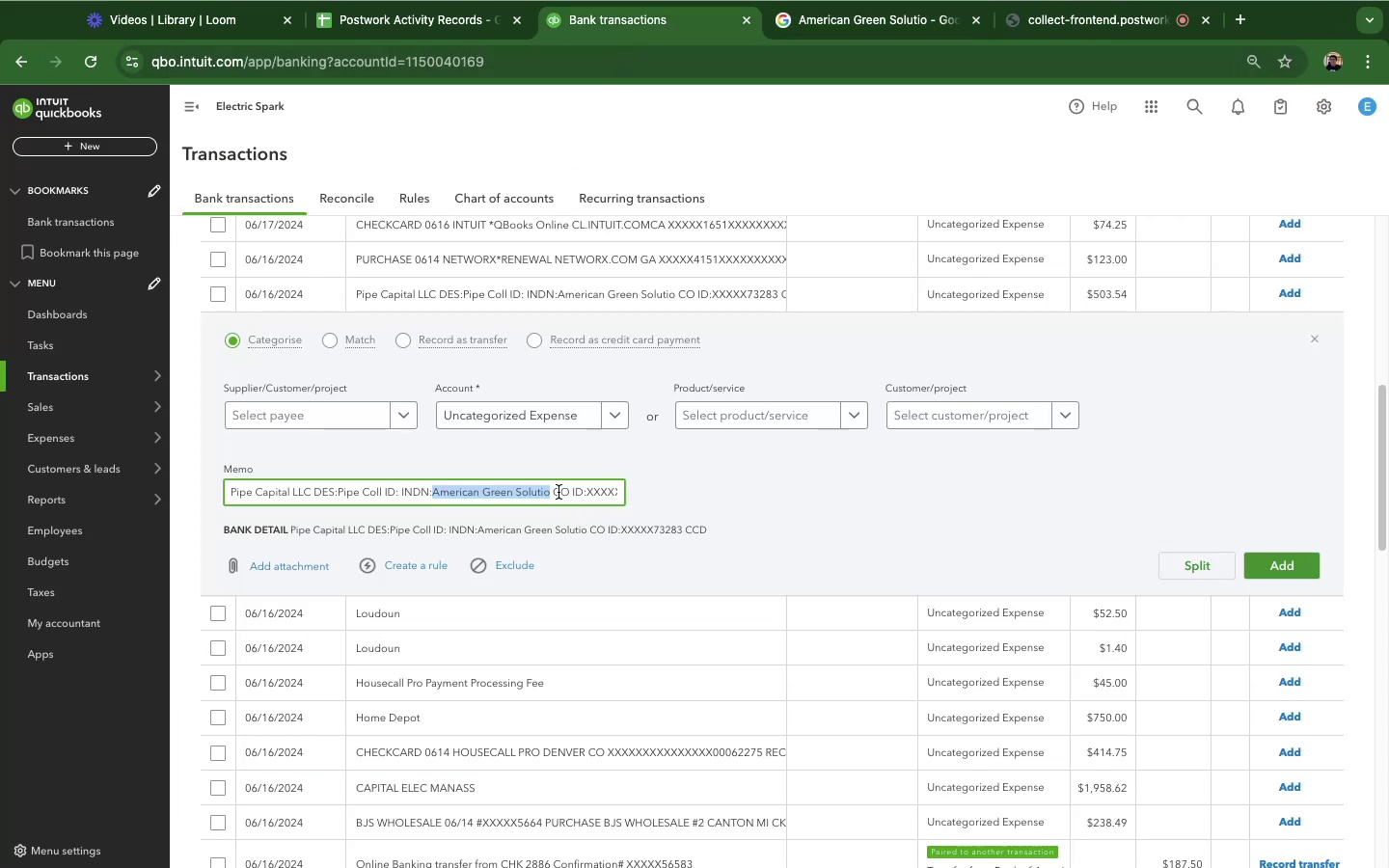 
left_click([558, 417])
 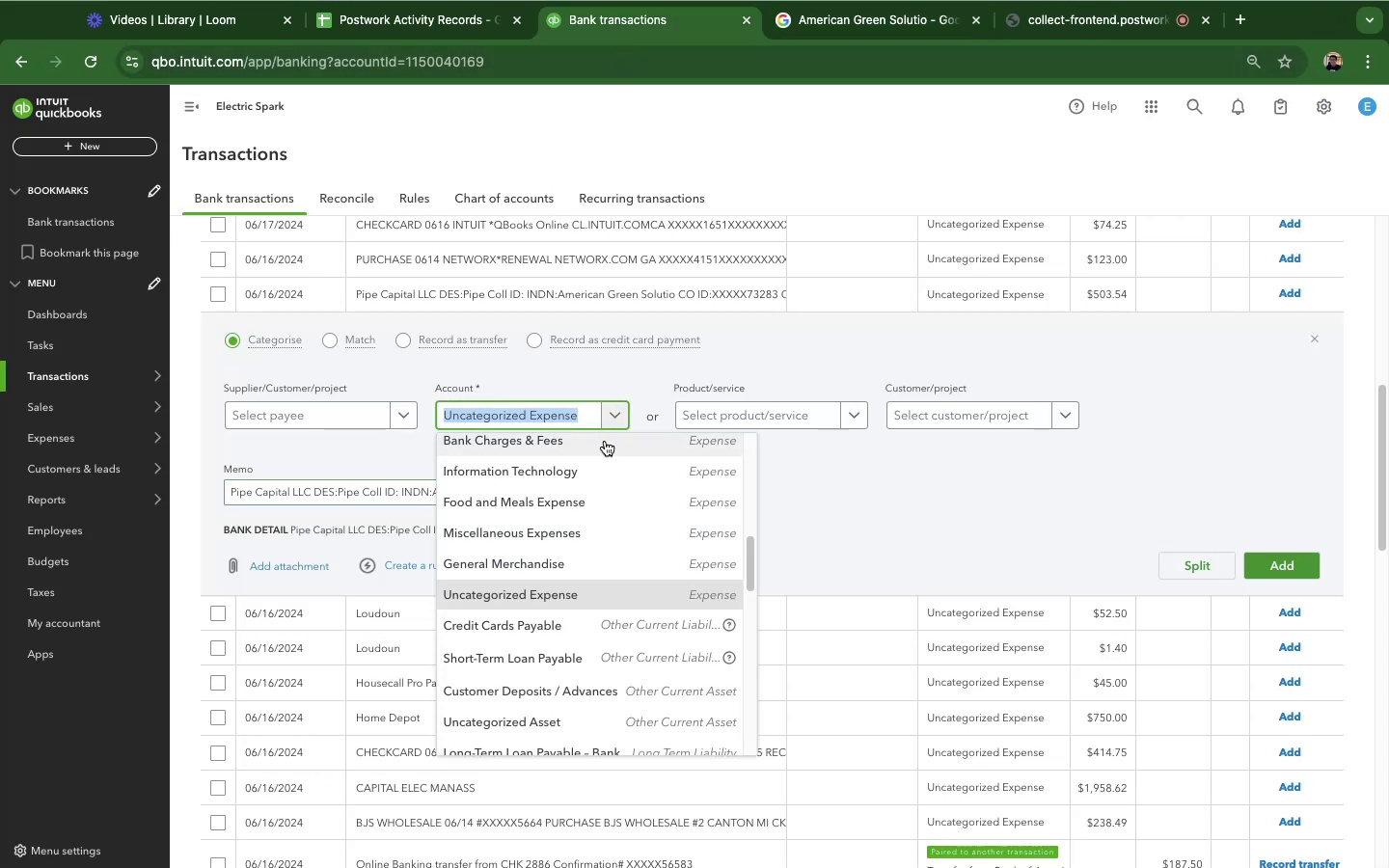 
type(so)
key(Backspace)
key(Backspace)
key(Backspace)
key(Backspace)
 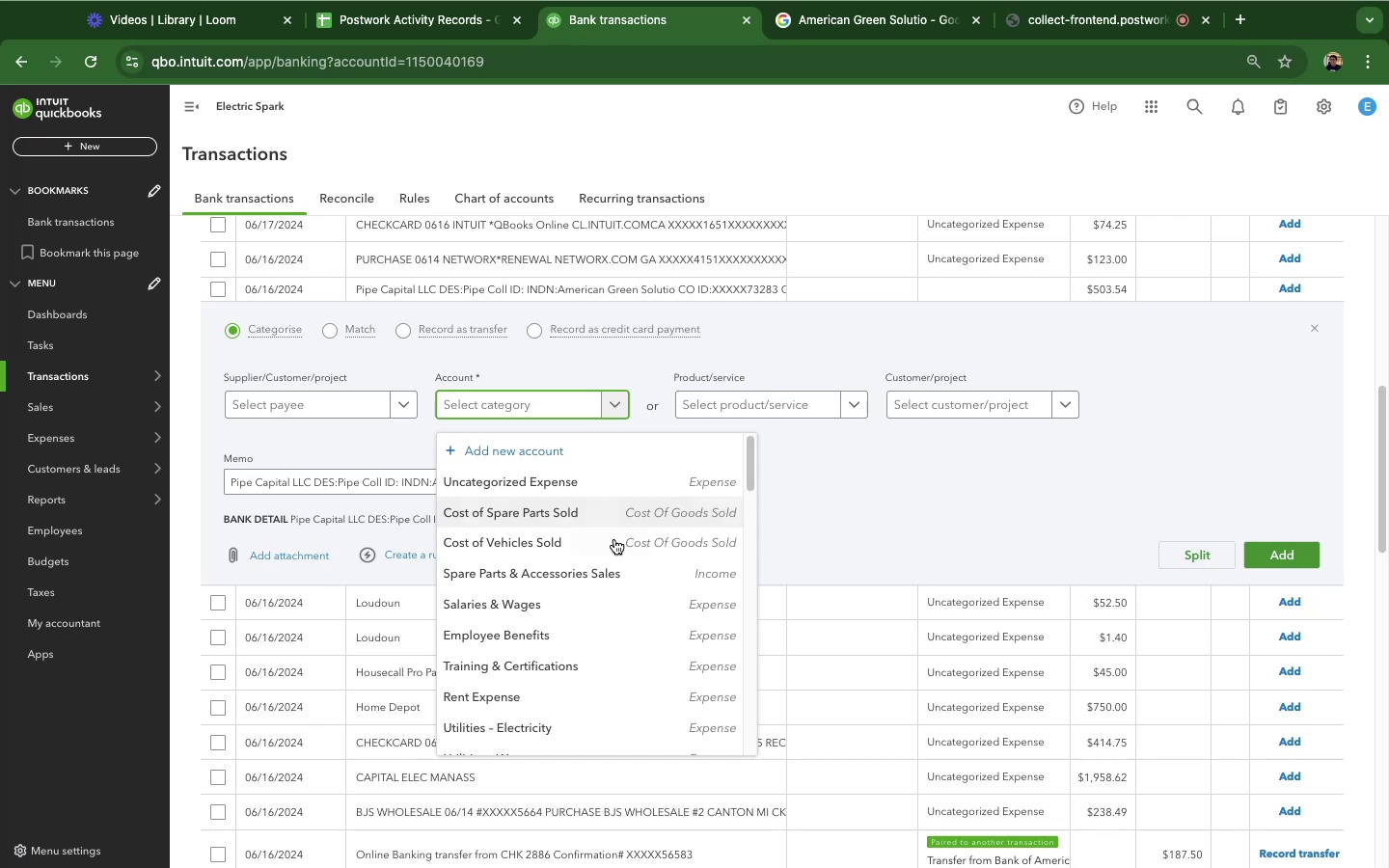 
scroll: coordinate [596, 570], scroll_direction: down, amount: 32.0
 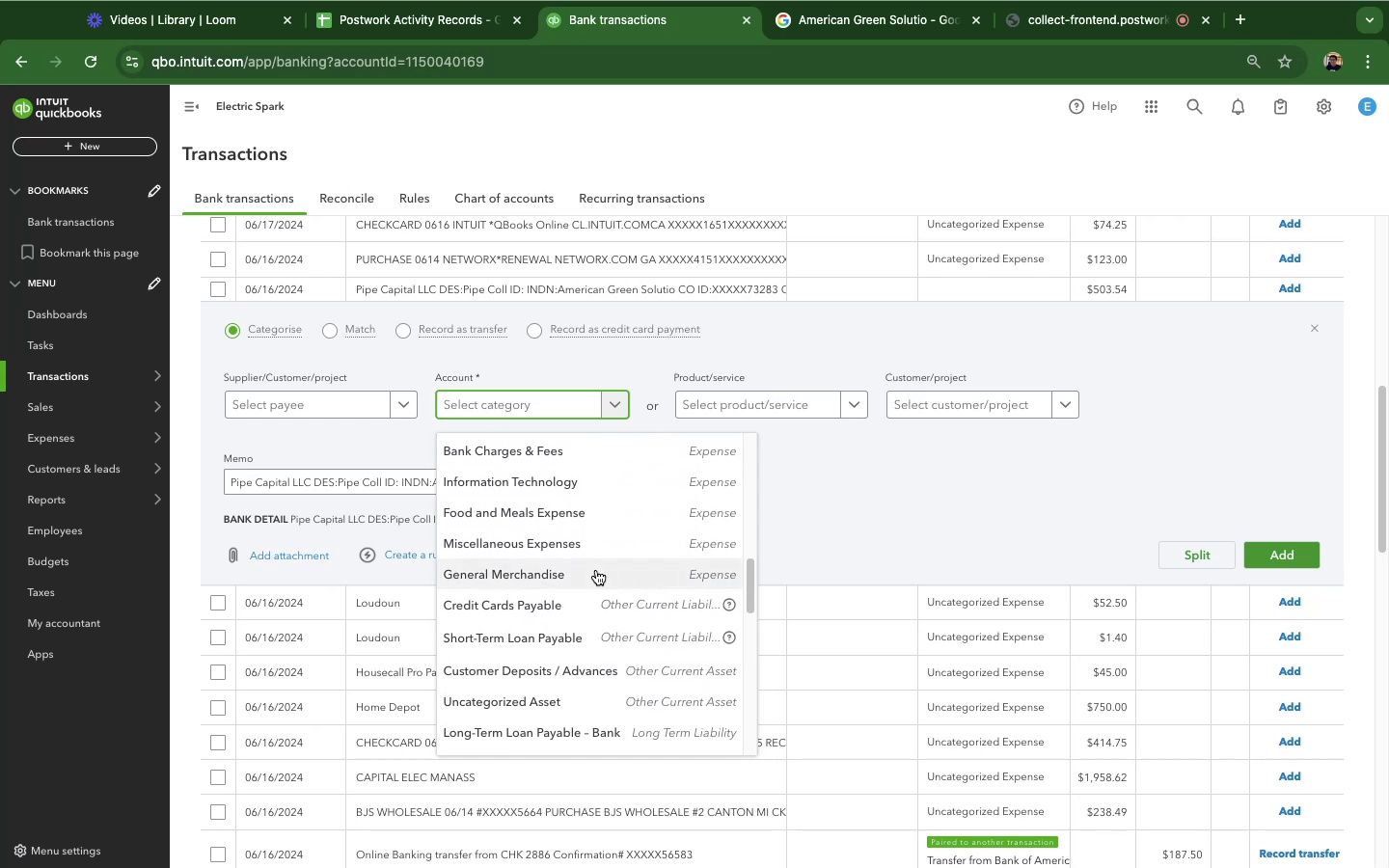 
scroll: coordinate [569, 533], scroll_direction: up, amount: 9.0
 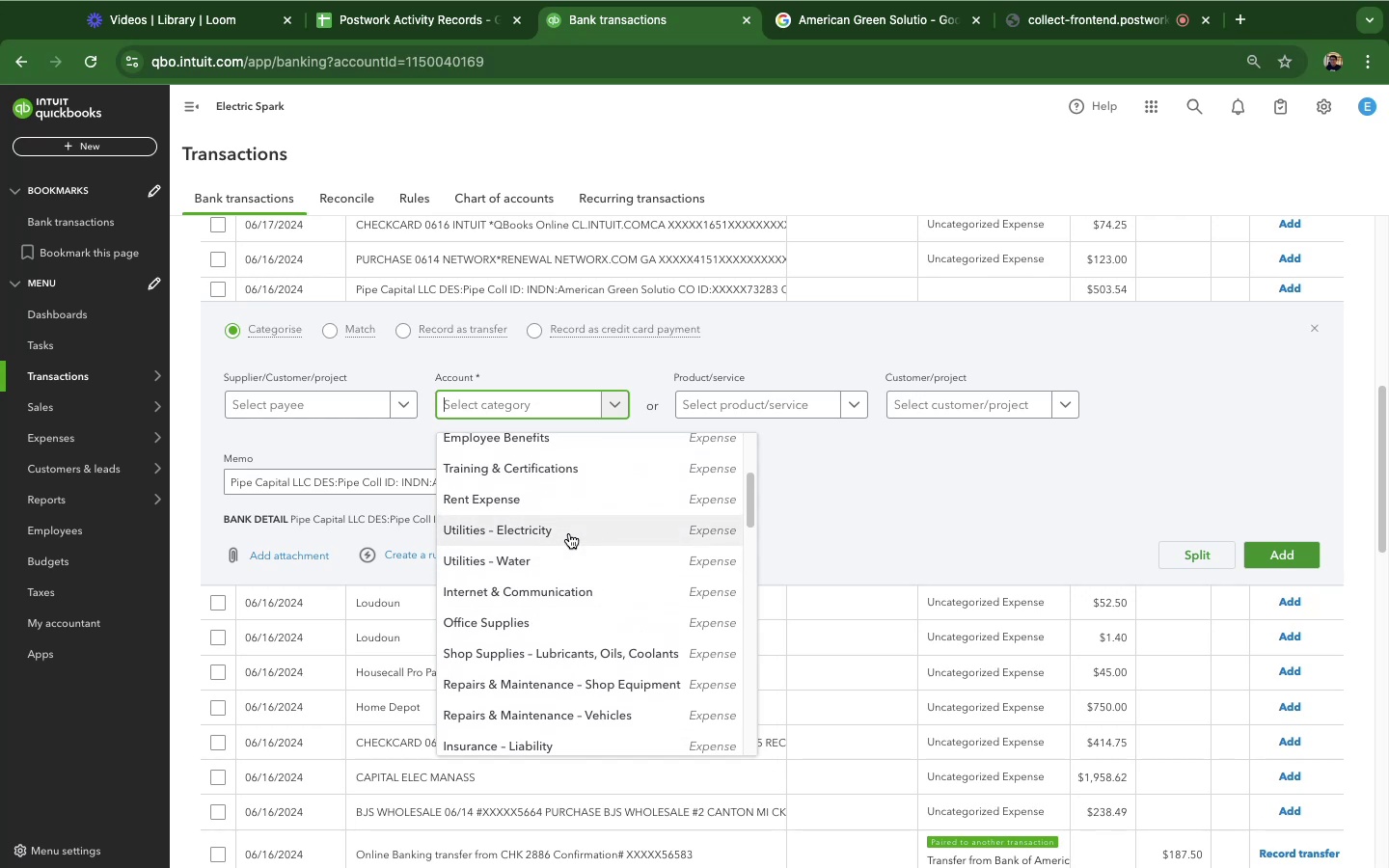 
left_click([569, 533])
 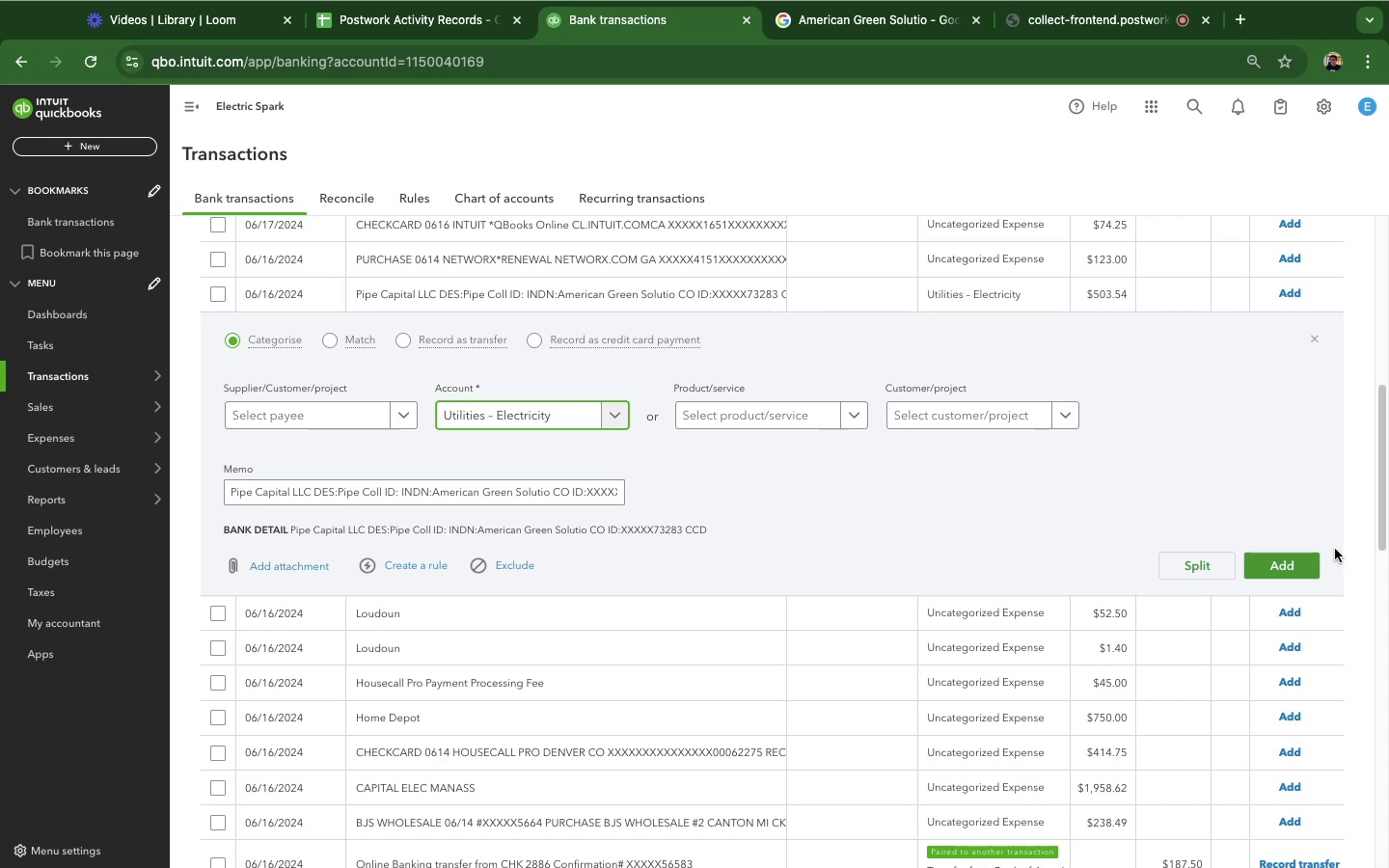 
left_click([1315, 563])
 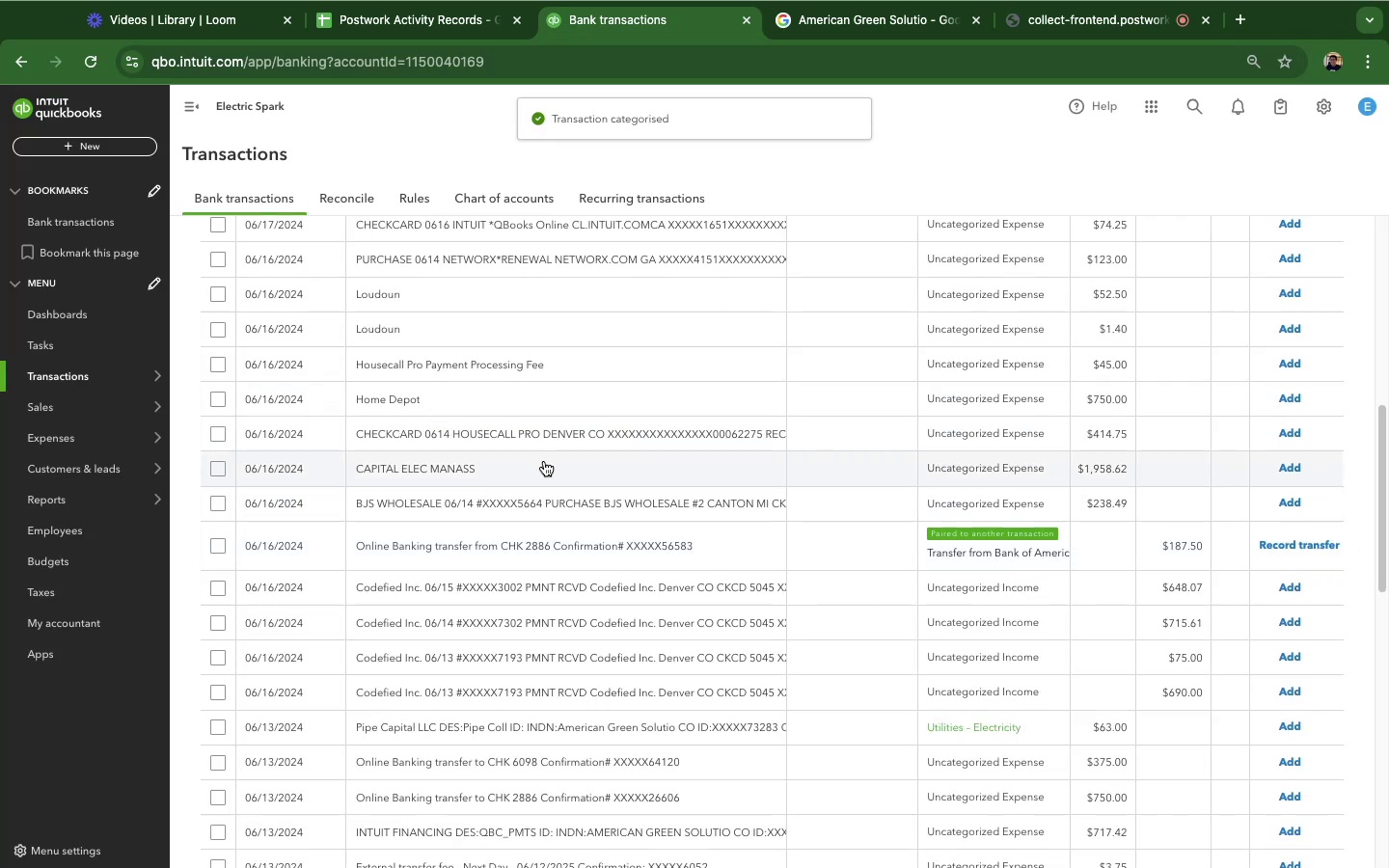 
wait(6.05)
 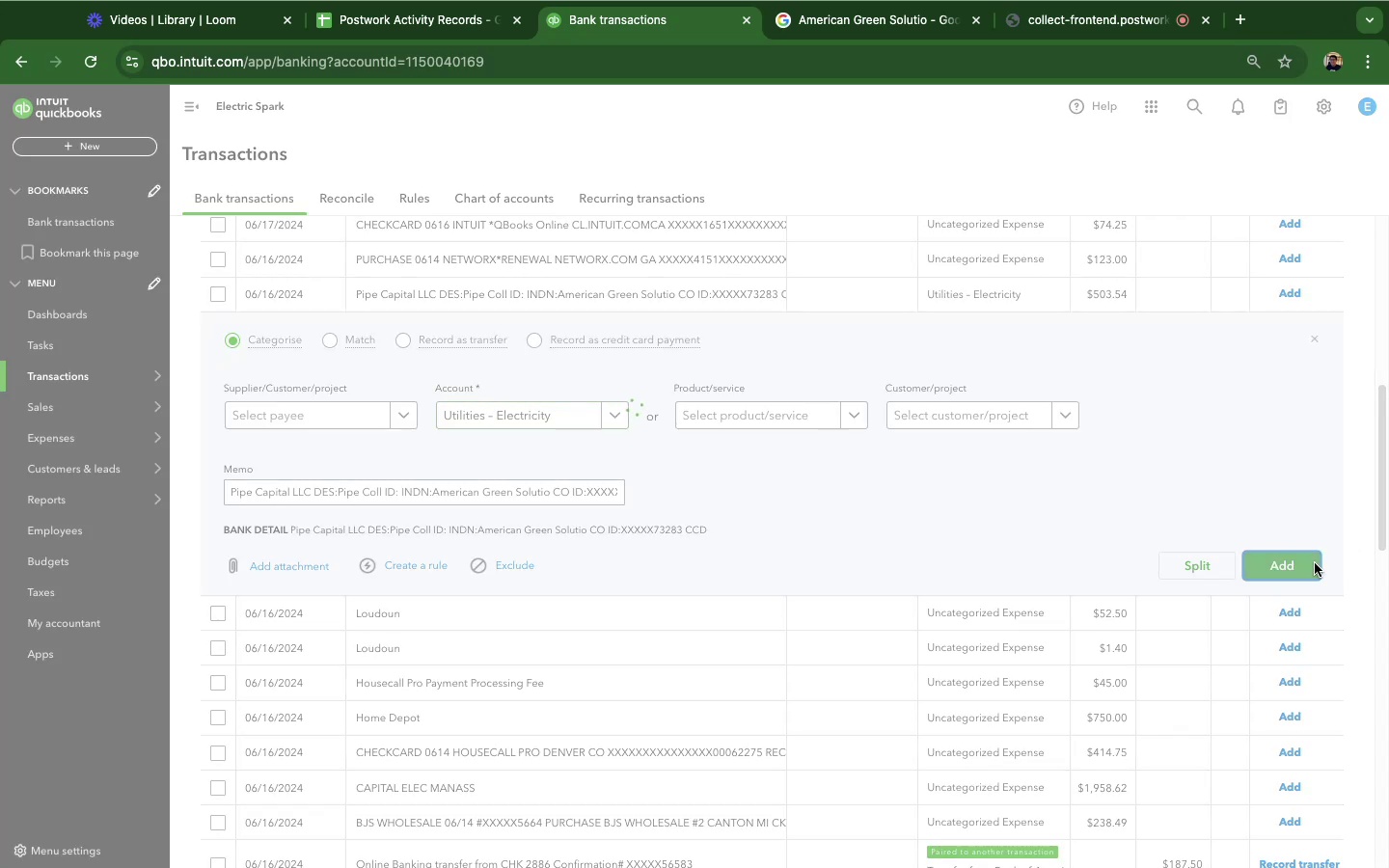 
left_click([542, 463])
 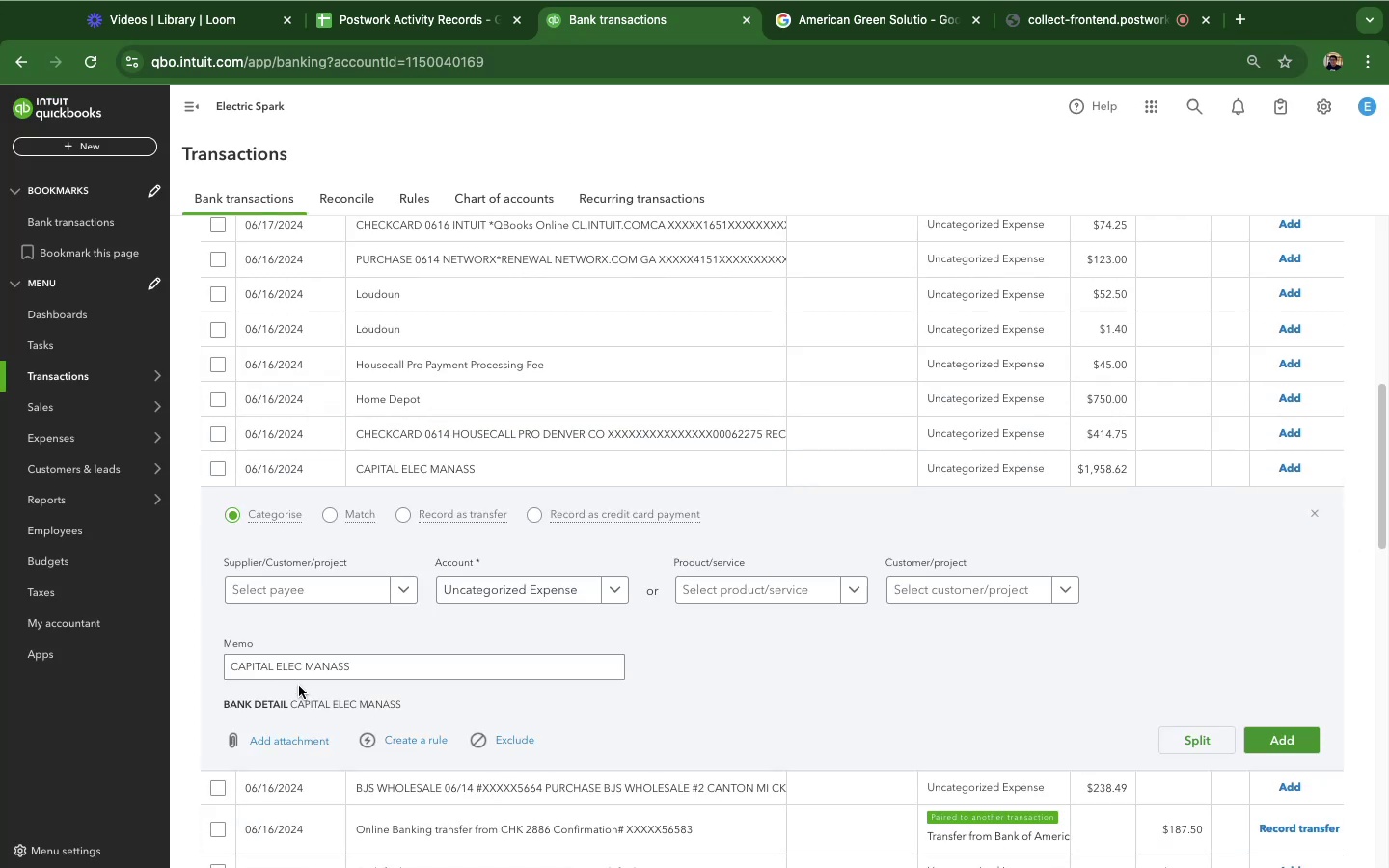 
double_click([285, 670])
 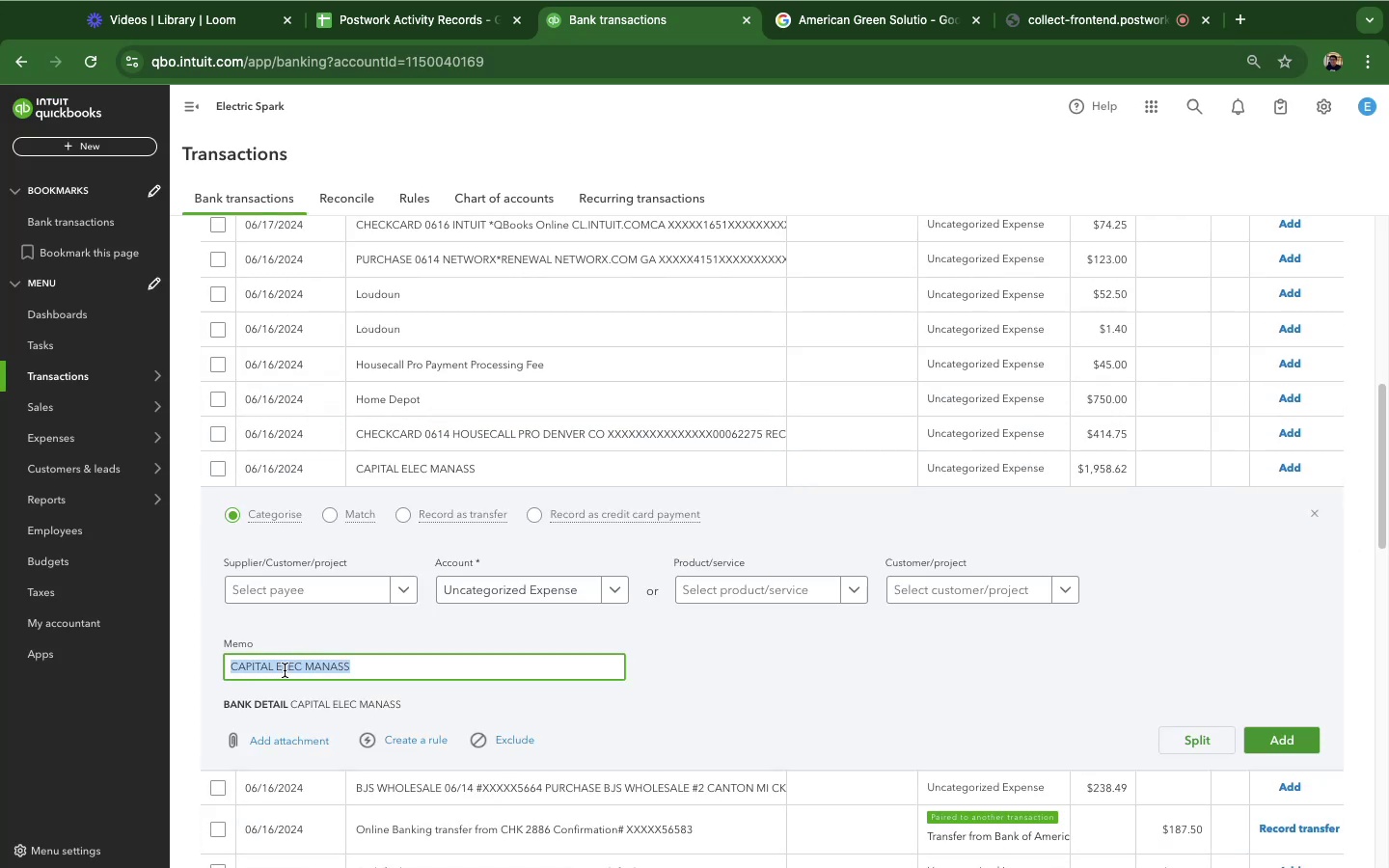 
triple_click([285, 670])
 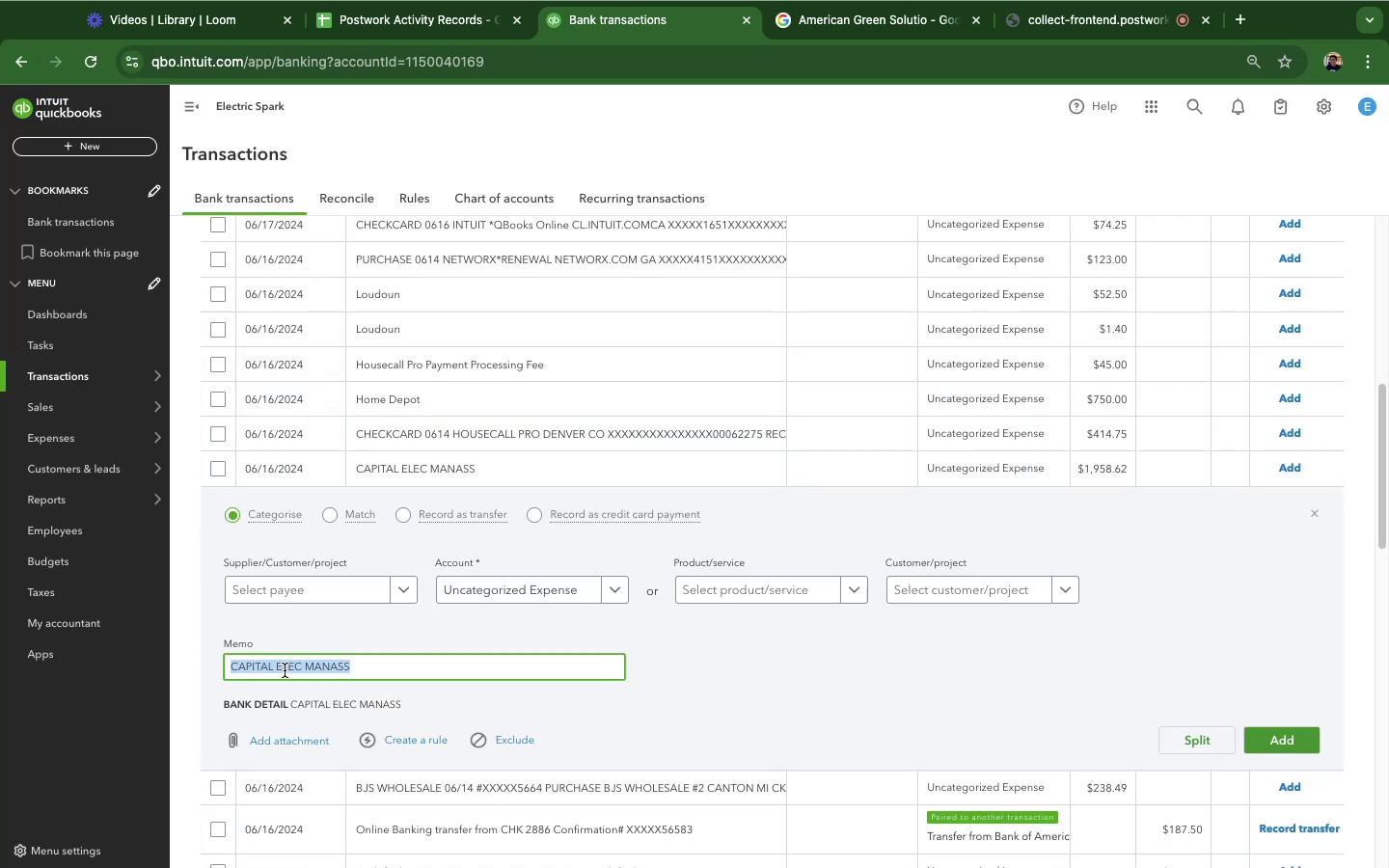 
triple_click([285, 670])
 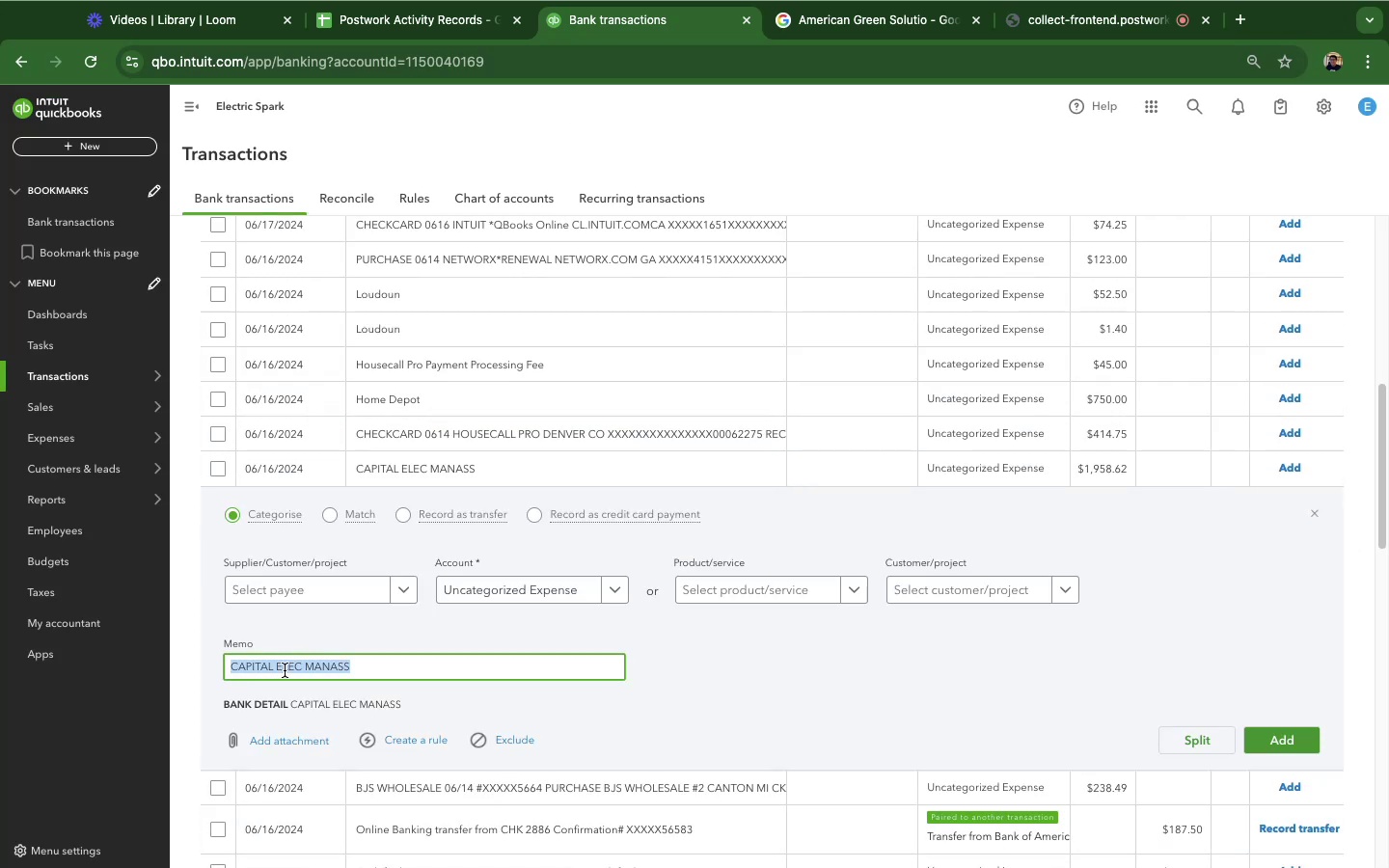 
triple_click([285, 670])
 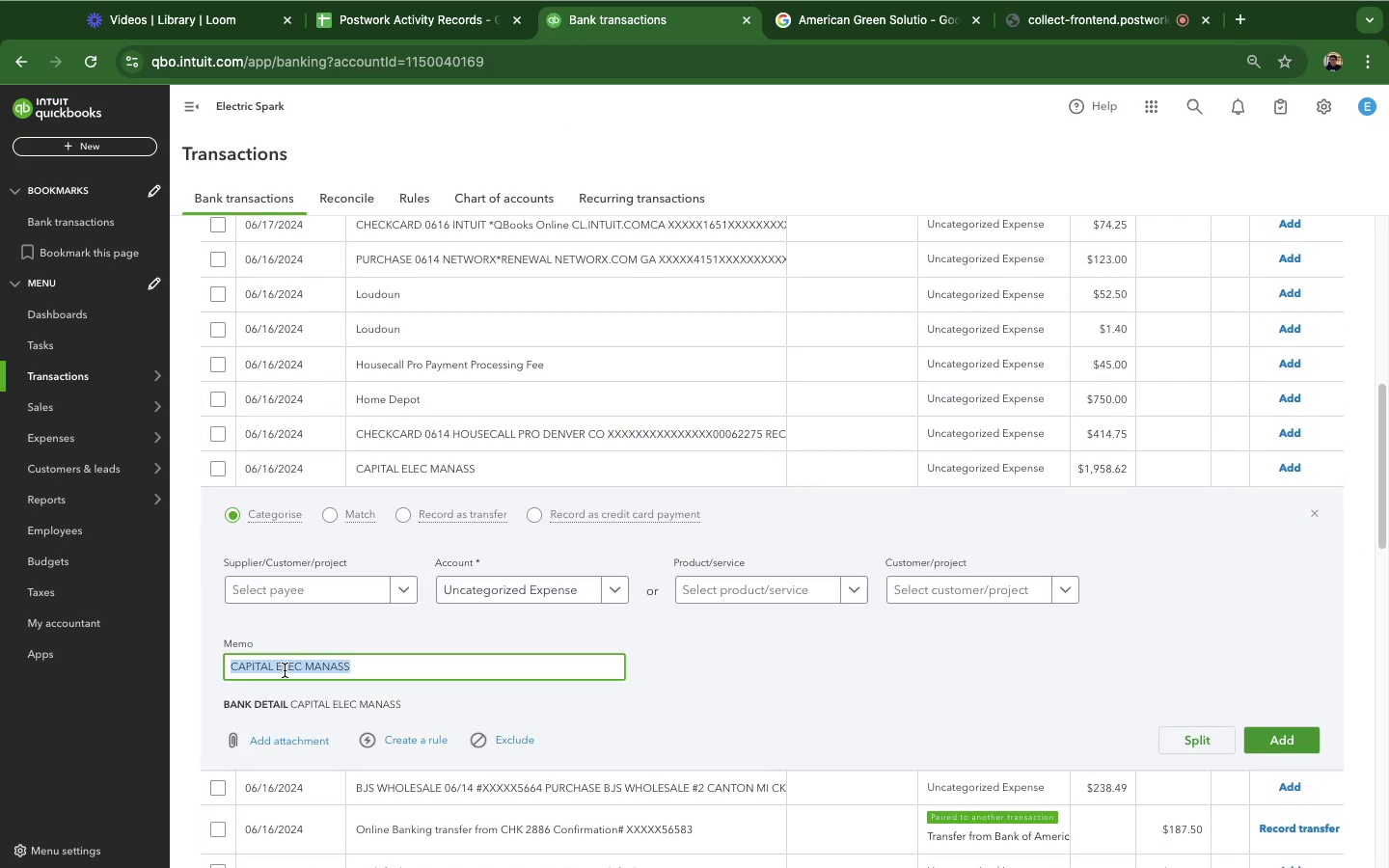 
key(Meta+C)
 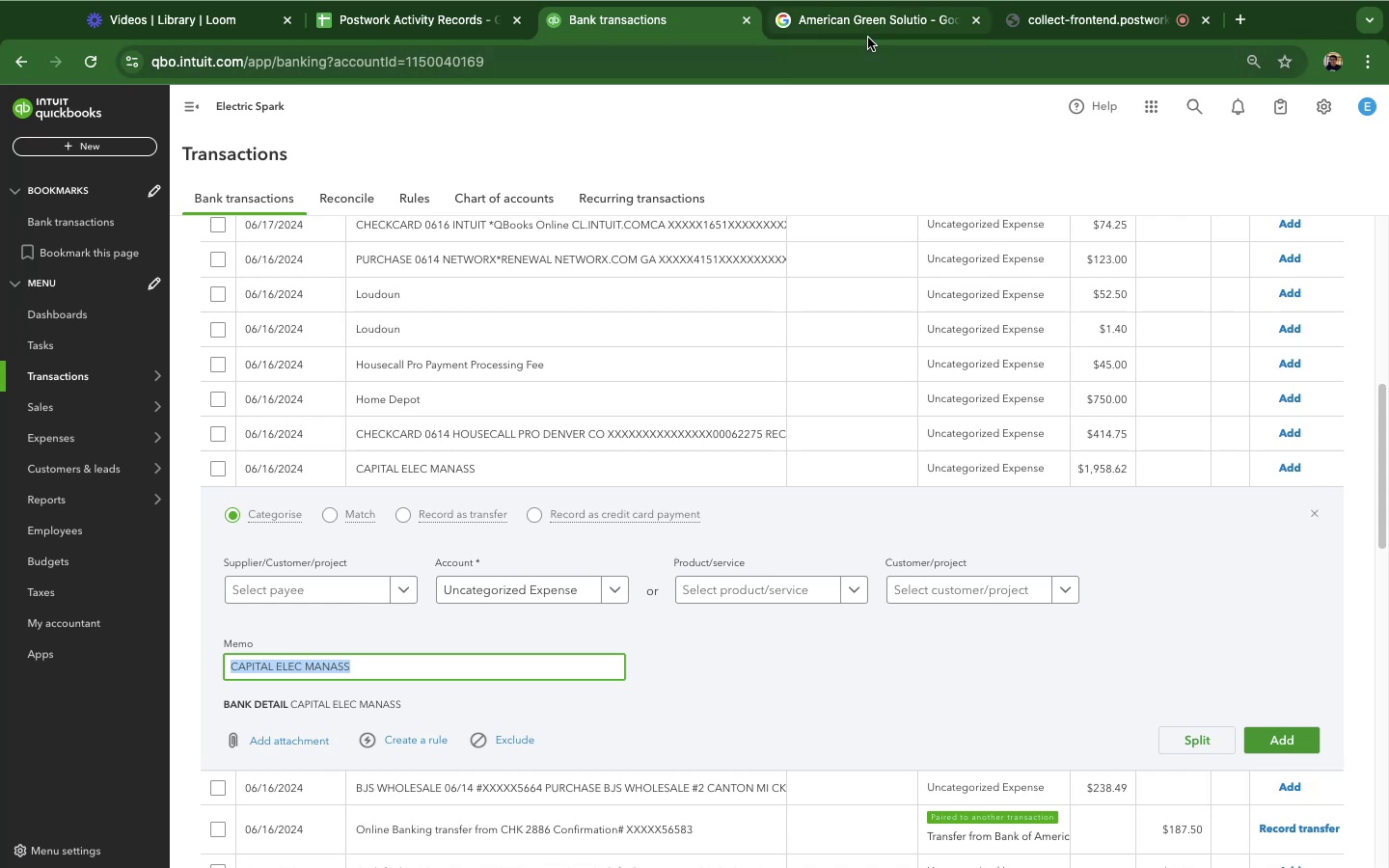 
left_click([868, 38])
 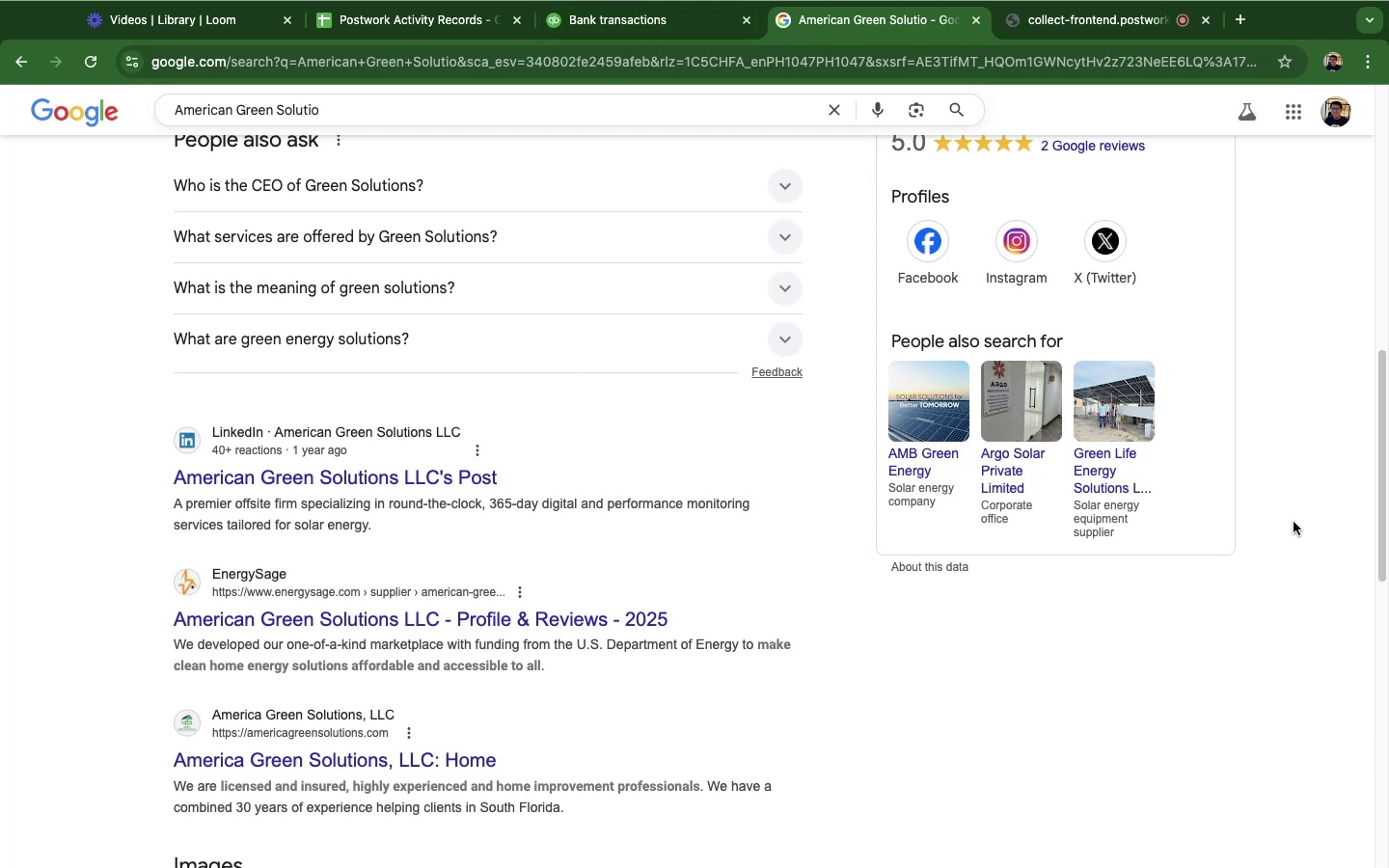 
wait(20.06)
 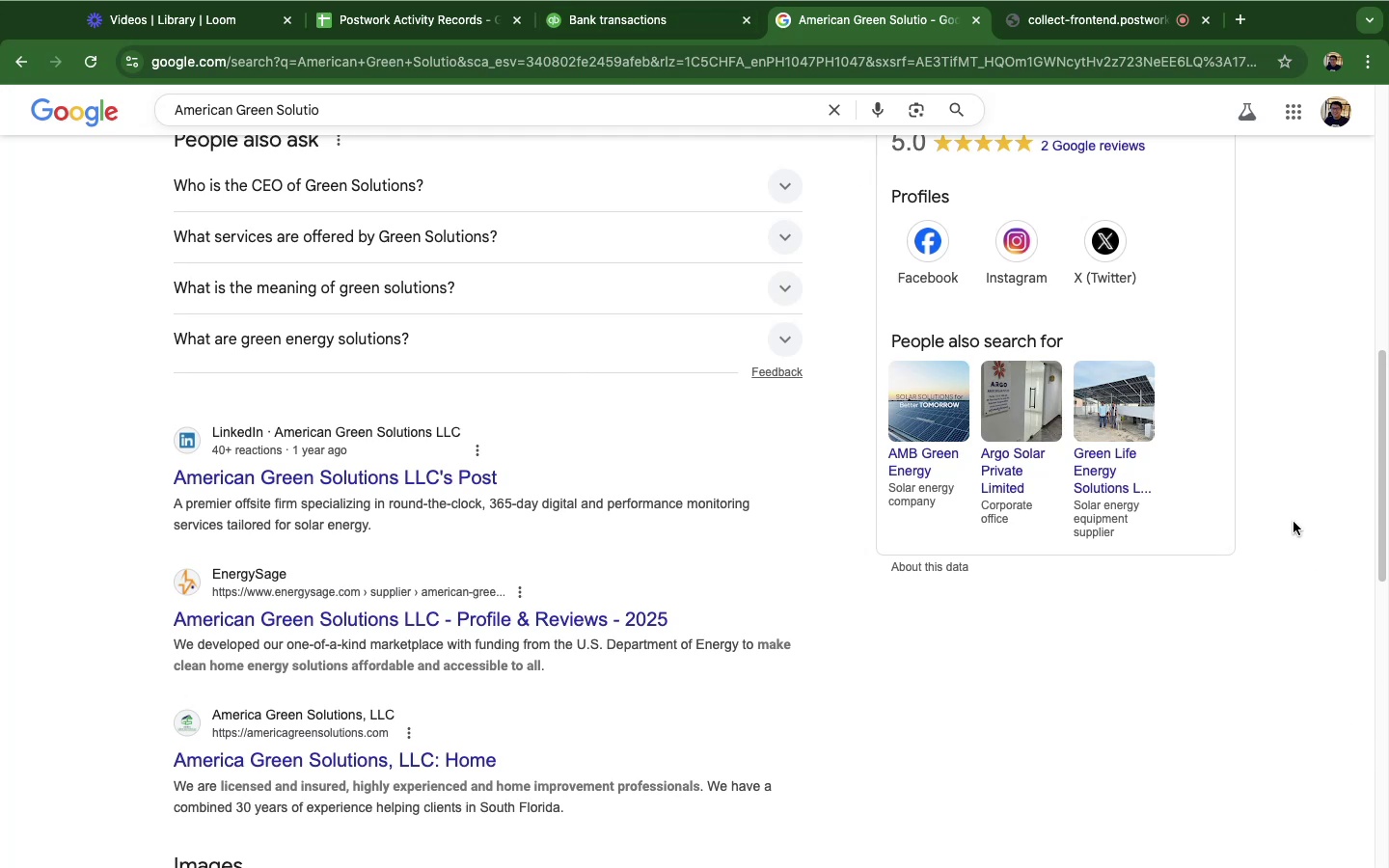 
double_click([655, 14])
 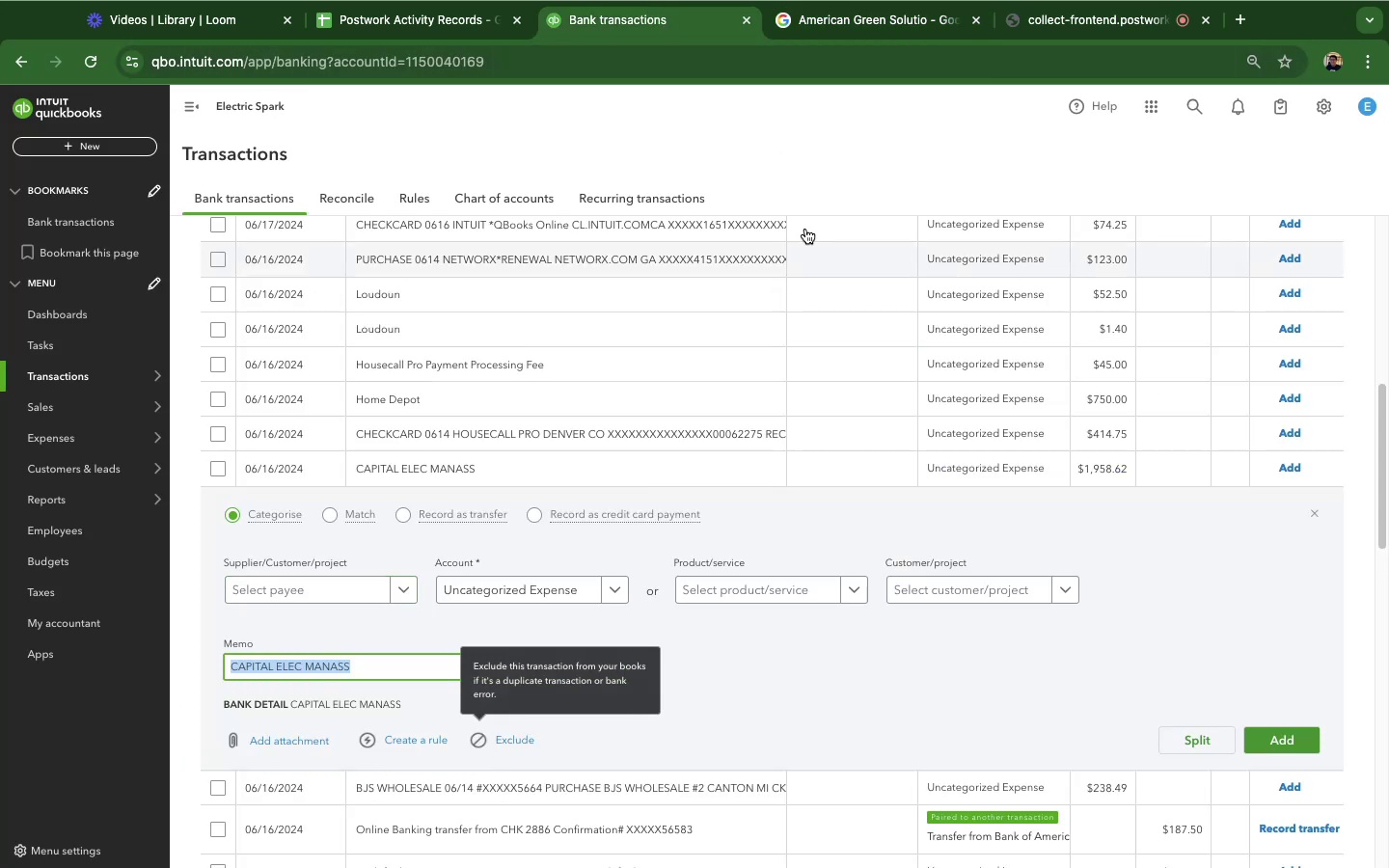 
key(Meta+C)
 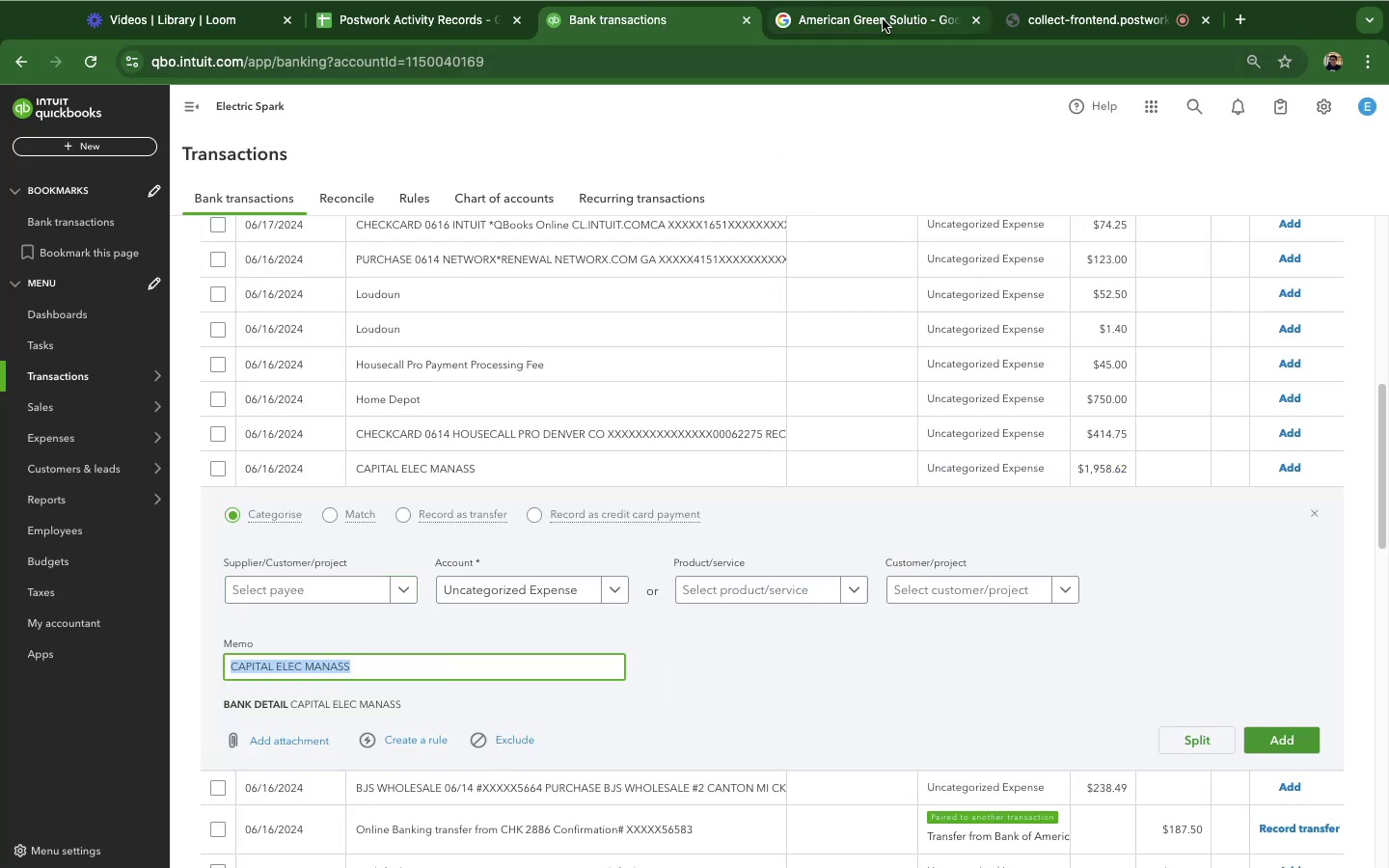 
left_click([883, 19])
 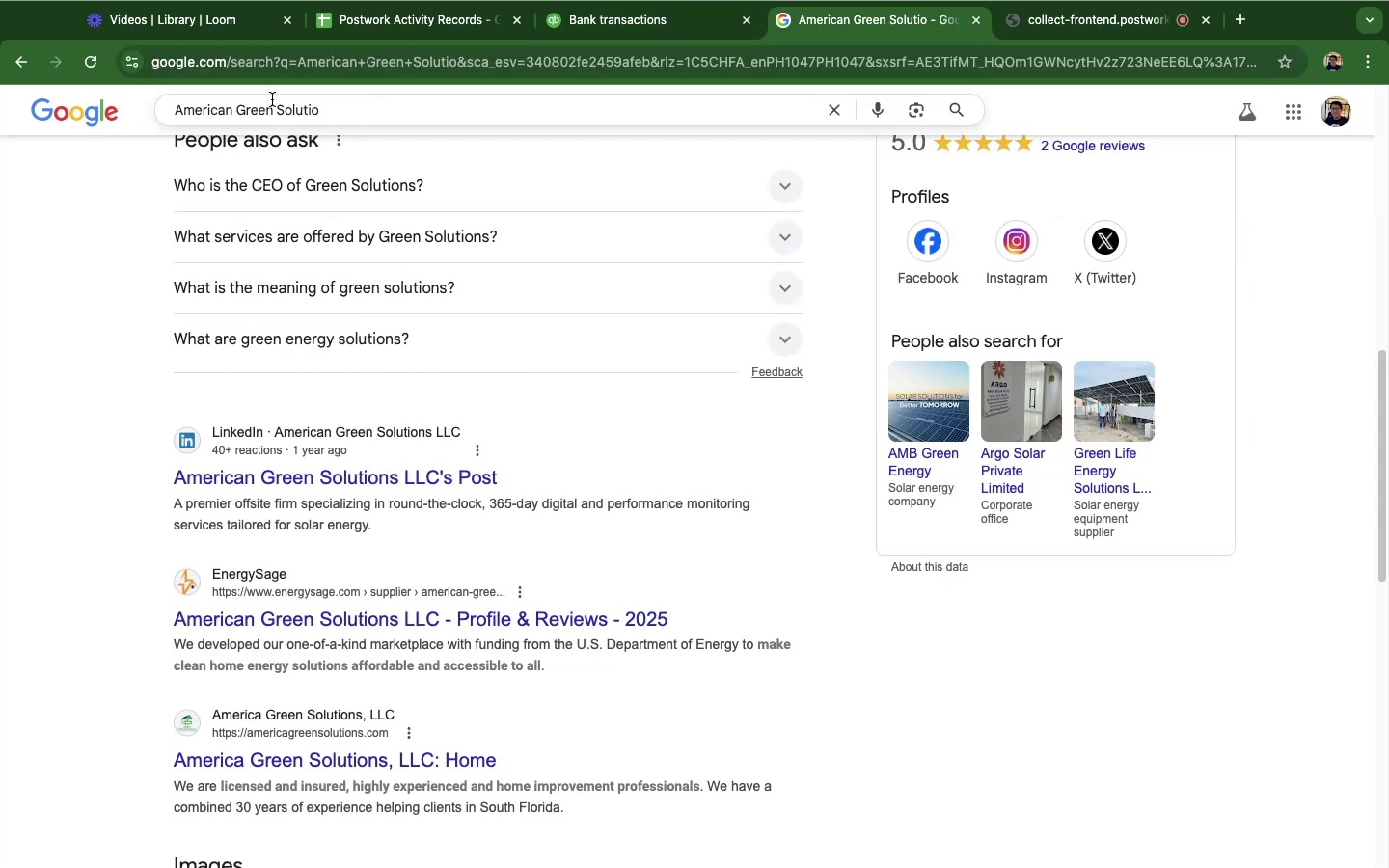 
double_click([272, 99])
 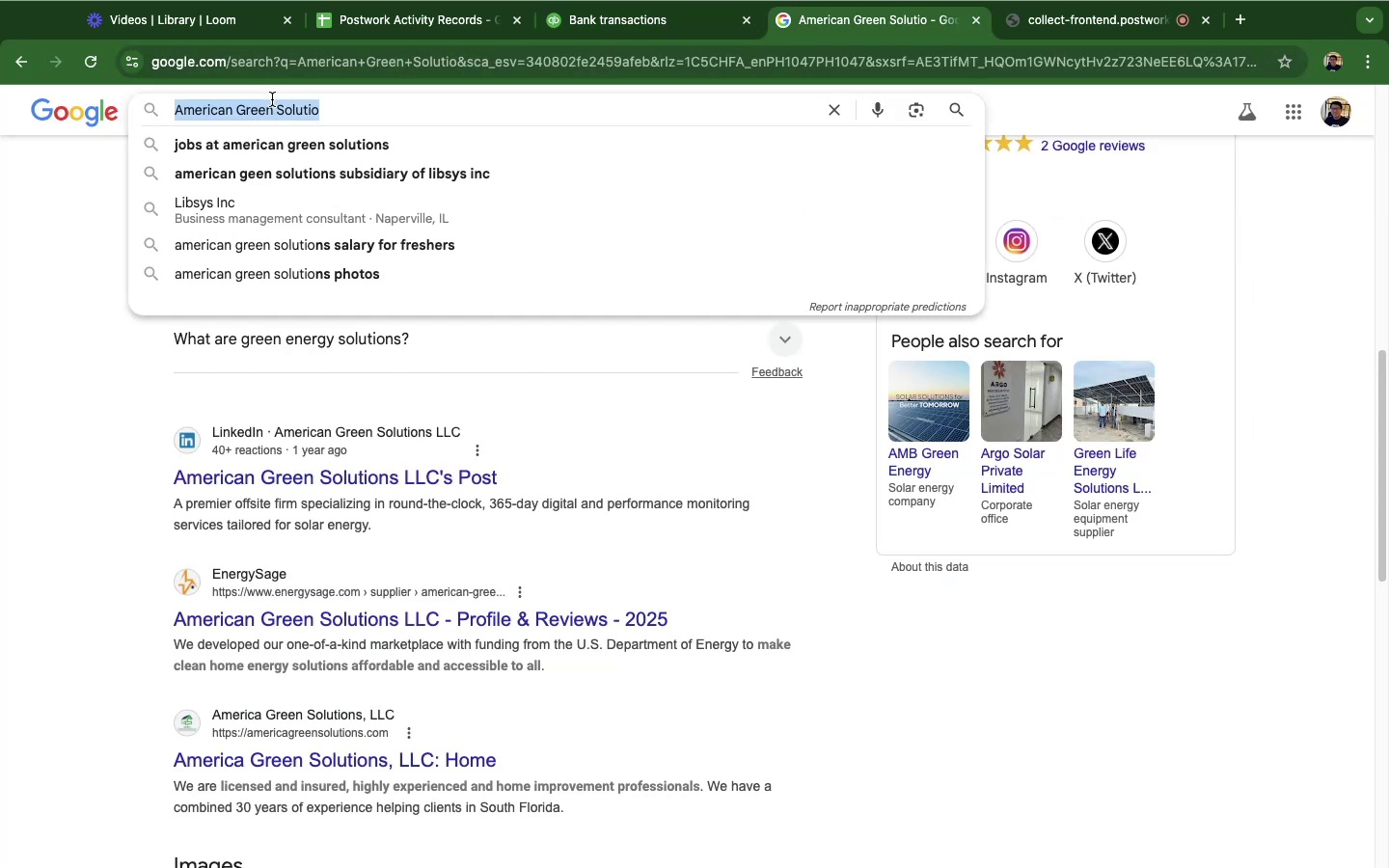 
triple_click([272, 99])
 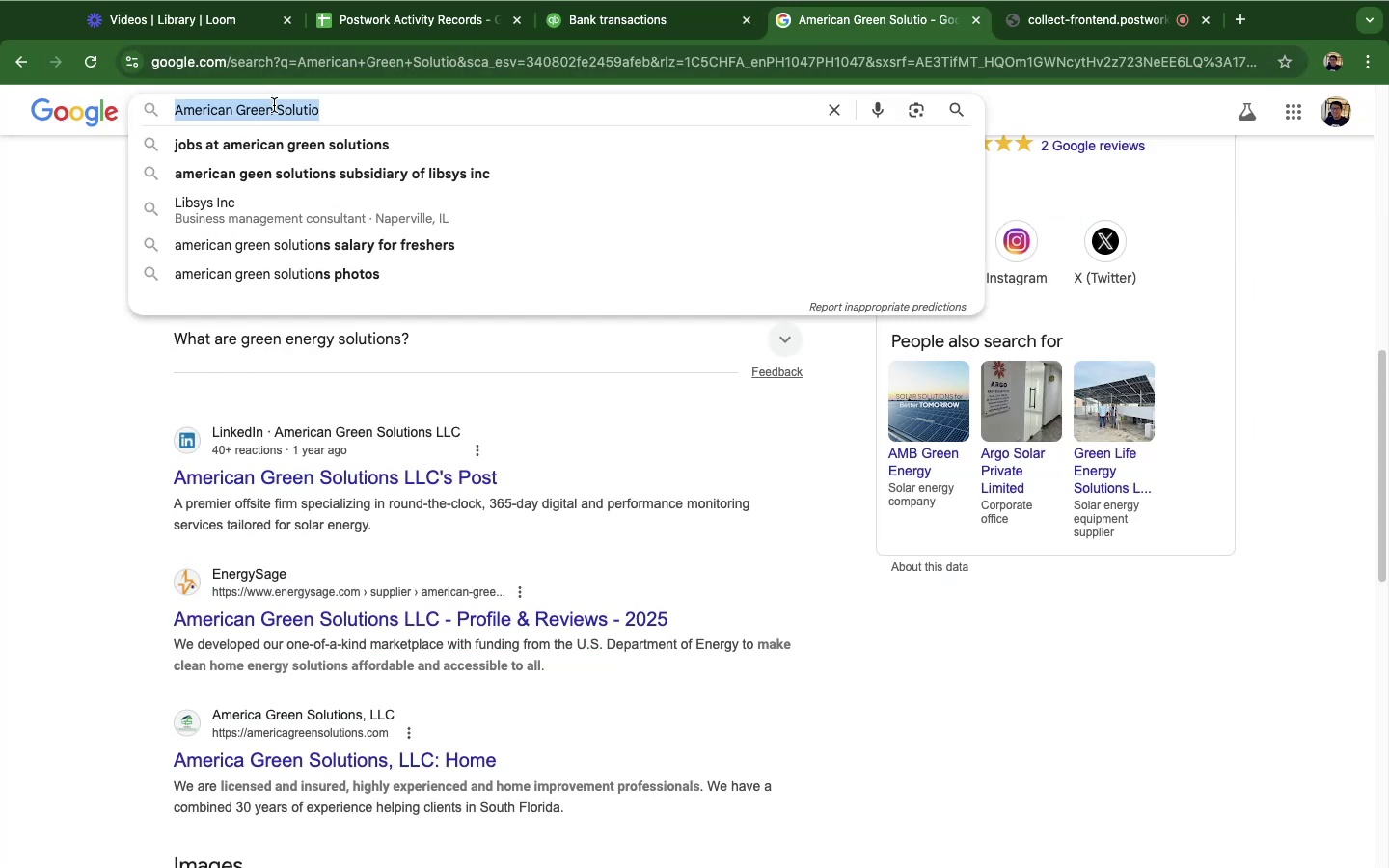 
key(Meta+V)
 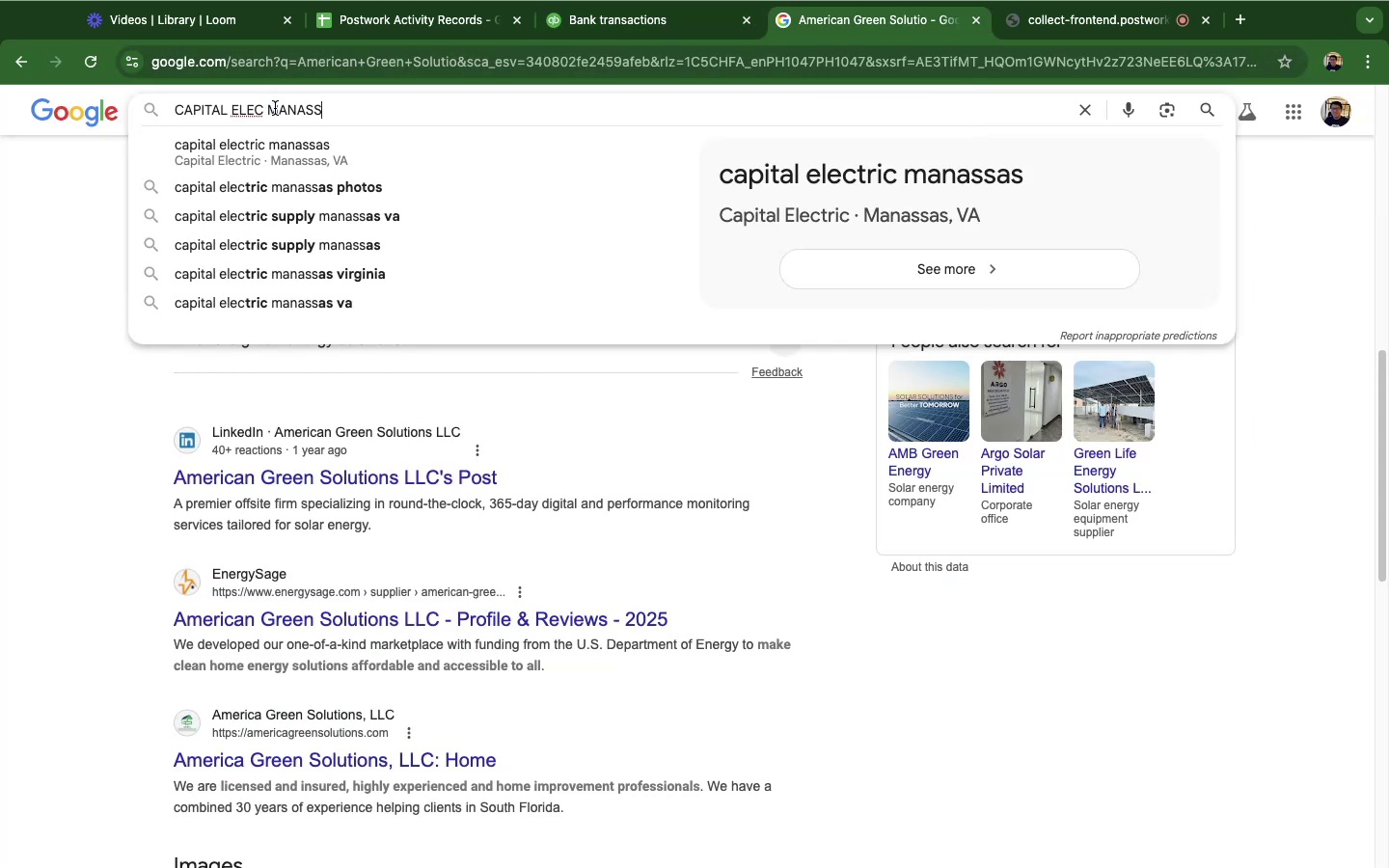 
key(Enter)
 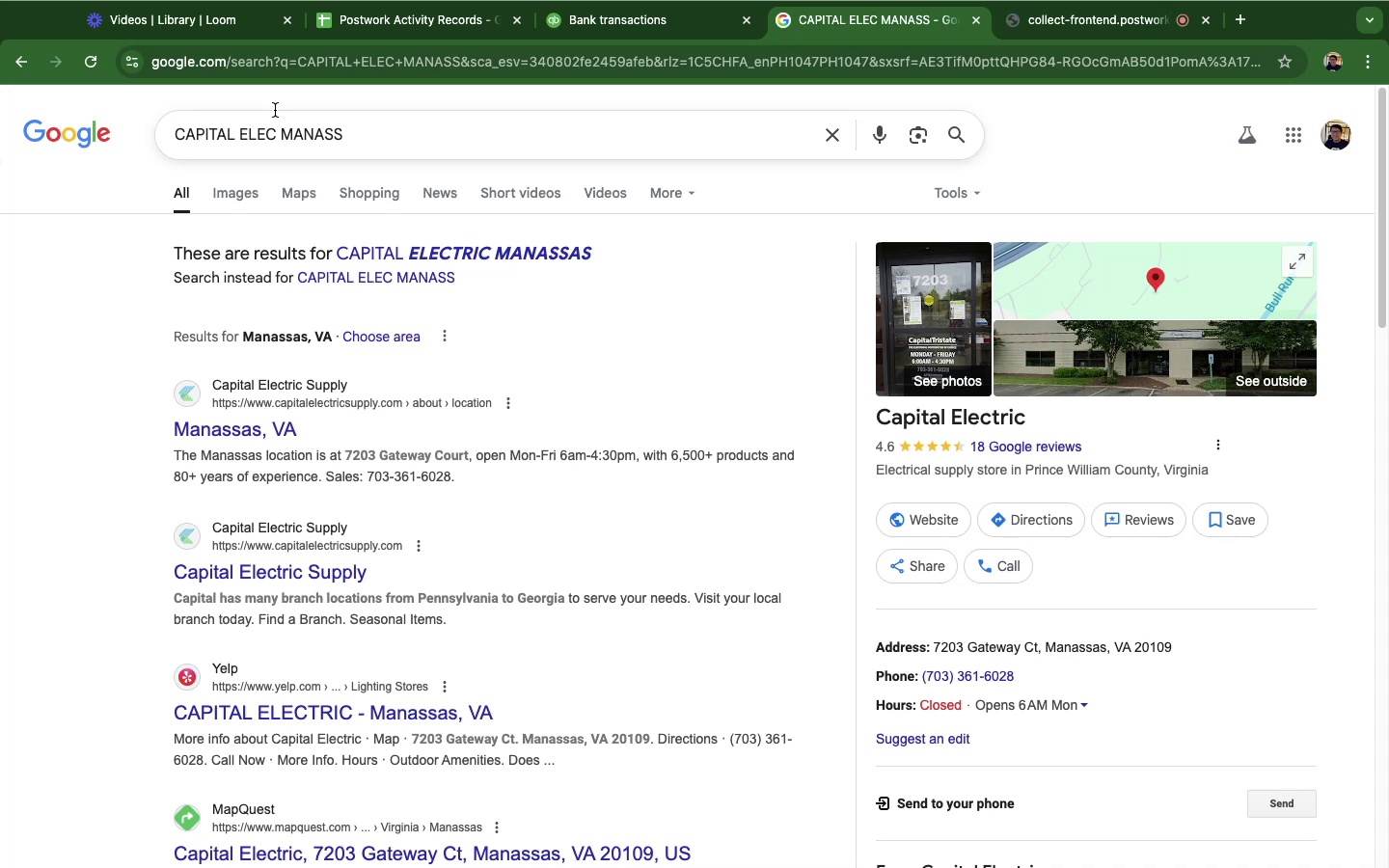 
wait(11.77)
 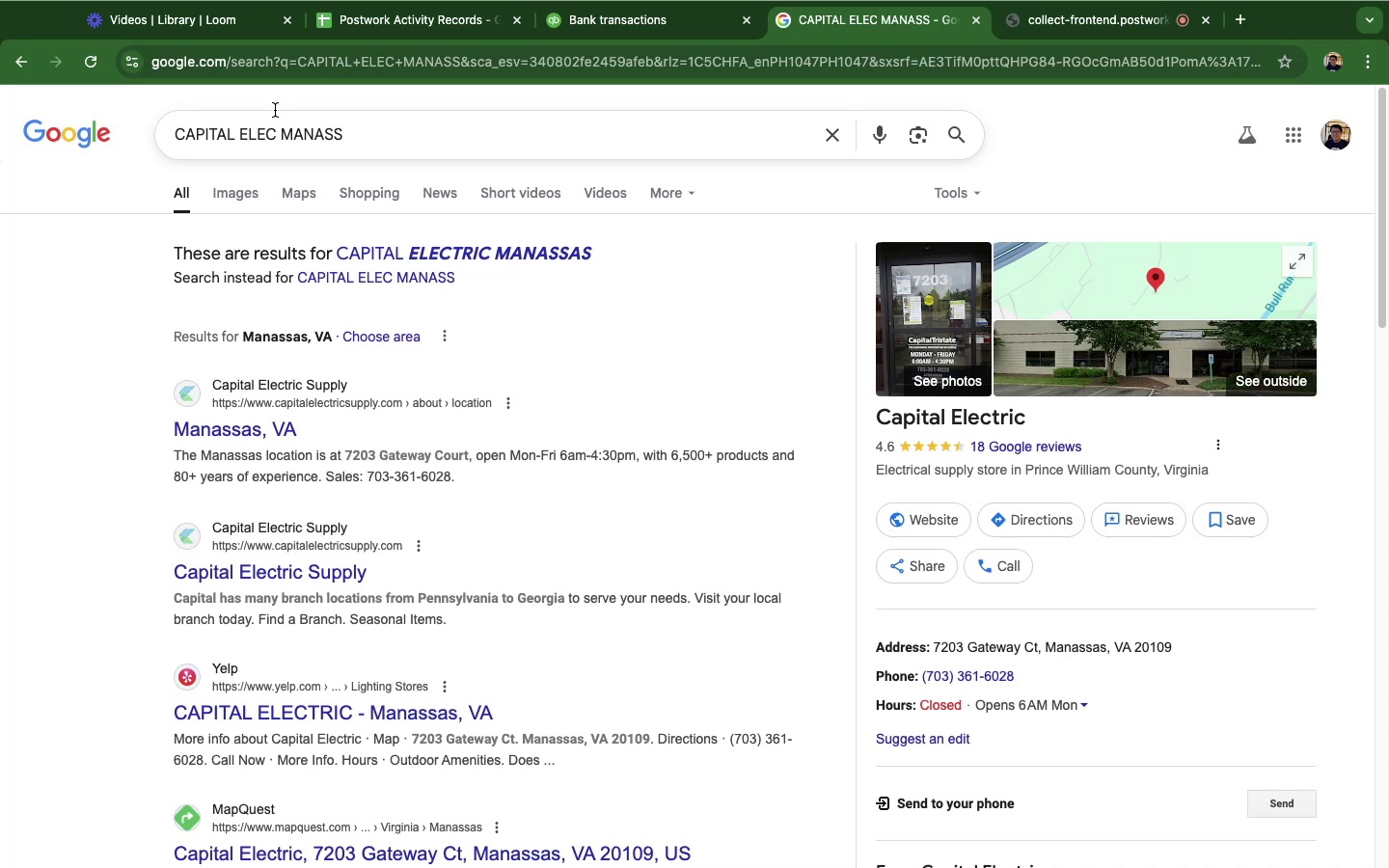 
left_click([677, 15])
 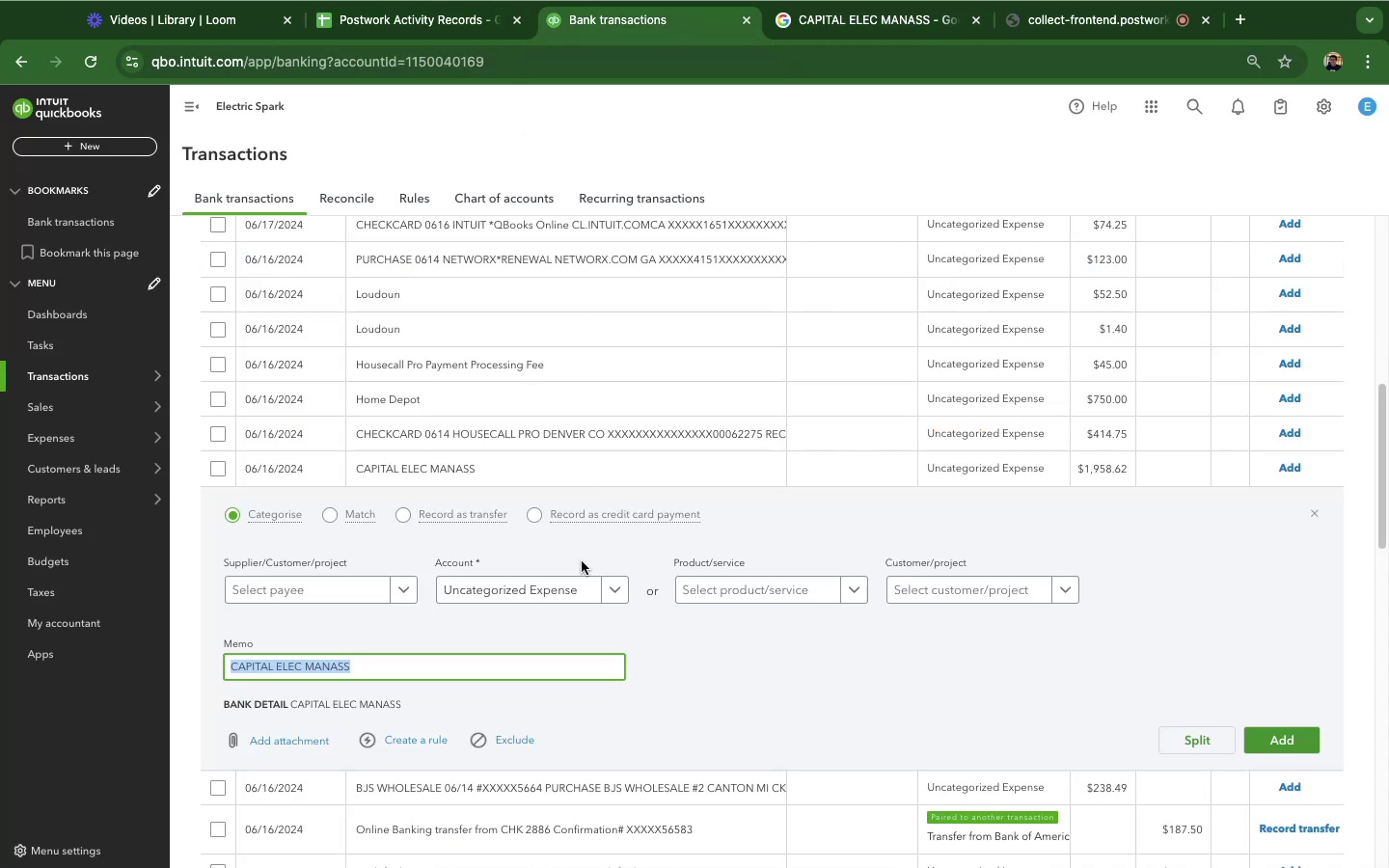 
left_click([548, 571])
 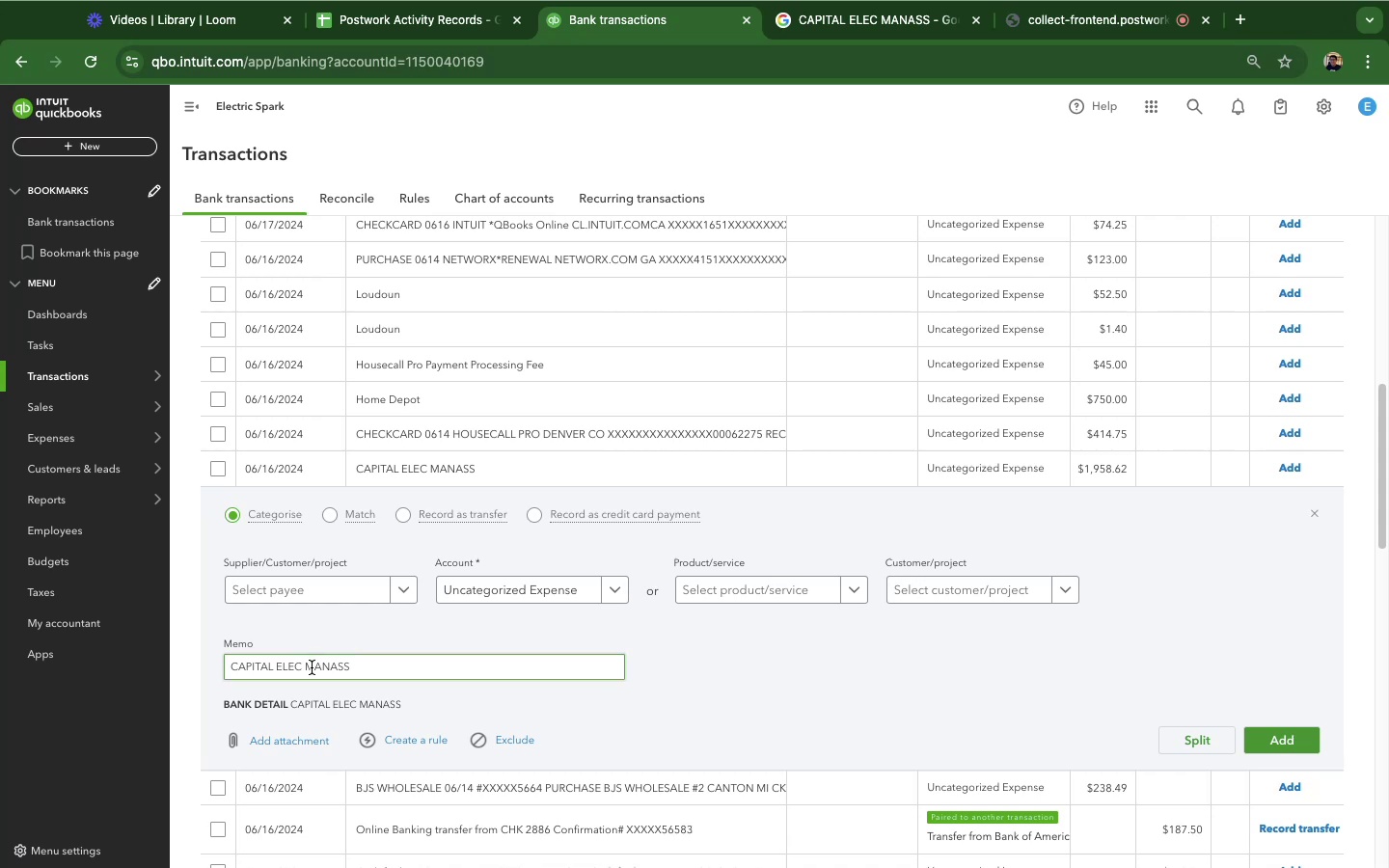 
left_click_drag(start_coordinate=[303, 664], to_coordinate=[185, 660])
 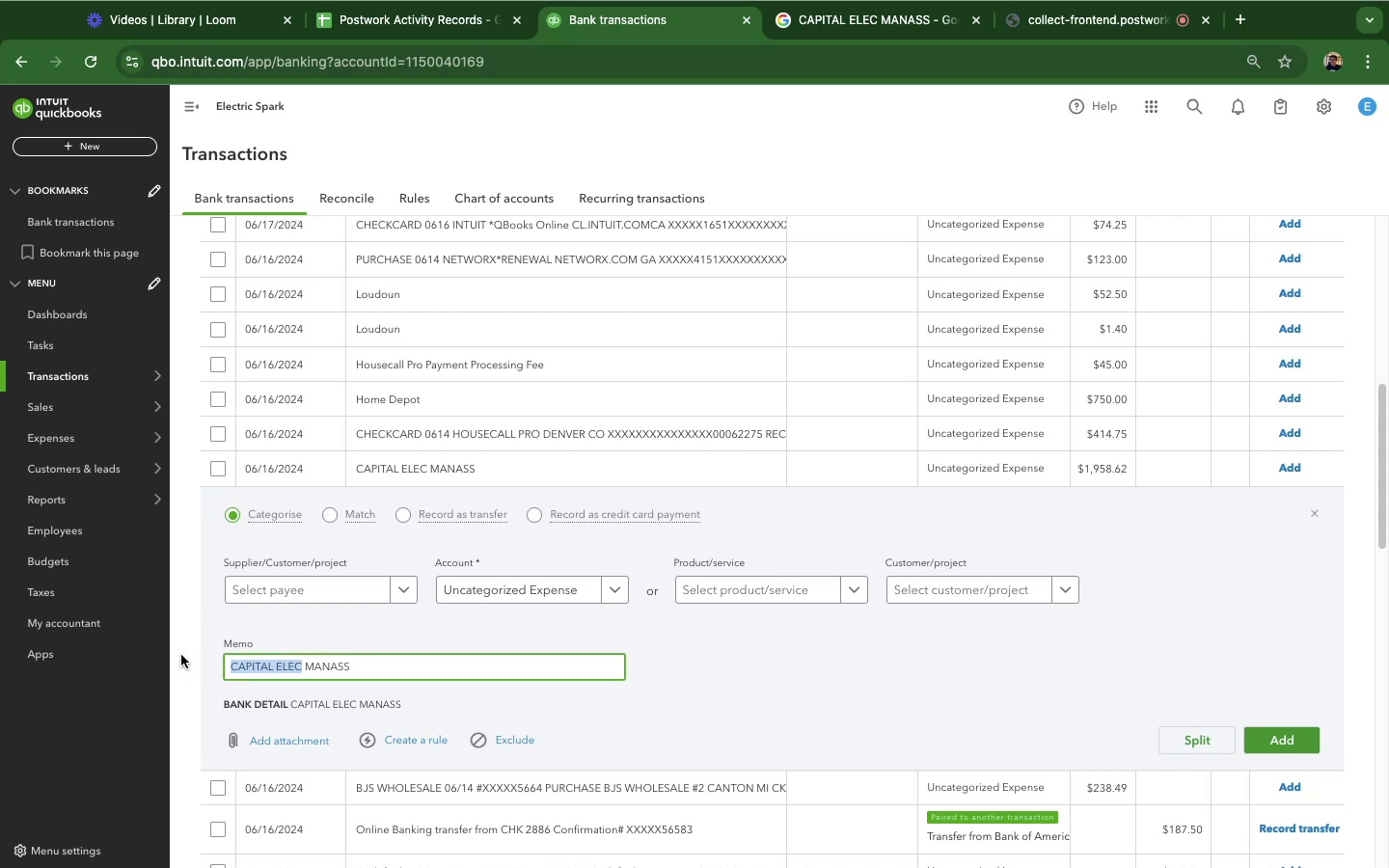 
hold_key(key=CommandLeft, duration=0.55)
 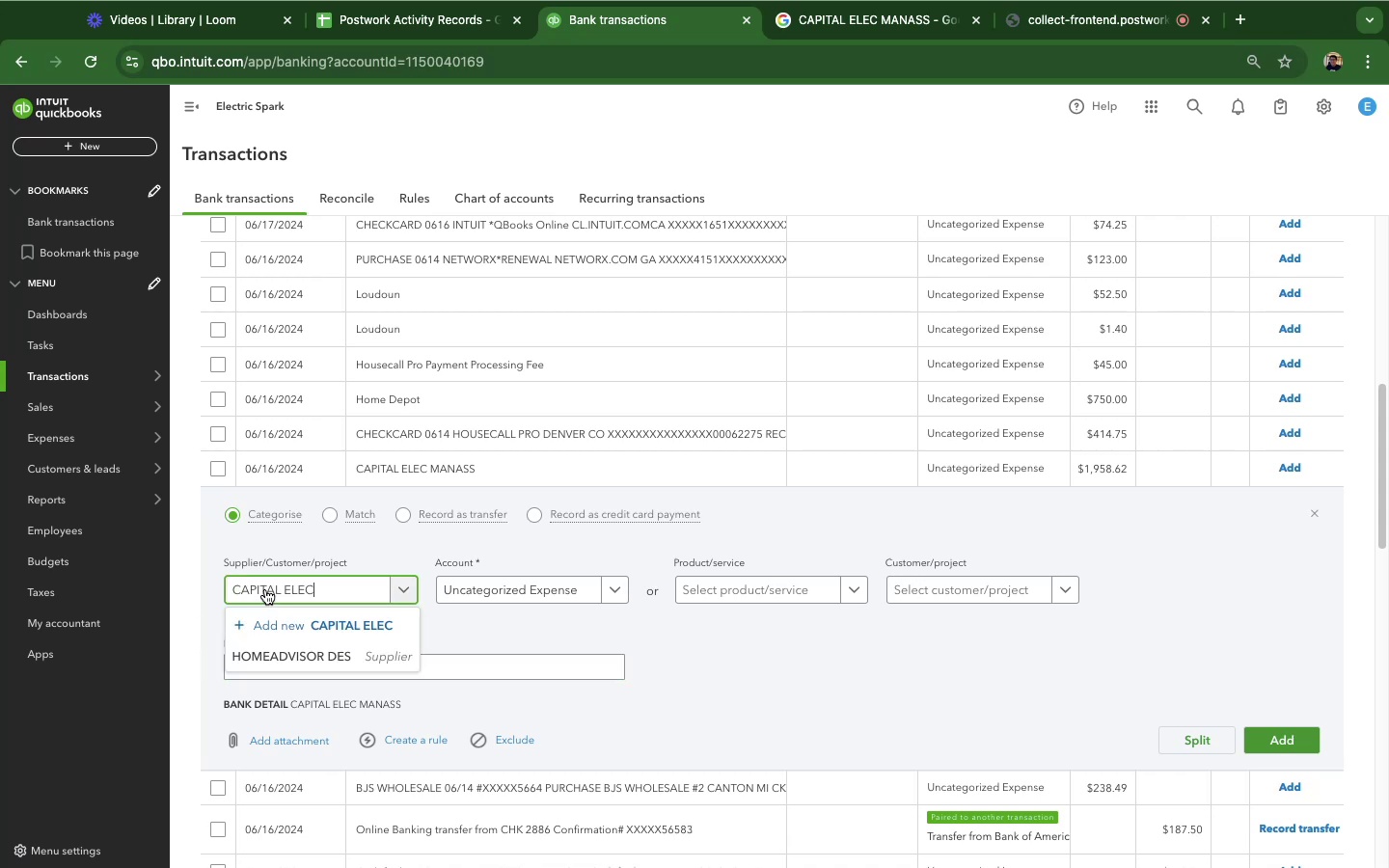 
hold_key(key=C, duration=0.34)
 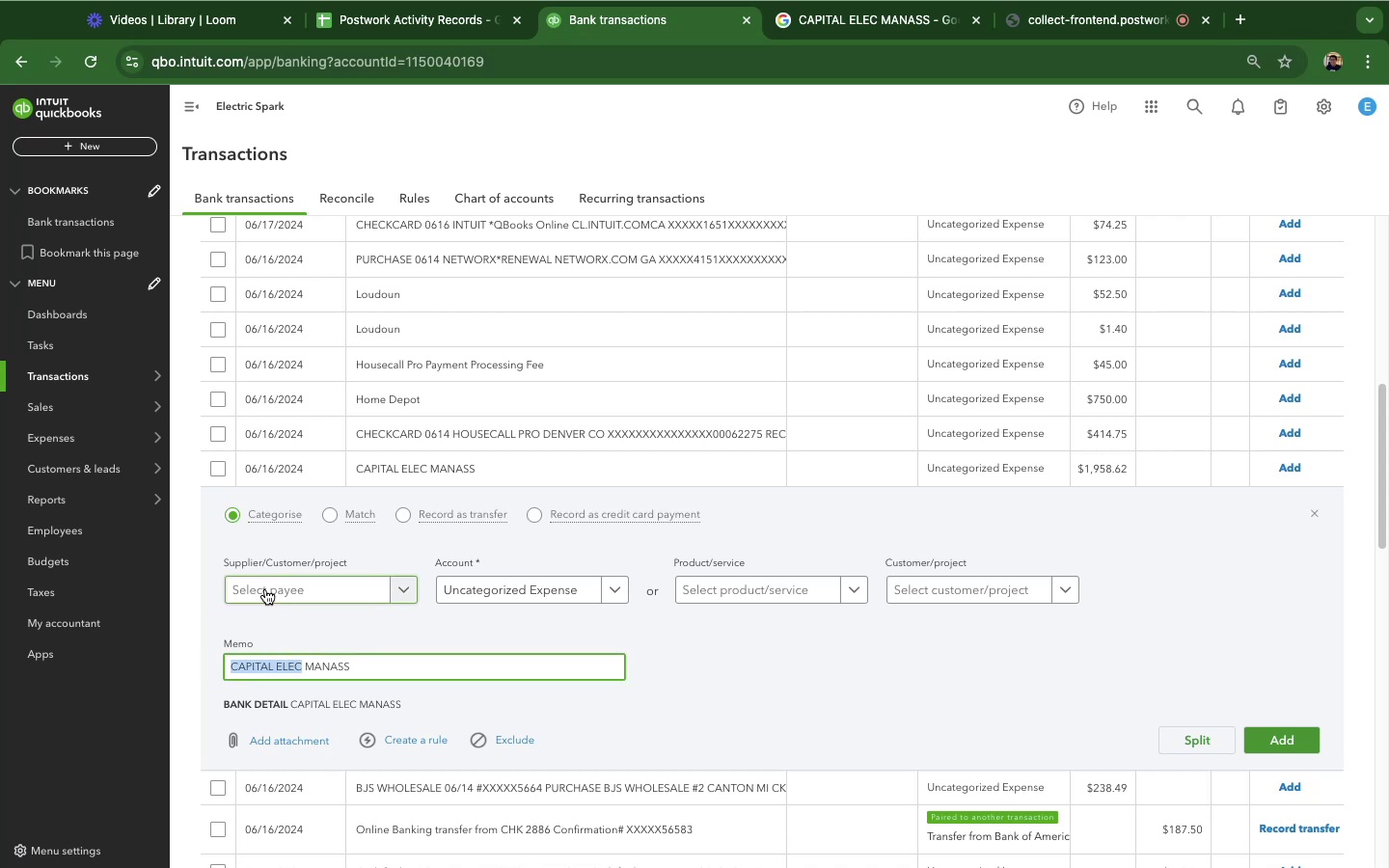 
left_click([265, 589])
 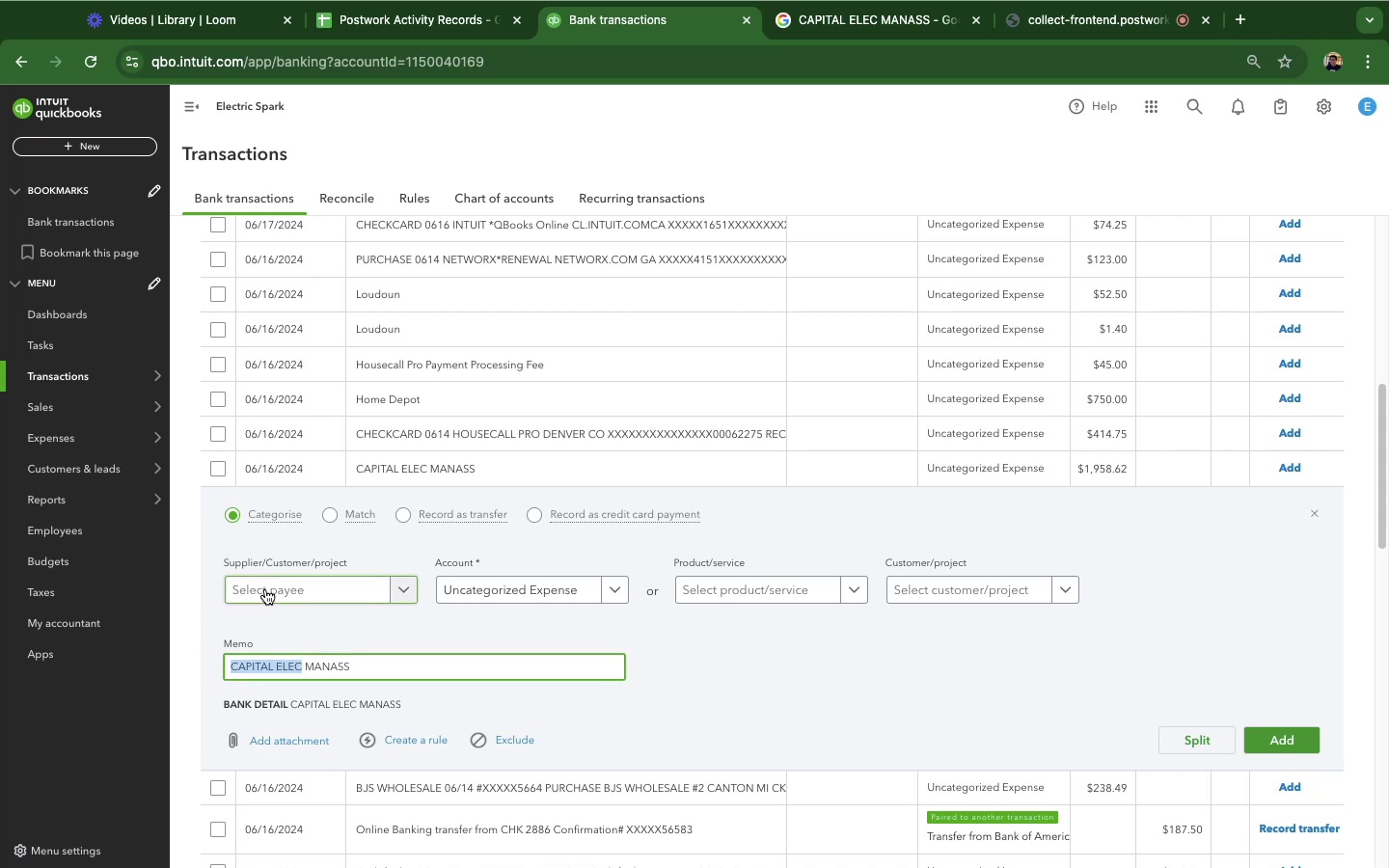 
key(Meta+CommandLeft)
 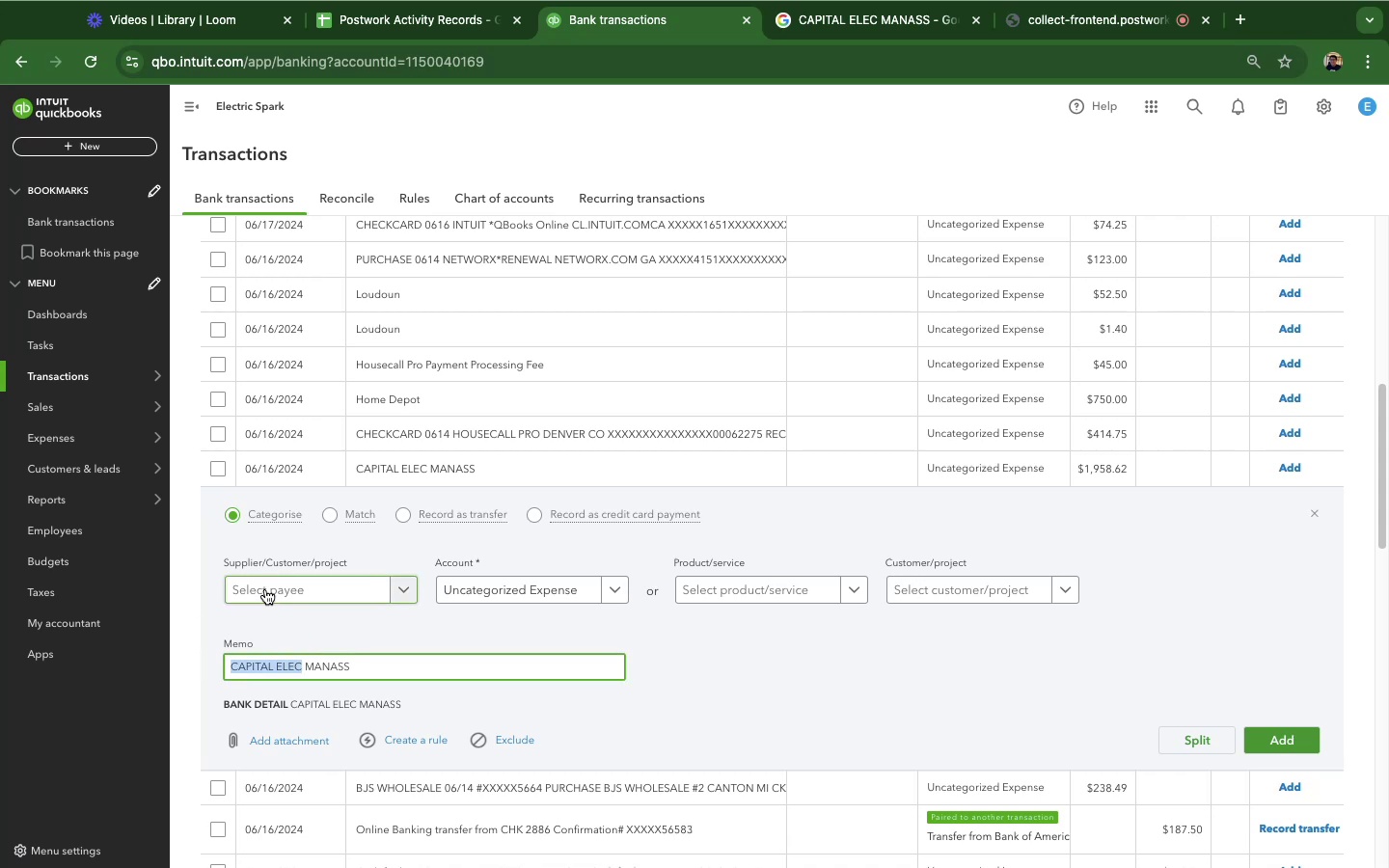 
key(Meta+V)
 